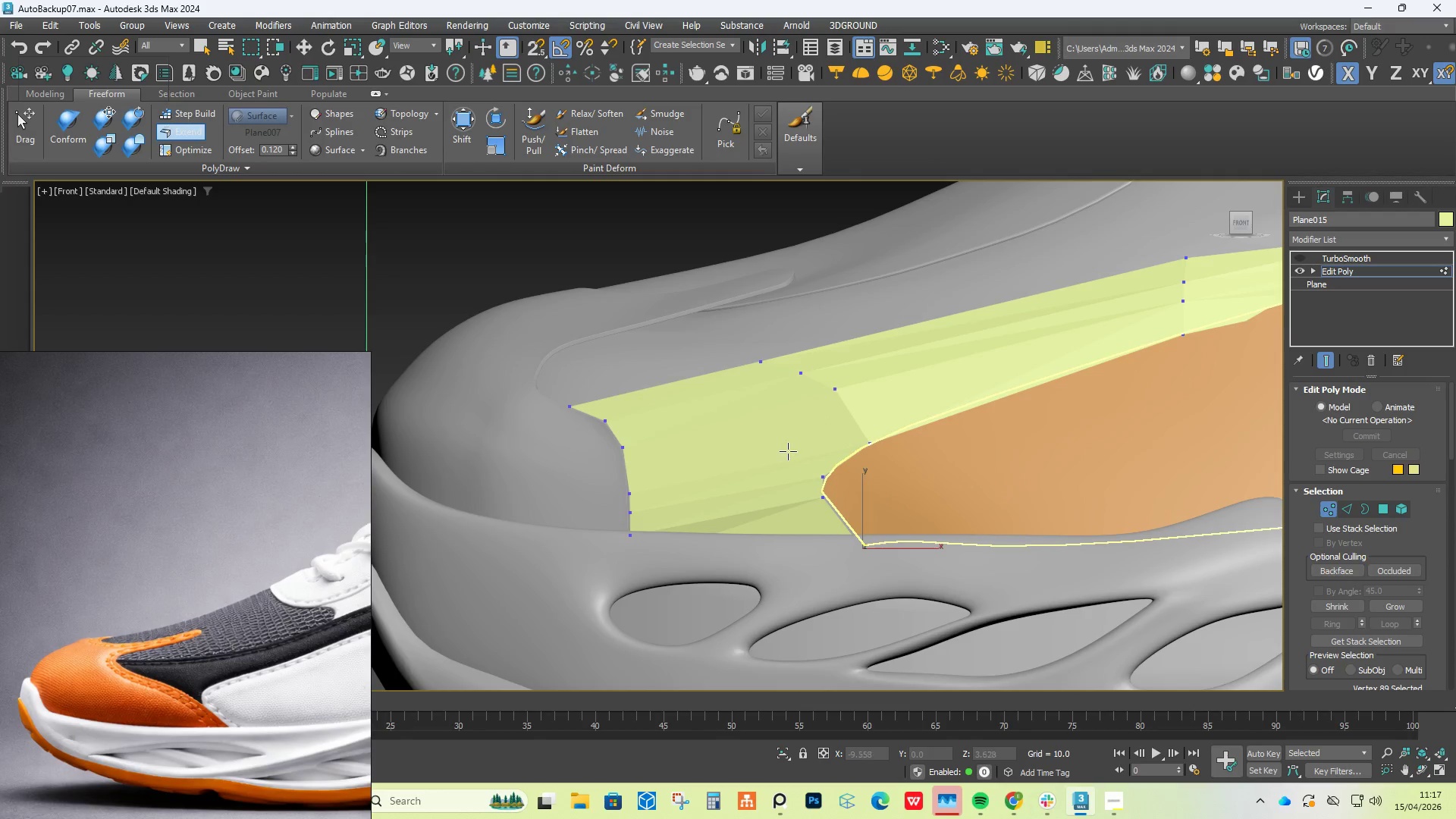 
scroll: coordinate [788, 451], scroll_direction: down, amount: 1.0
 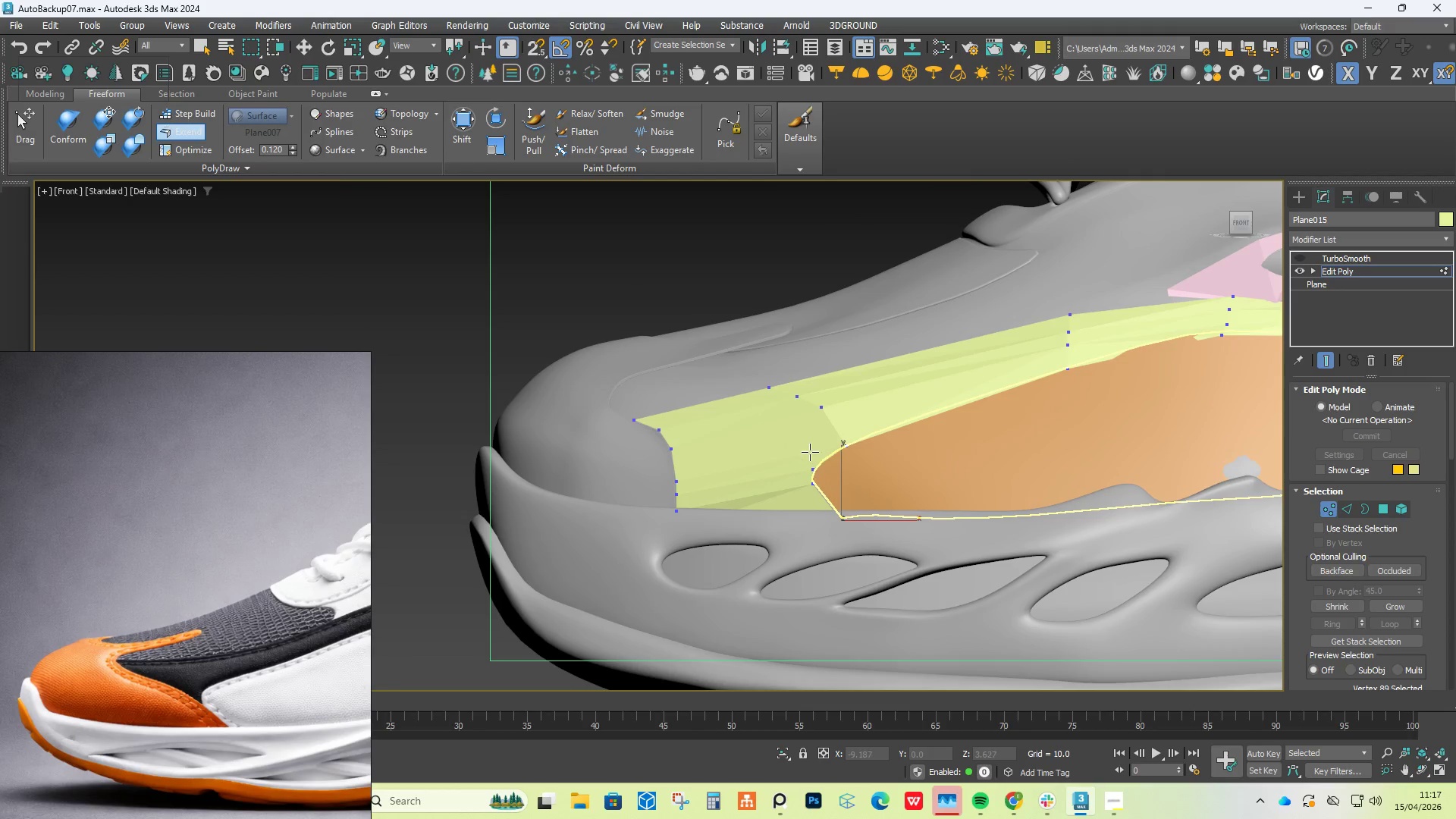 
hold_key(key=AltLeft, duration=1.5)
 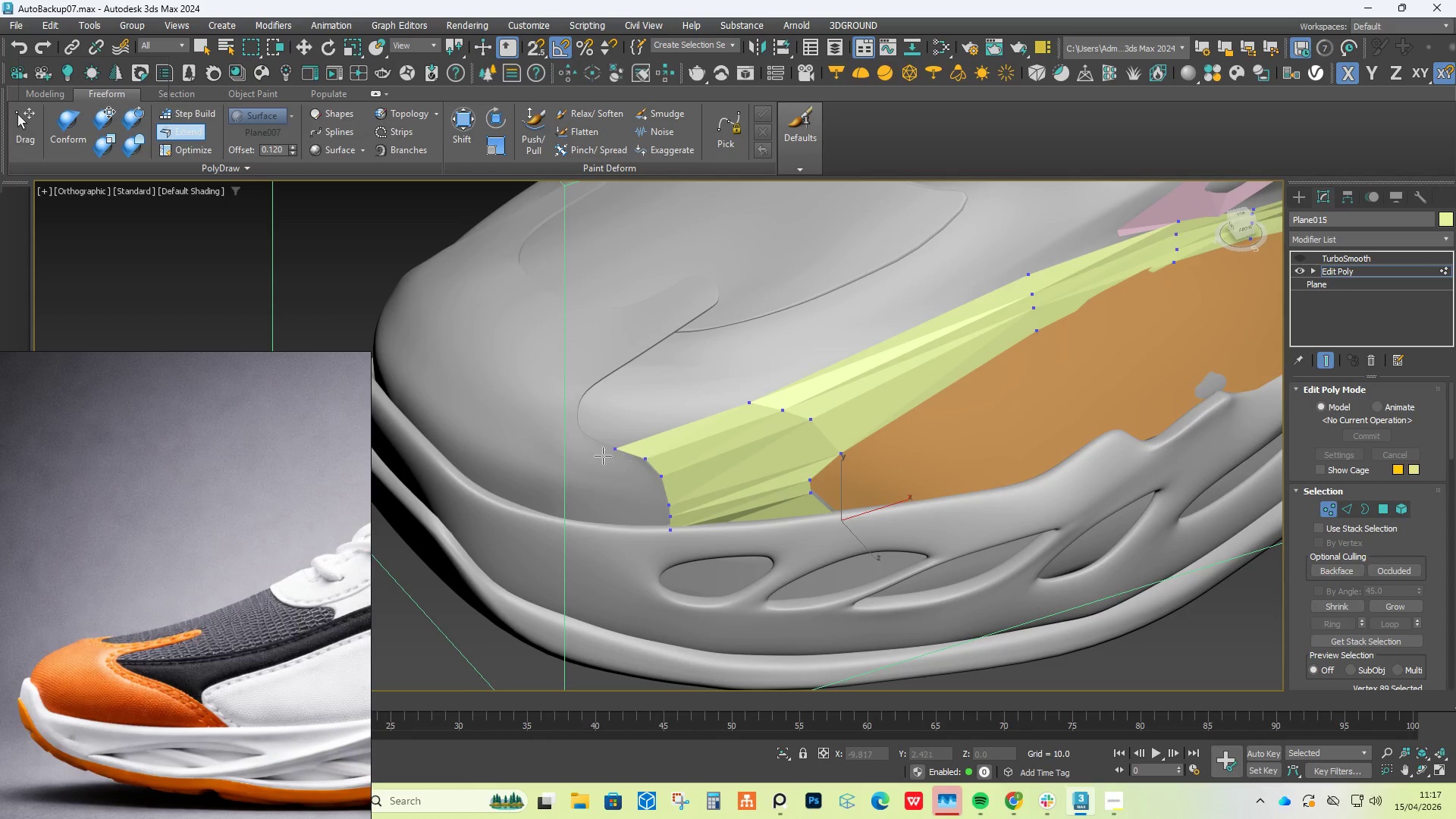 
hold_key(key=AltLeft, duration=0.38)
 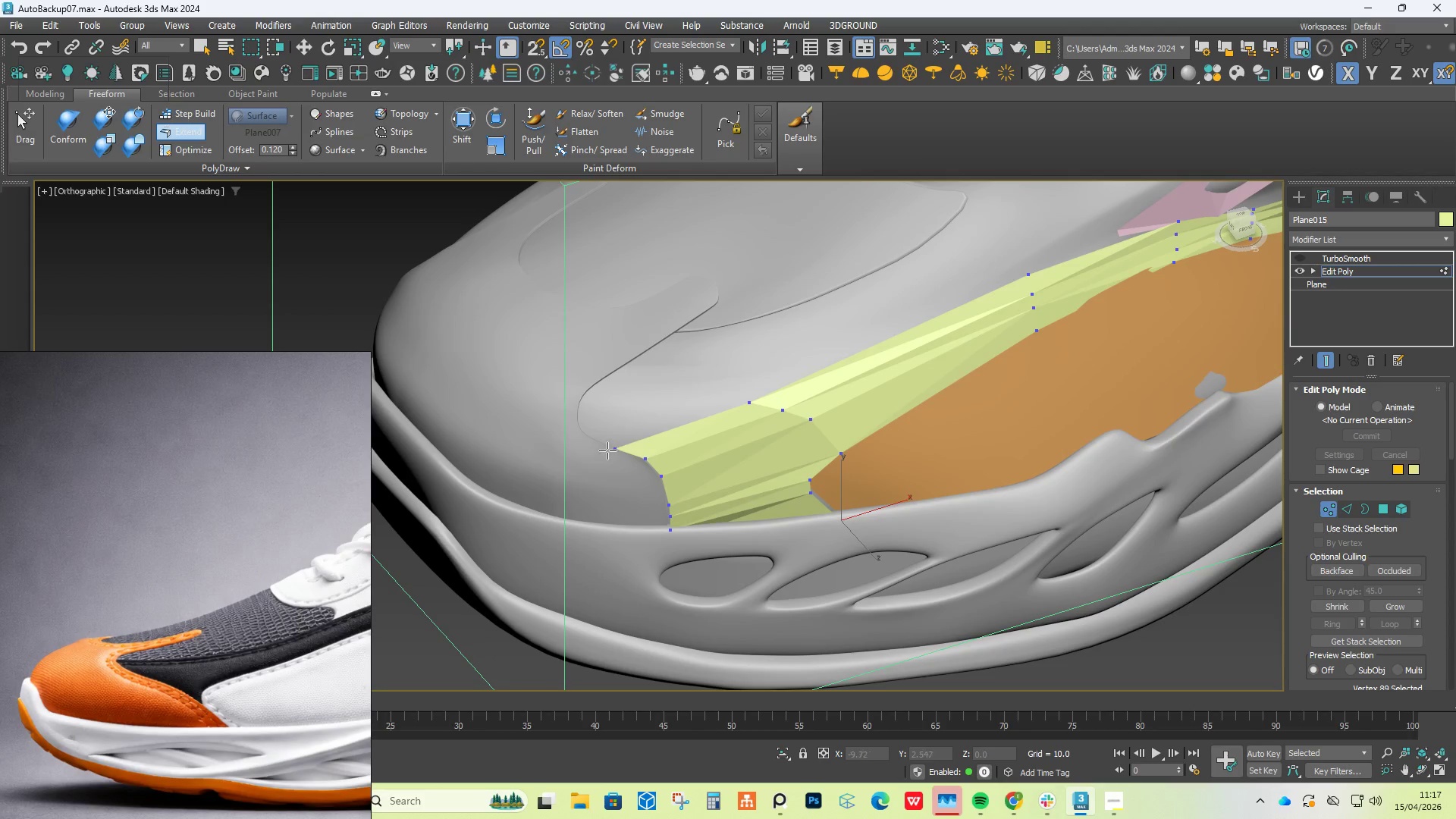 
hold_key(key=ControlLeft, duration=2.28)
hold_key(key=ShiftLeft, duration=1.5)
hold_key(key=AltLeft, duration=1.5)
left_click_drag(start_coordinate=[619, 445], to_coordinate=[595, 439])
 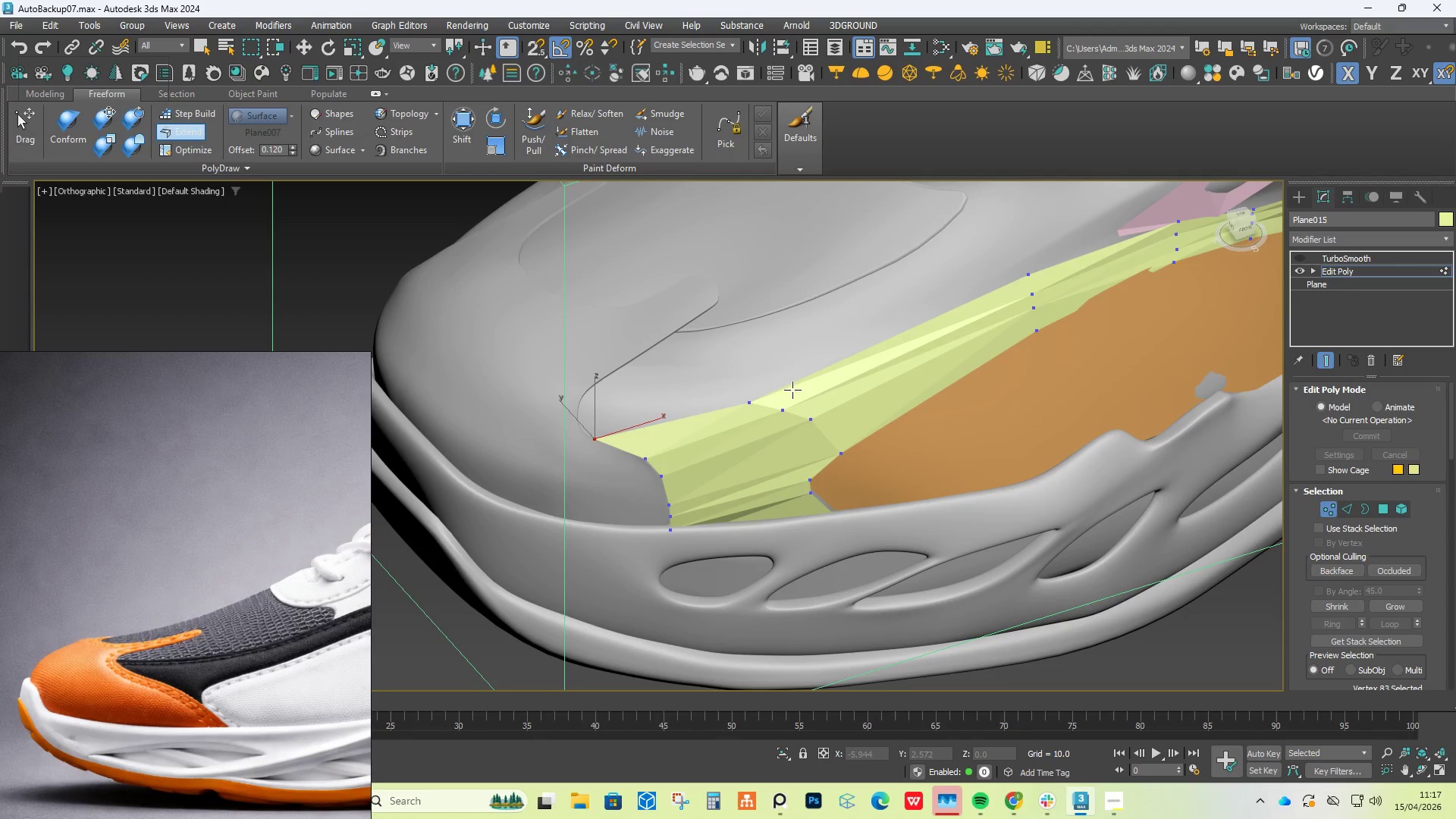 
hold_key(key=AltLeft, duration=0.78)
 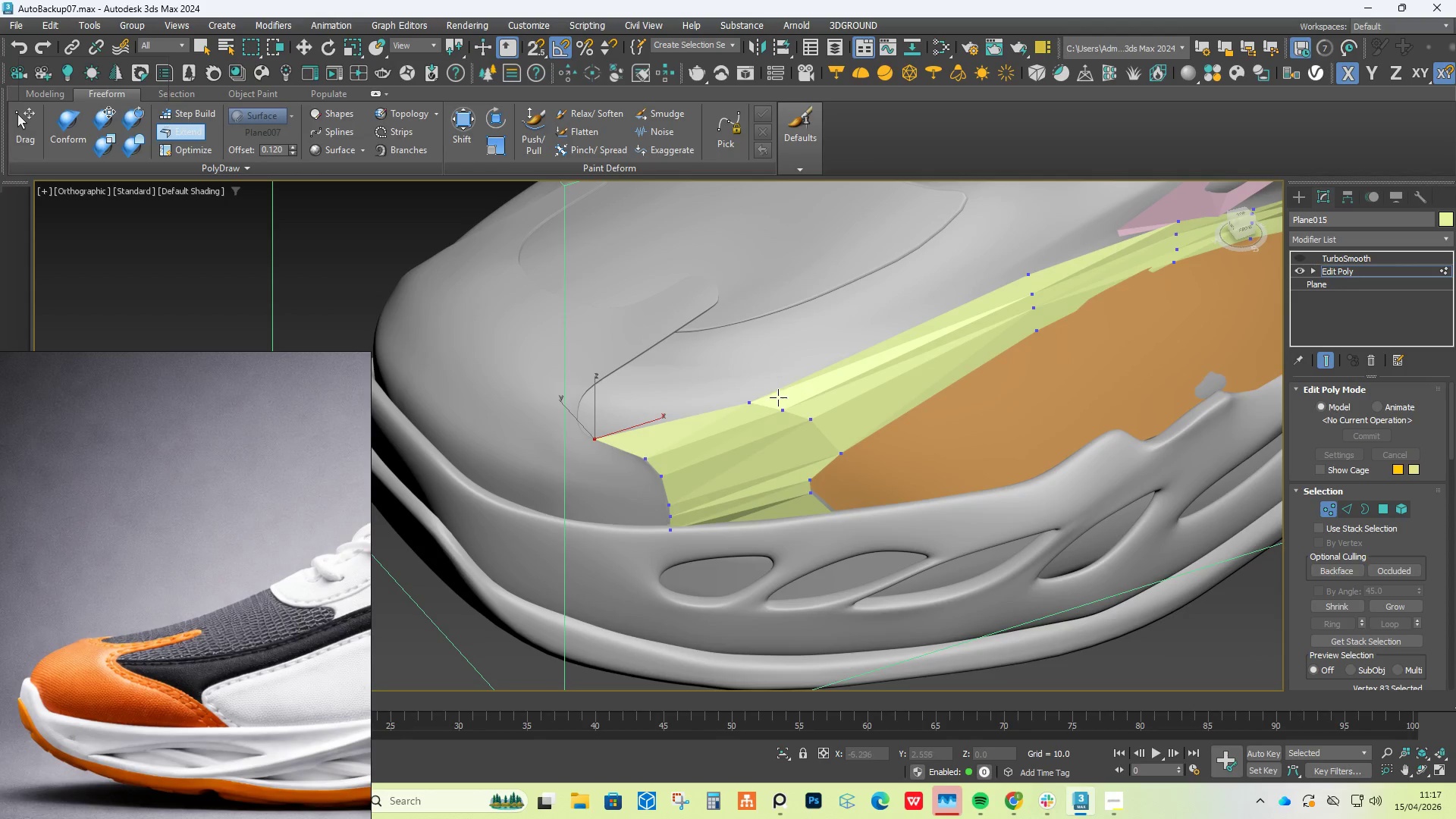 
hold_key(key=ShiftLeft, duration=0.77)
 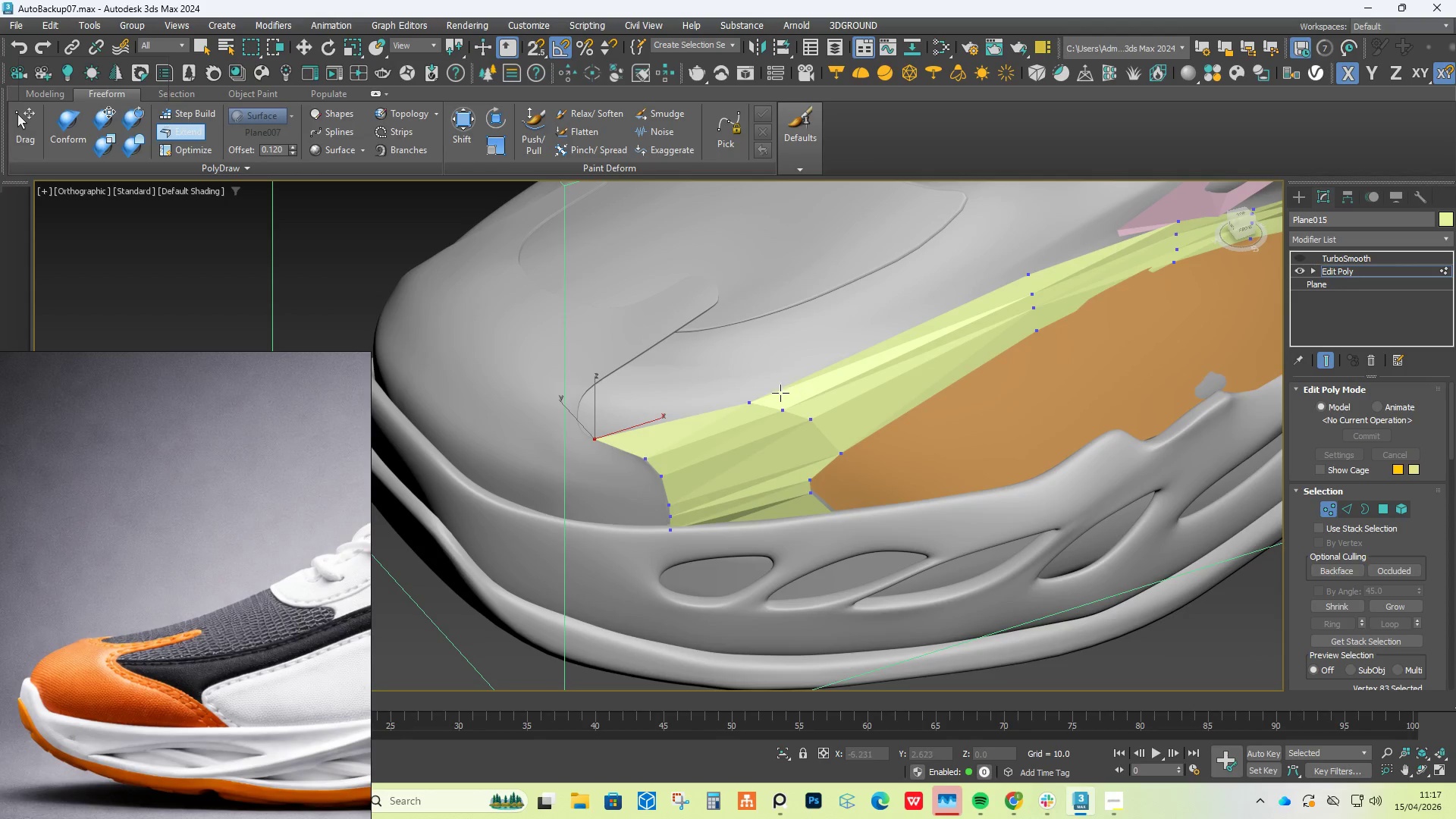 
hold_key(key=ControlLeft, duration=5.03)
hold_key(key=ShiftLeft, duration=5.02)
hold_key(key=AltLeft, duration=1.5)
left_click_drag(start_coordinate=[752, 406], to_coordinate=[772, 391])
 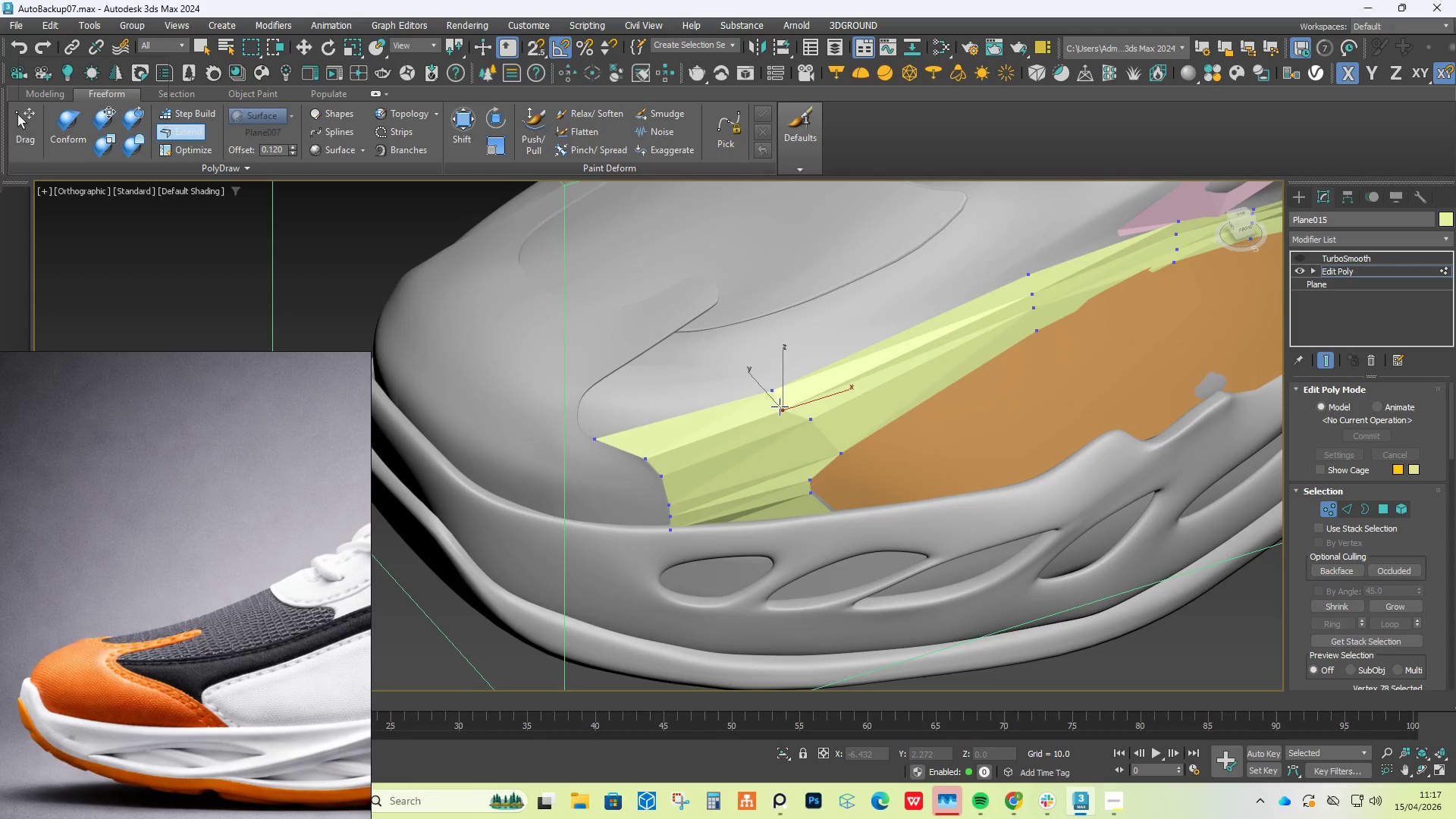 
hold_key(key=AltLeft, duration=1.52)
left_click_drag(start_coordinate=[780, 406], to_coordinate=[789, 403])
 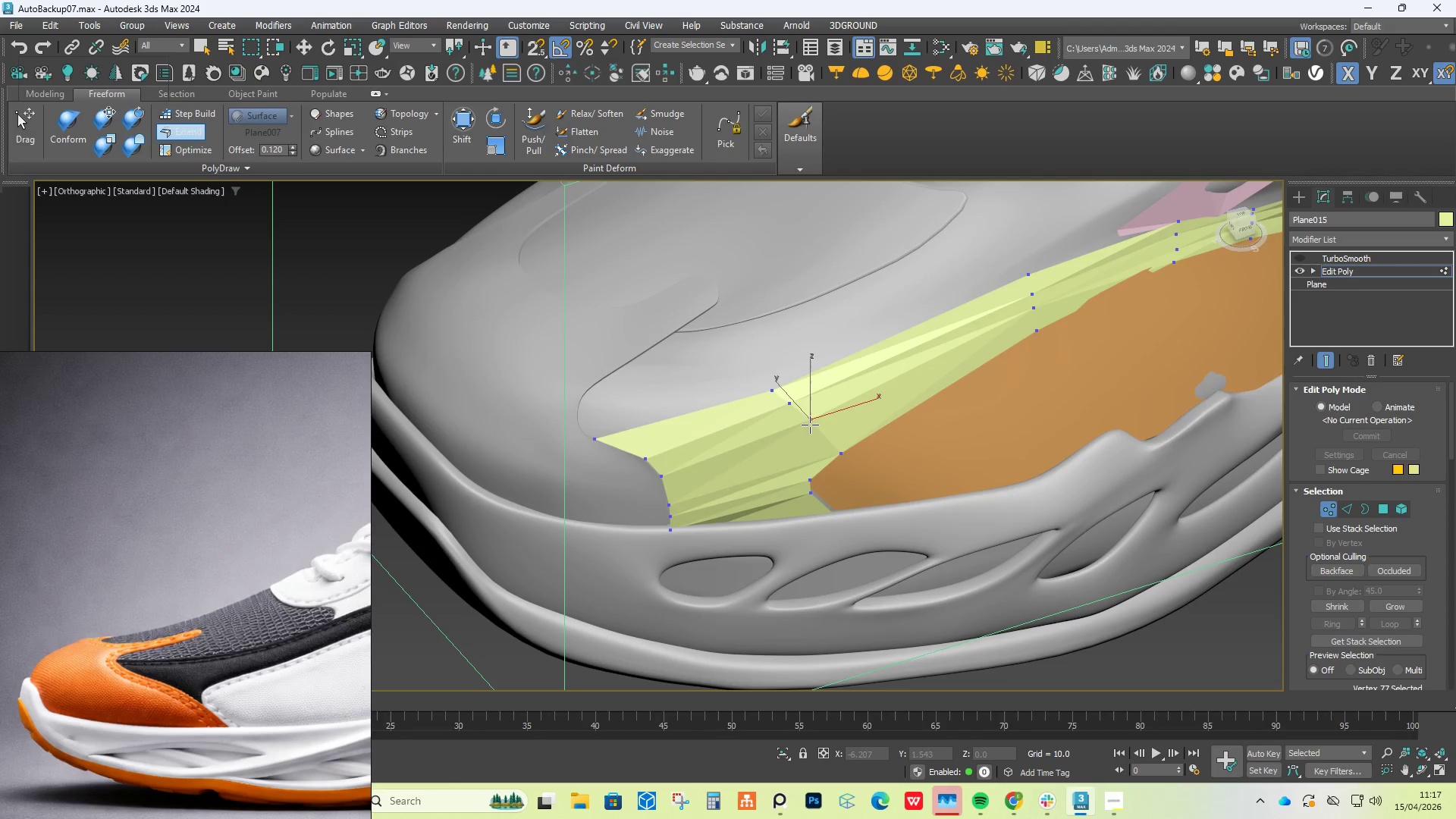 
hold_key(key=AltLeft, duration=1.51)
 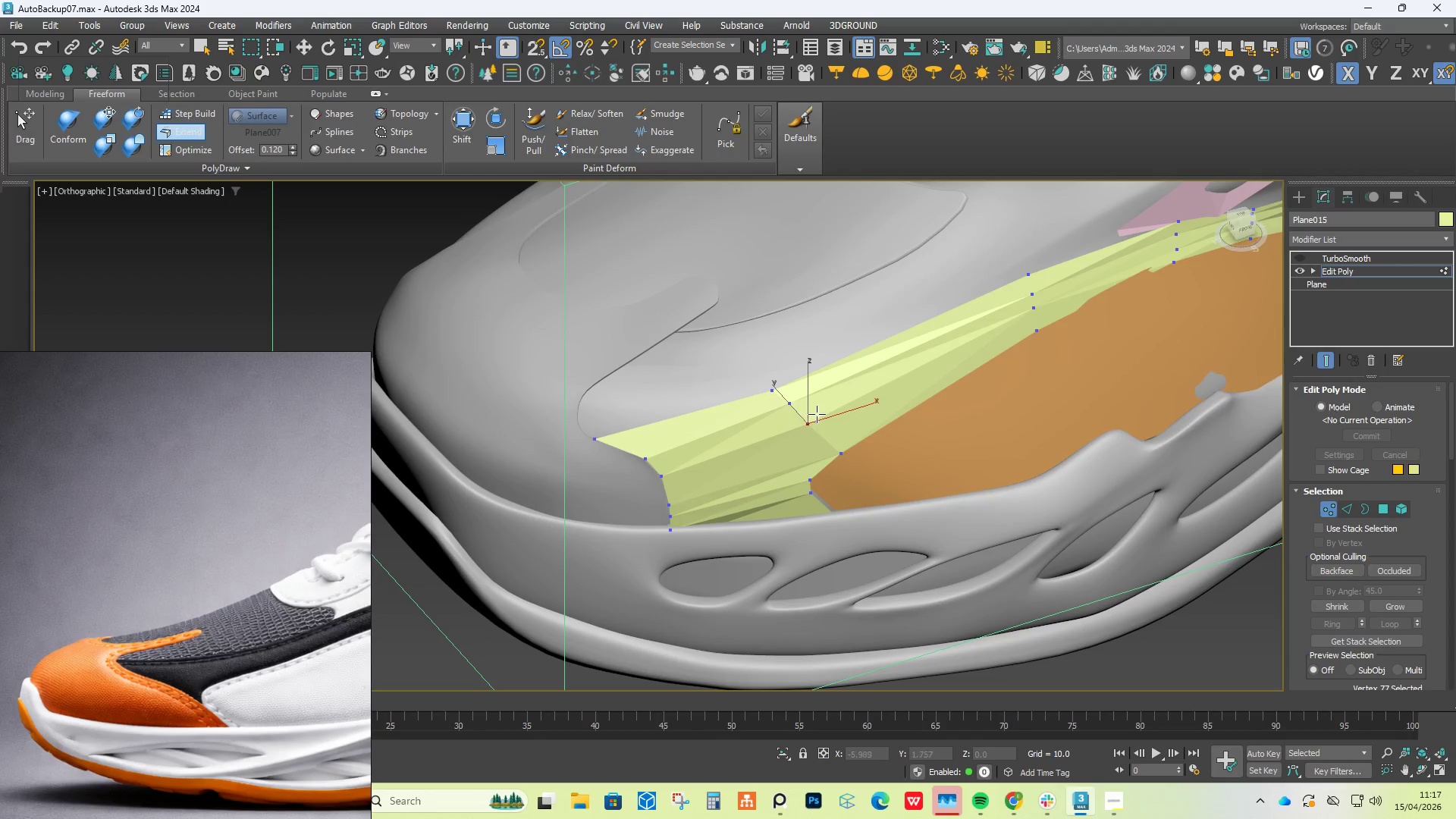 
hold_key(key=AltLeft, duration=0.47)
 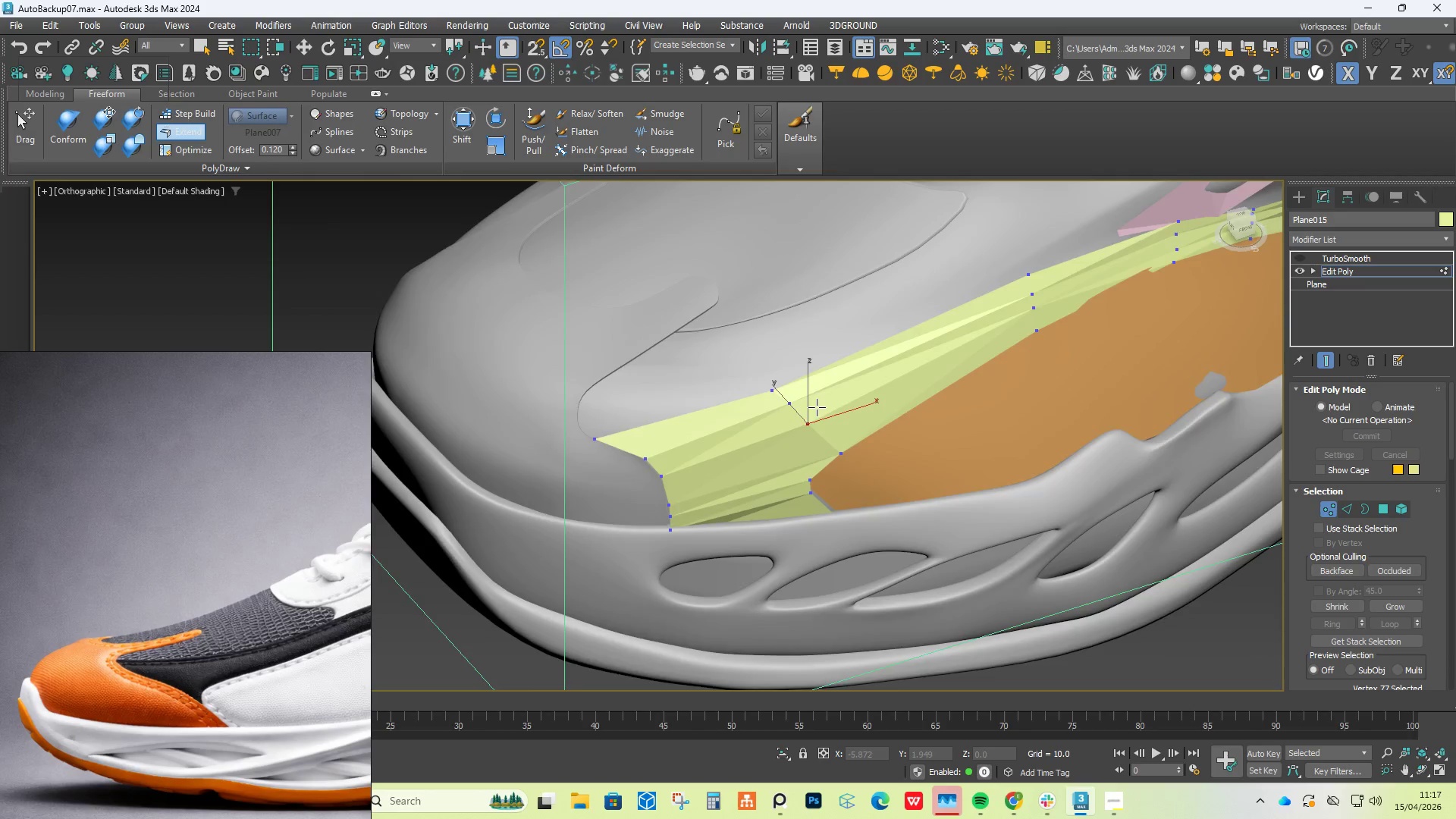 
hold_key(key=AltLeft, duration=0.58)
 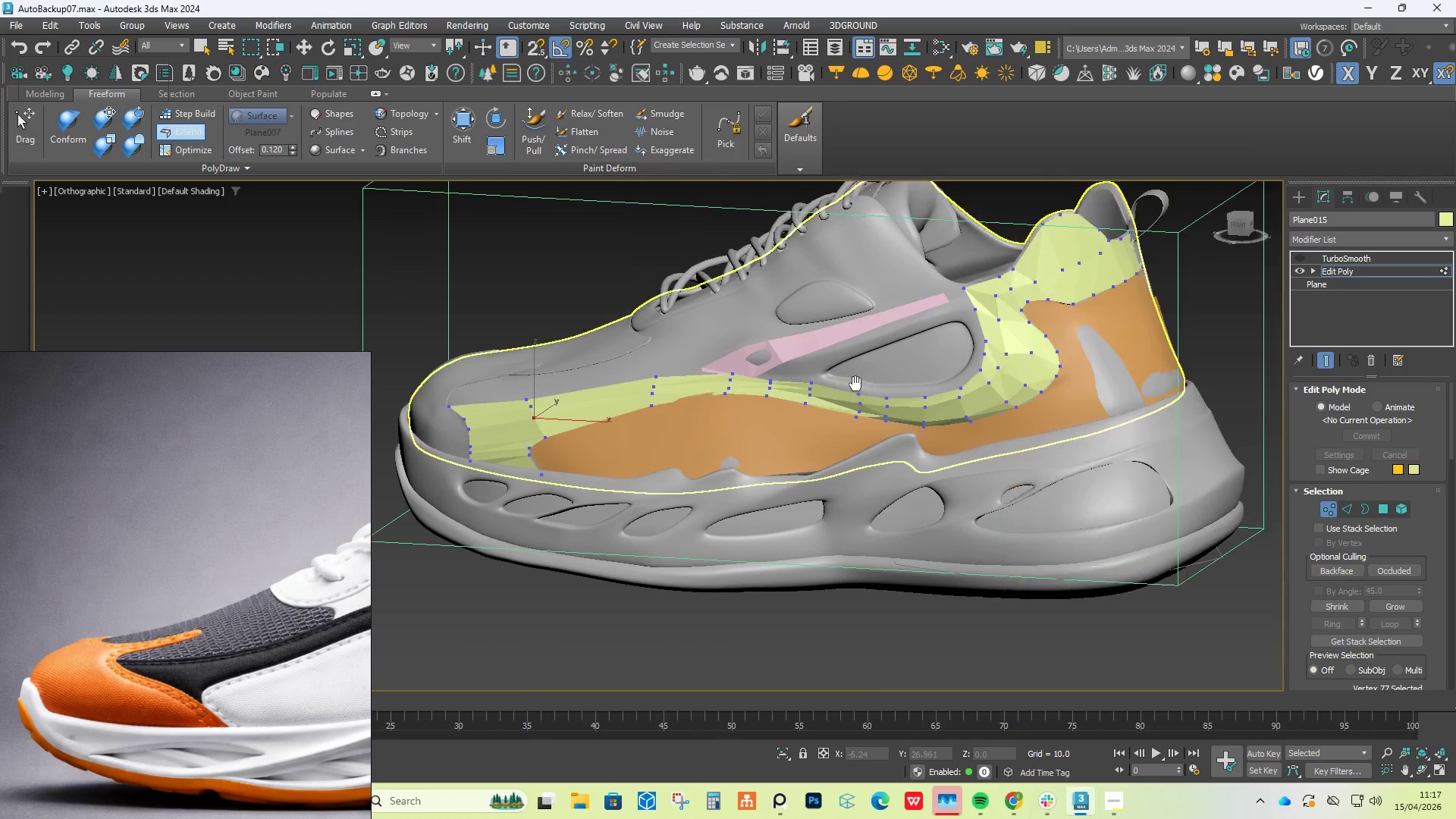 
scroll: coordinate [817, 407], scroll_direction: down, amount: 2.0
 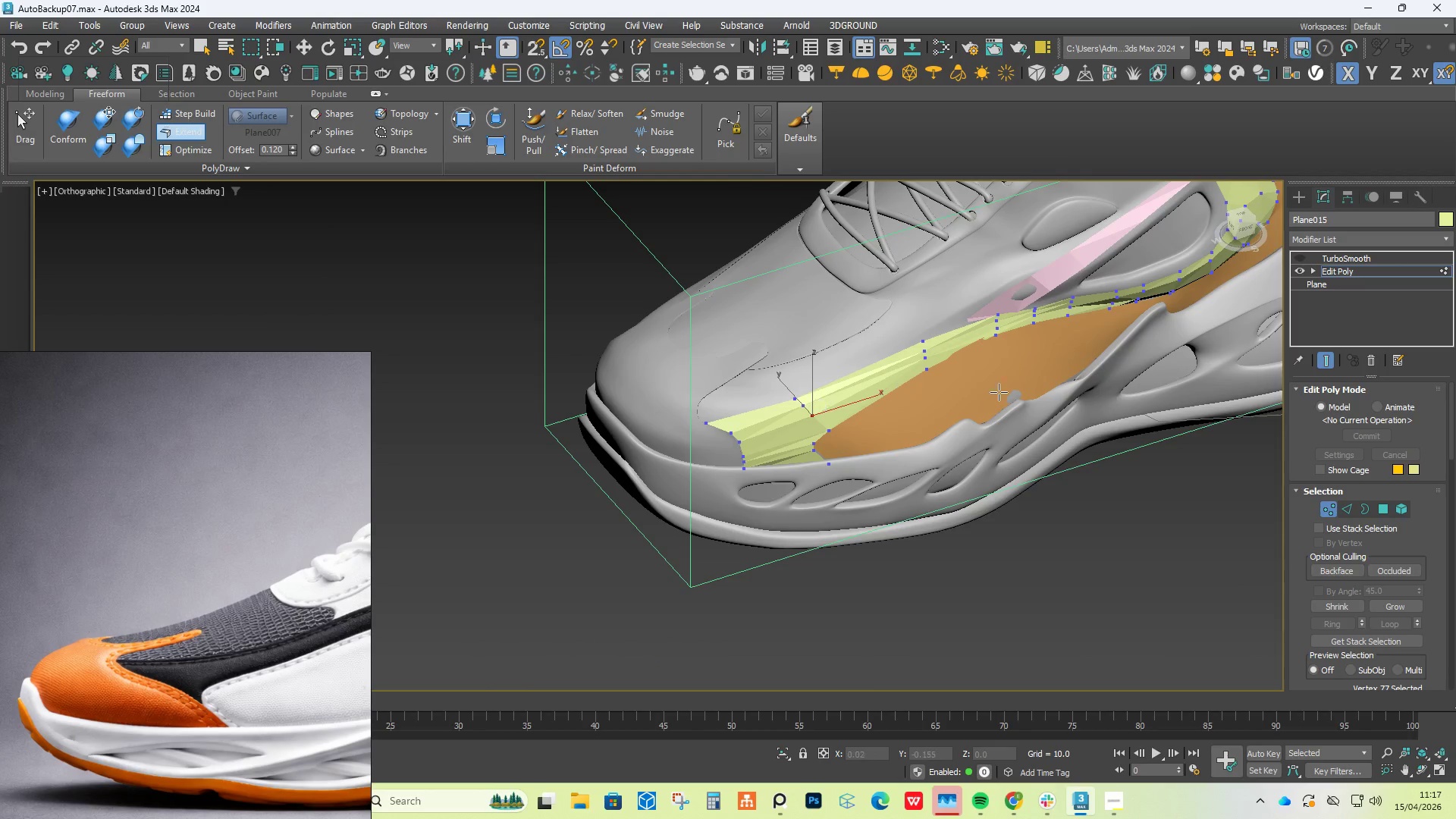 
hold_key(key=AltLeft, duration=1.5)
 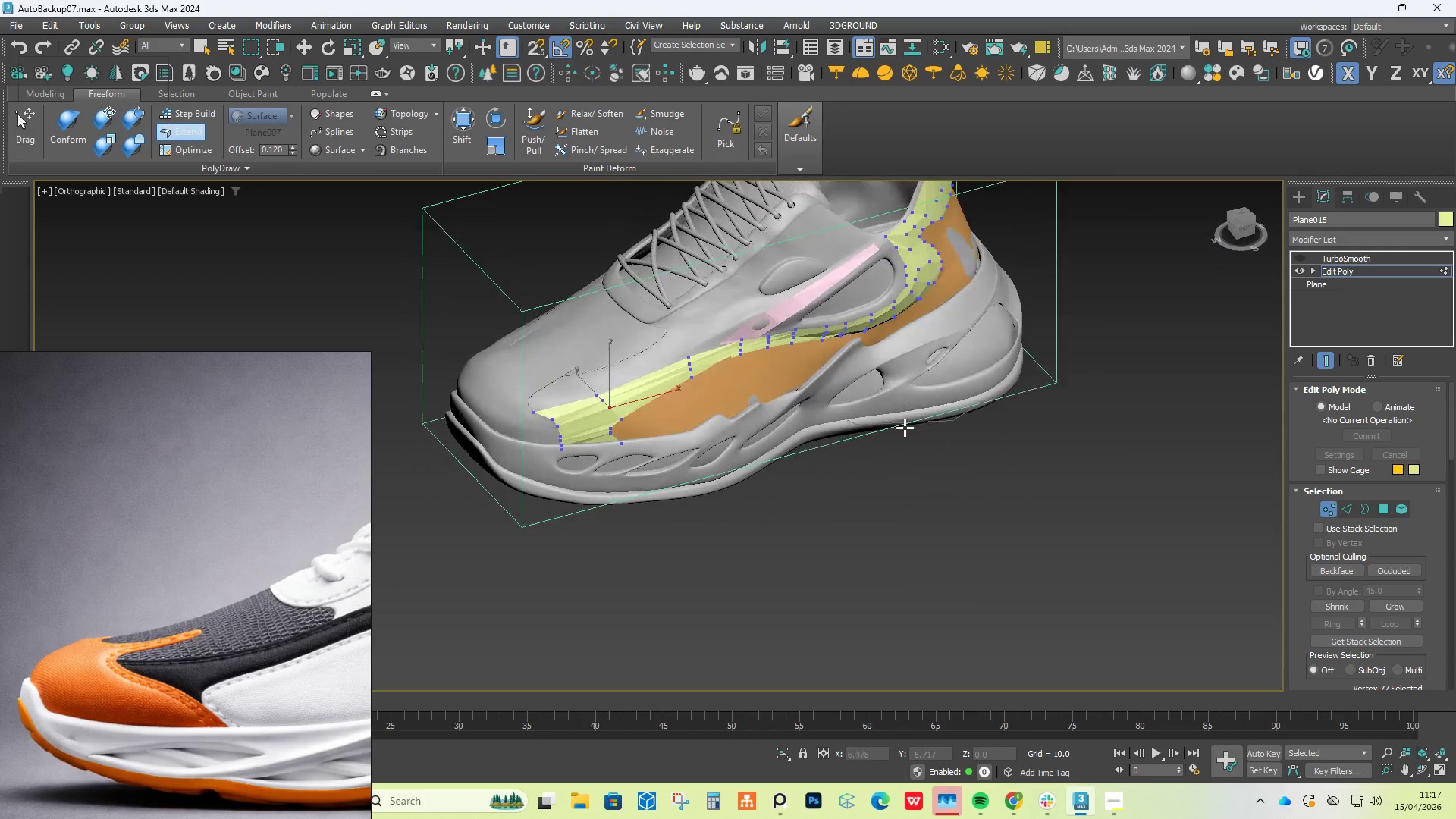 
scroll: coordinate [841, 384], scroll_direction: down, amount: 1.0
 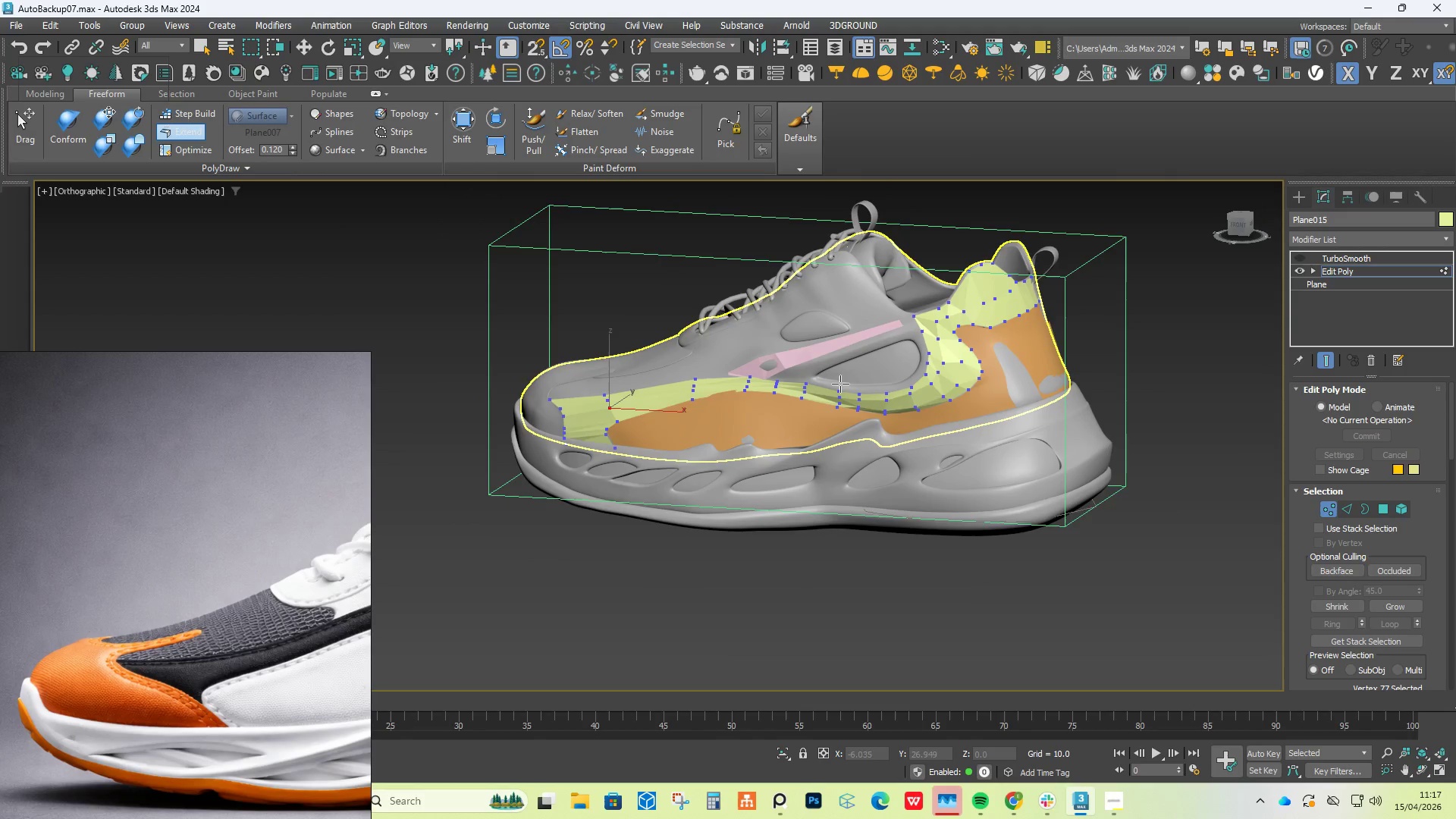 
hold_key(key=AltLeft, duration=0.92)
 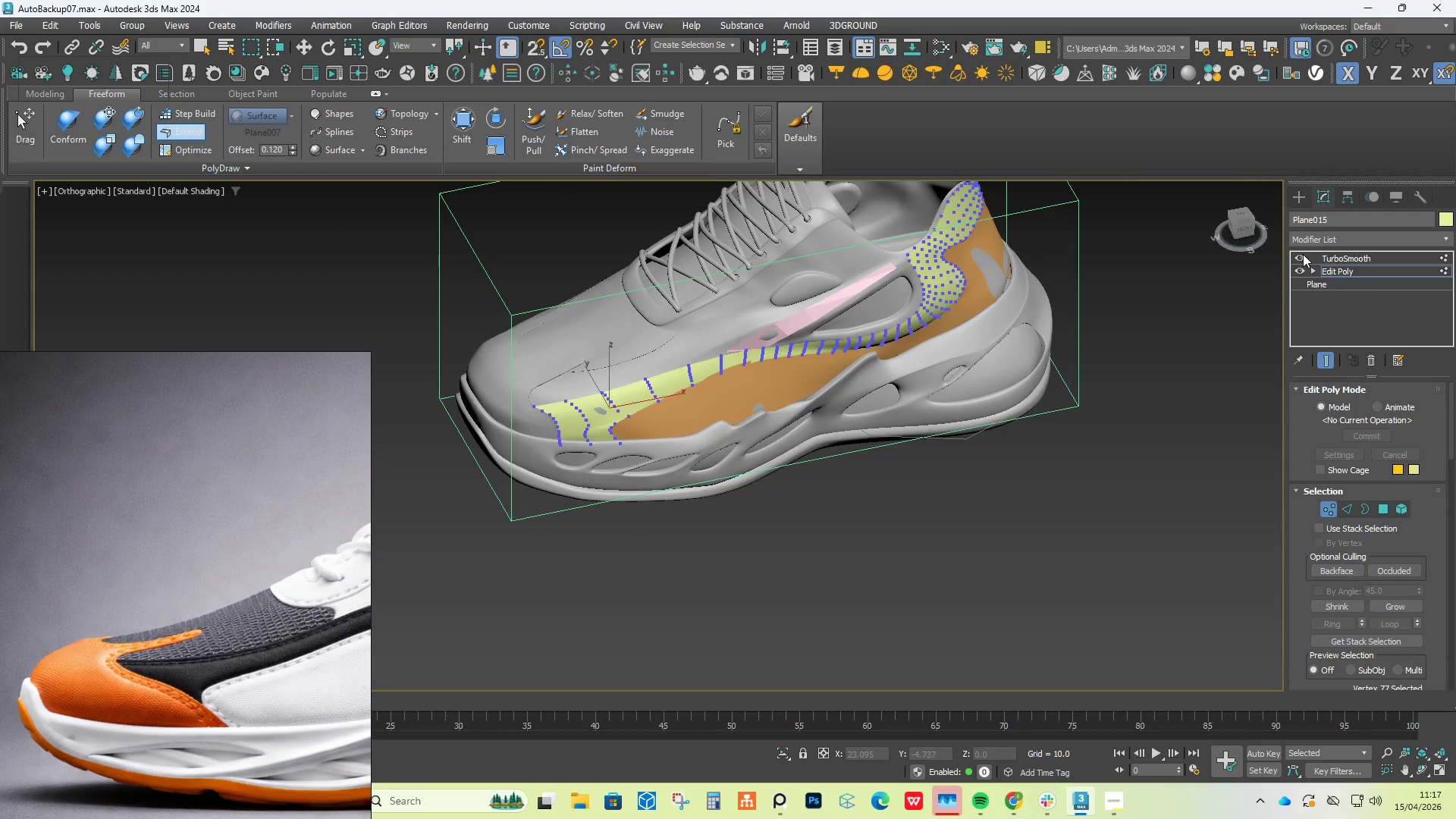 
scroll: coordinate [582, 413], scroll_direction: up, amount: 4.0
 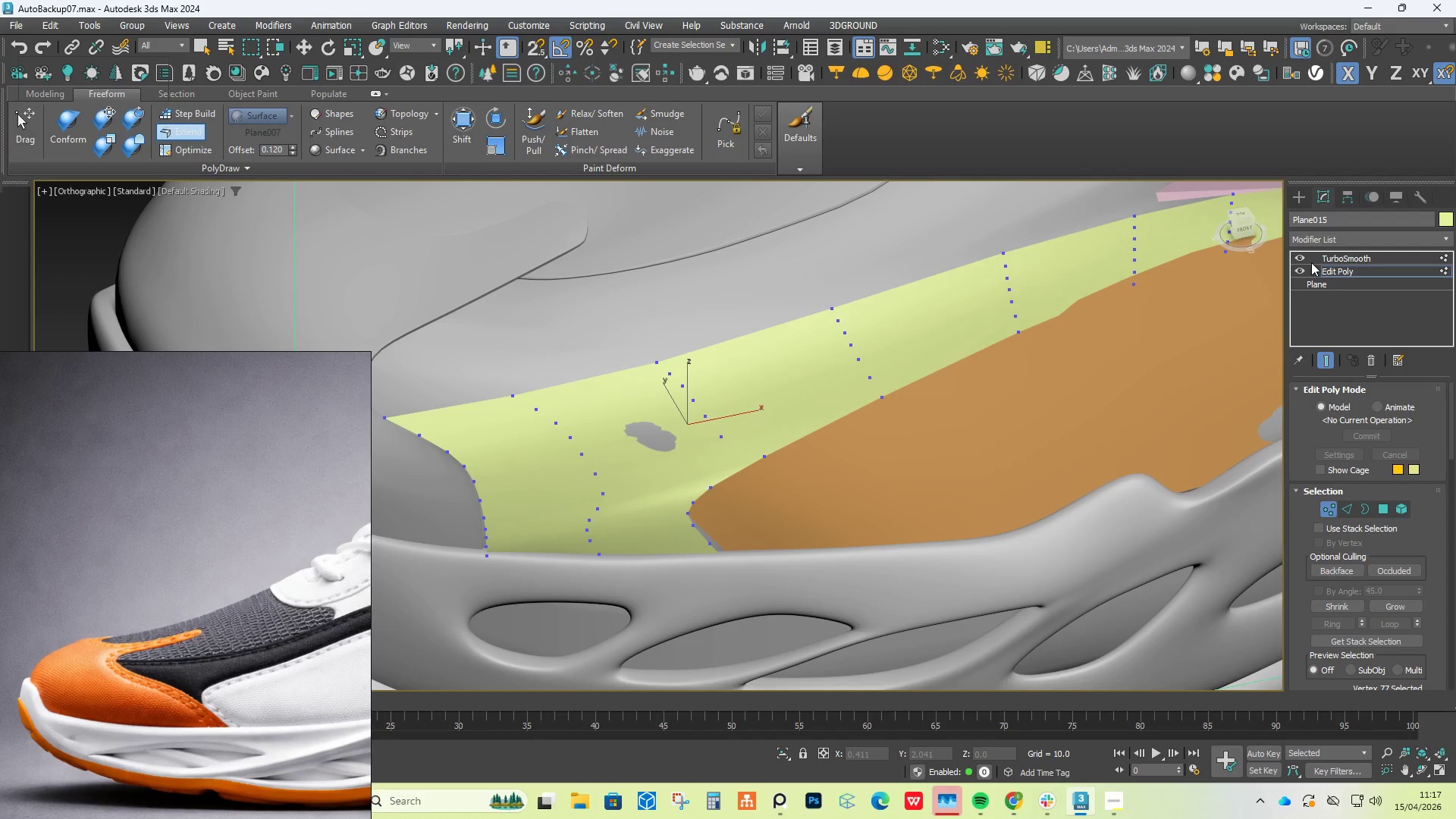 
left_click([1323, 360])
 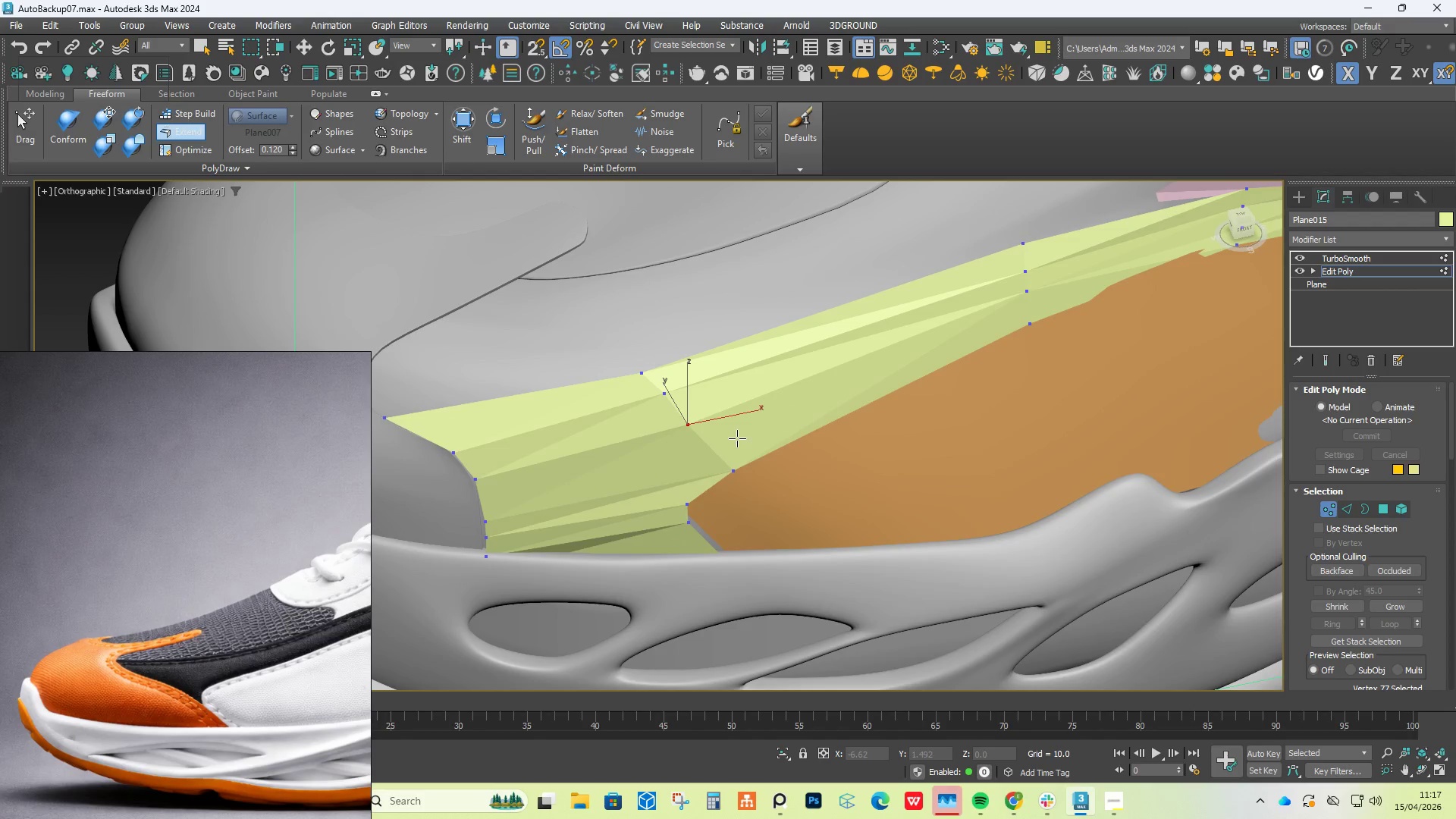 
hold_key(key=ShiftLeft, duration=2.97)
hold_key(key=ControlLeft, duration=2.97)
hold_key(key=AltLeft, duration=1.53)
left_click_drag(start_coordinate=[670, 397], to_coordinate=[655, 401])
 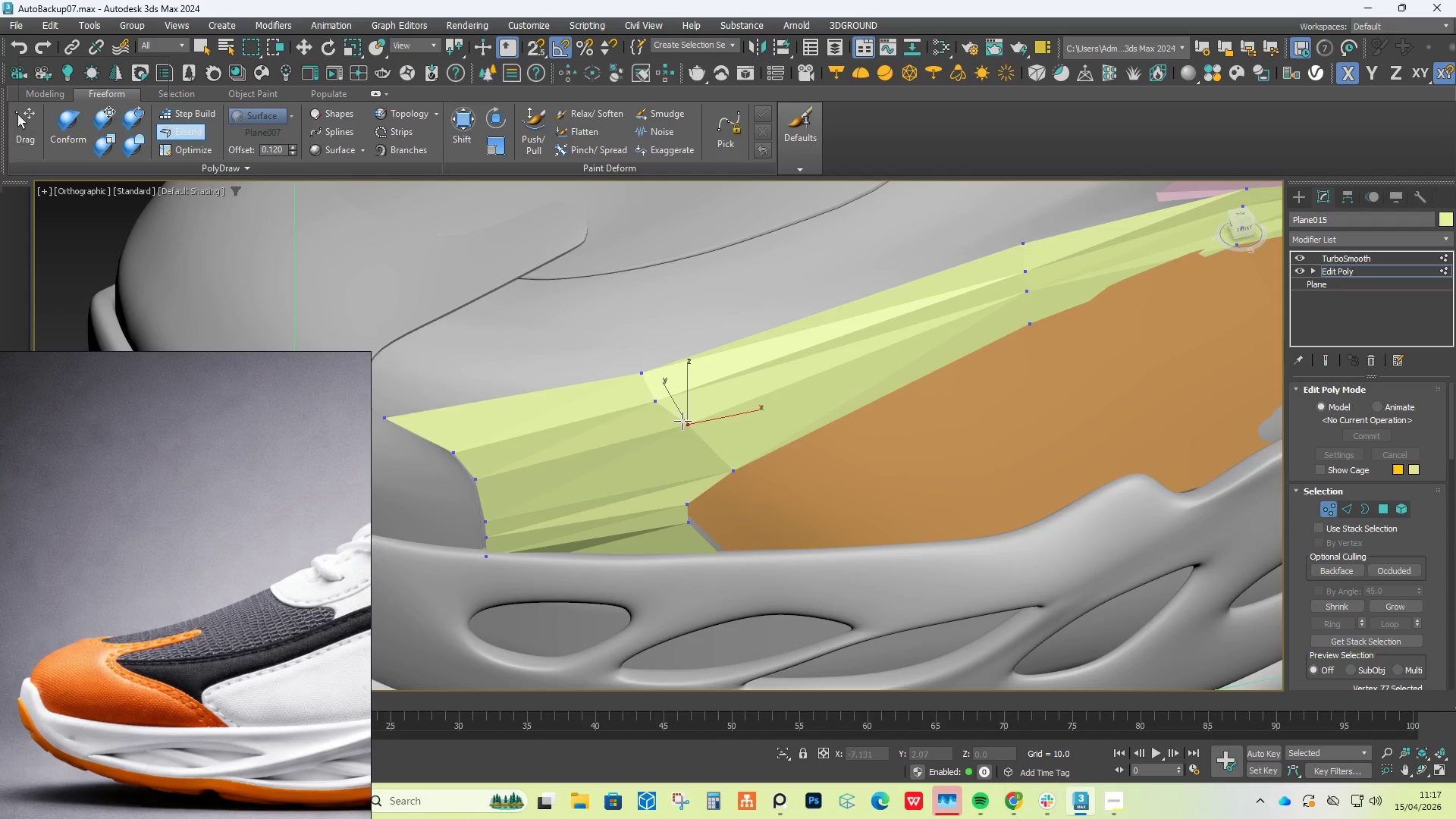 
left_click_drag(start_coordinate=[682, 424], to_coordinate=[675, 434])
 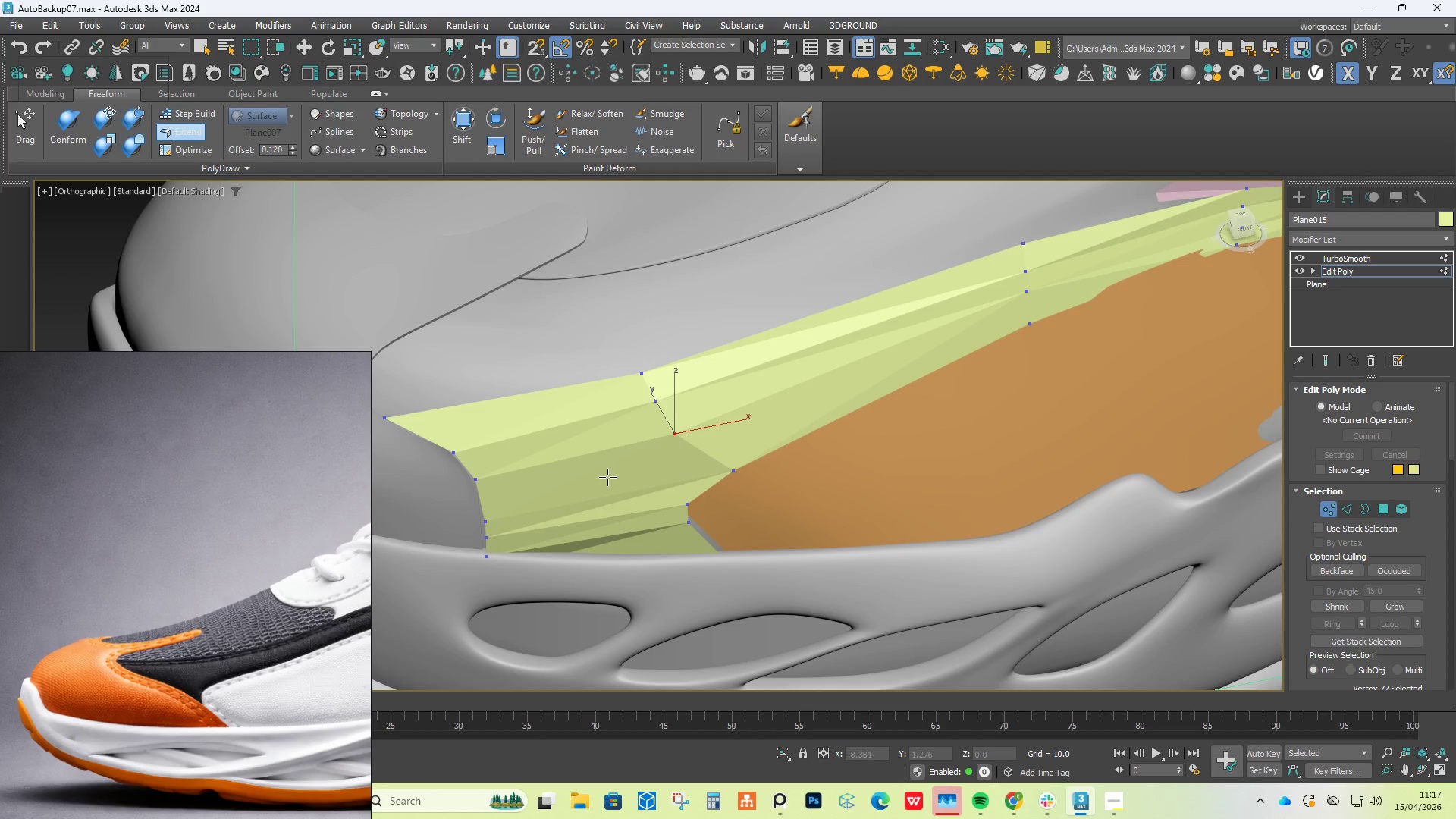 
hold_key(key=AltLeft, duration=1.41)
 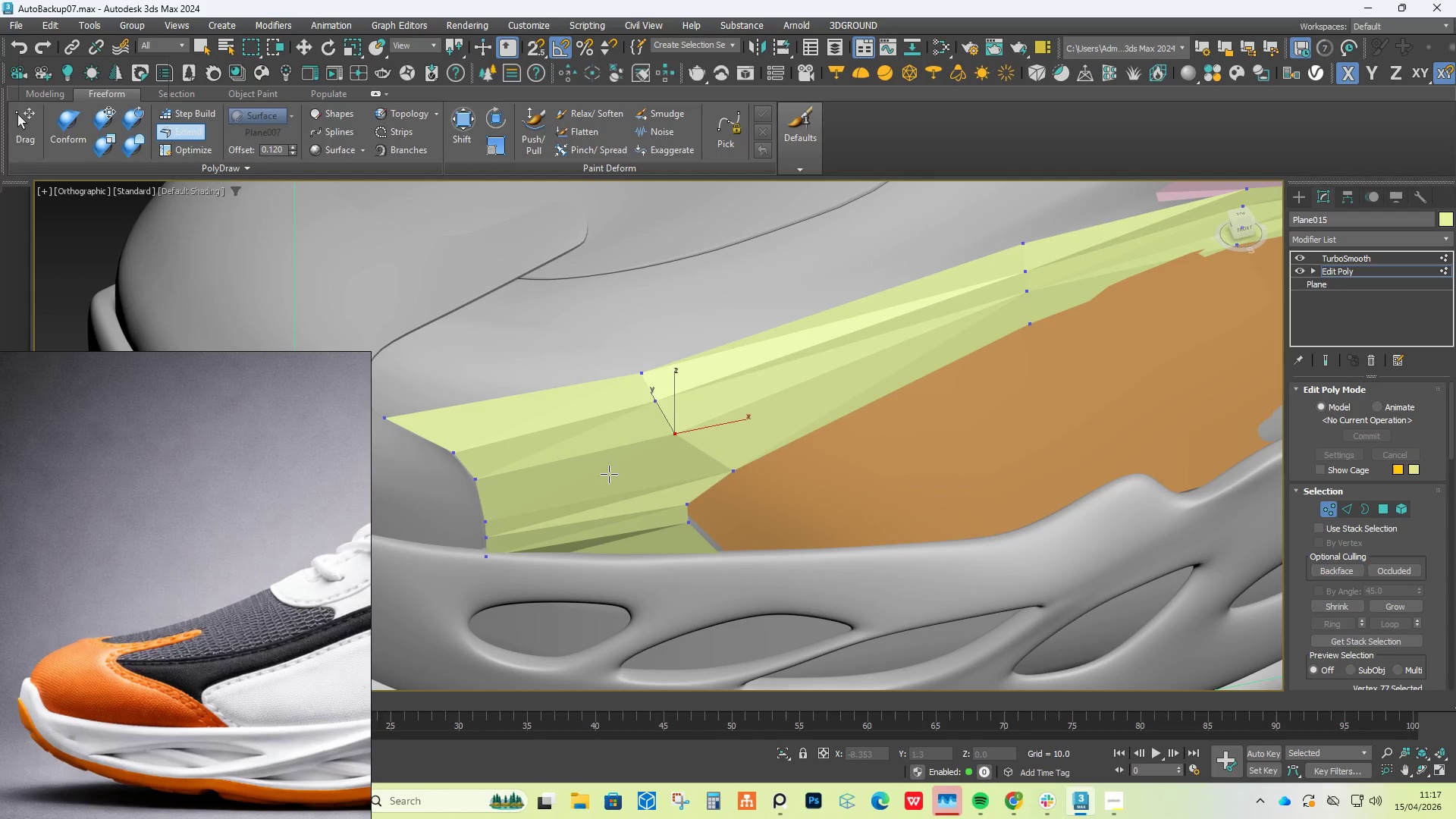 
key(Alt+1)
 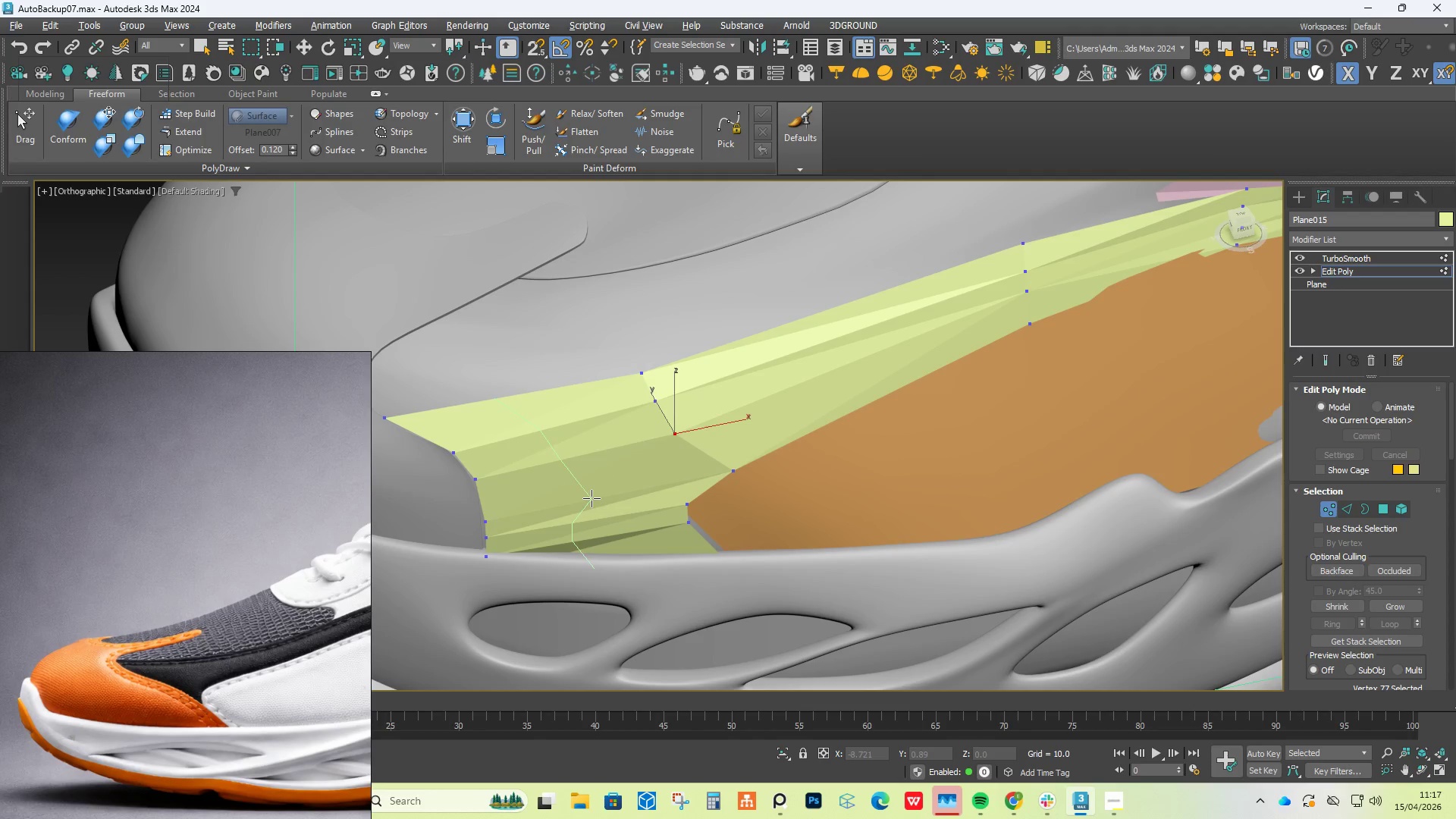 
left_click([604, 498])
 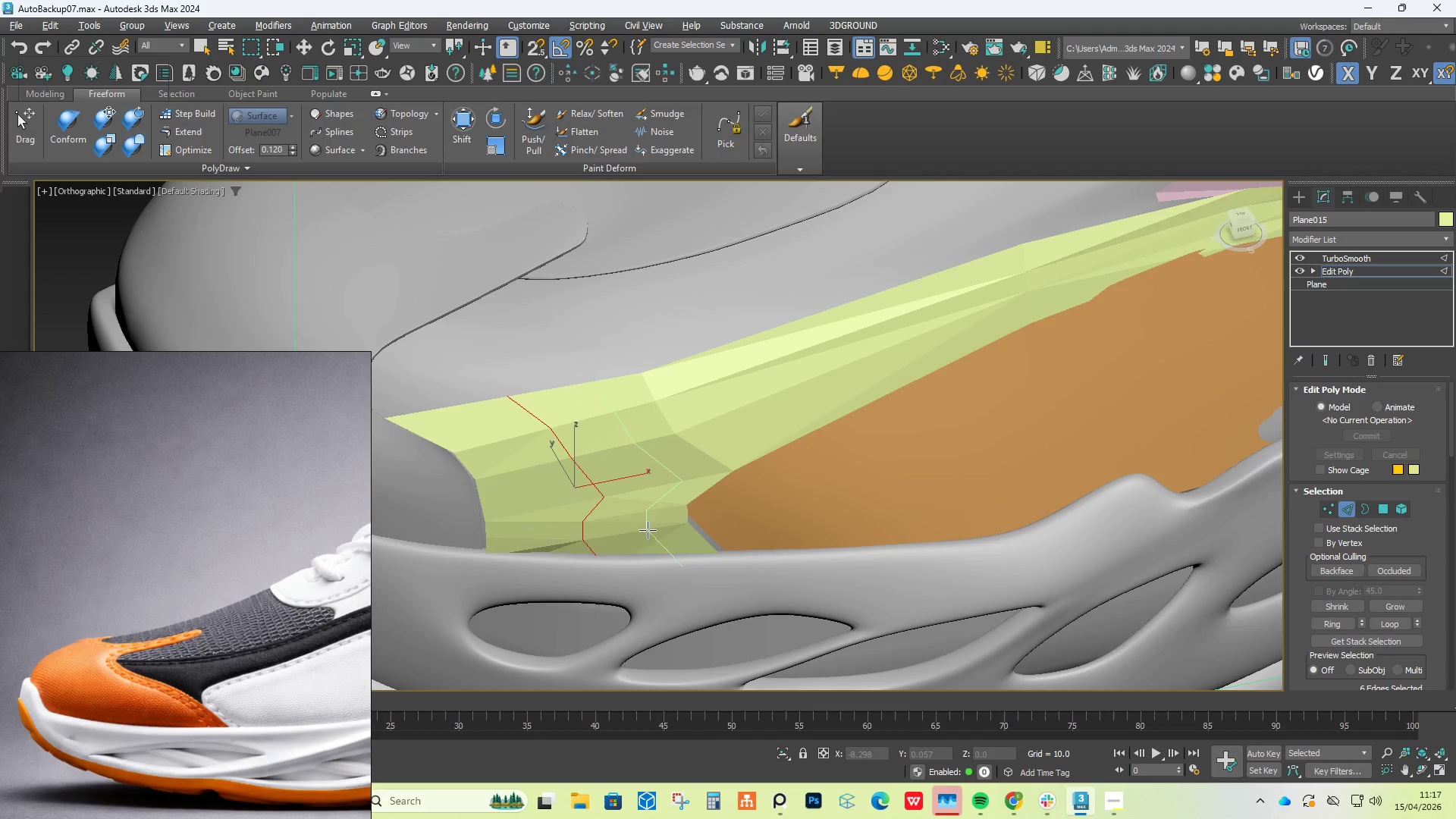 
right_click([648, 531])
 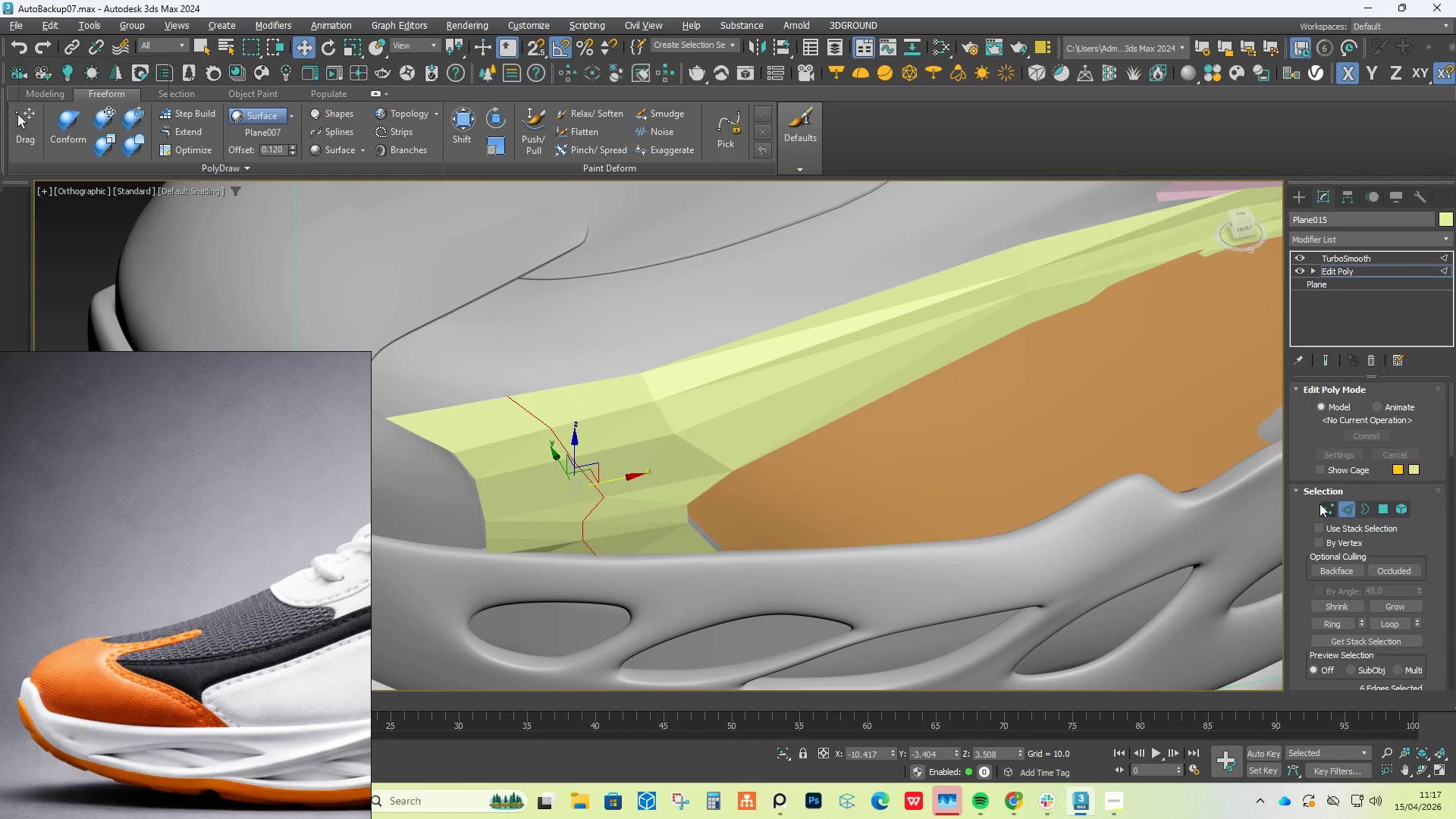 
key(Alt+1)
 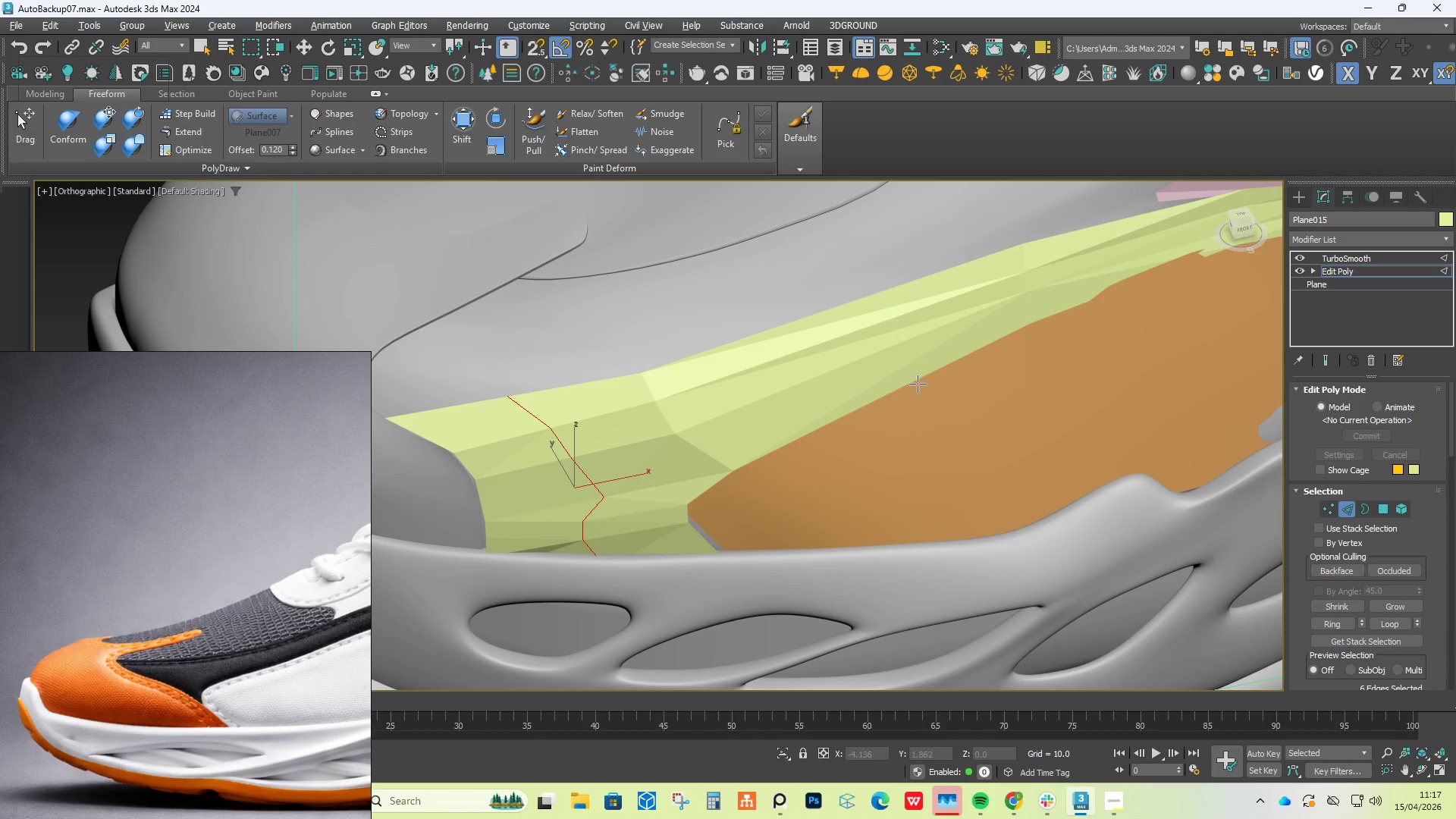 
left_click([918, 384])
 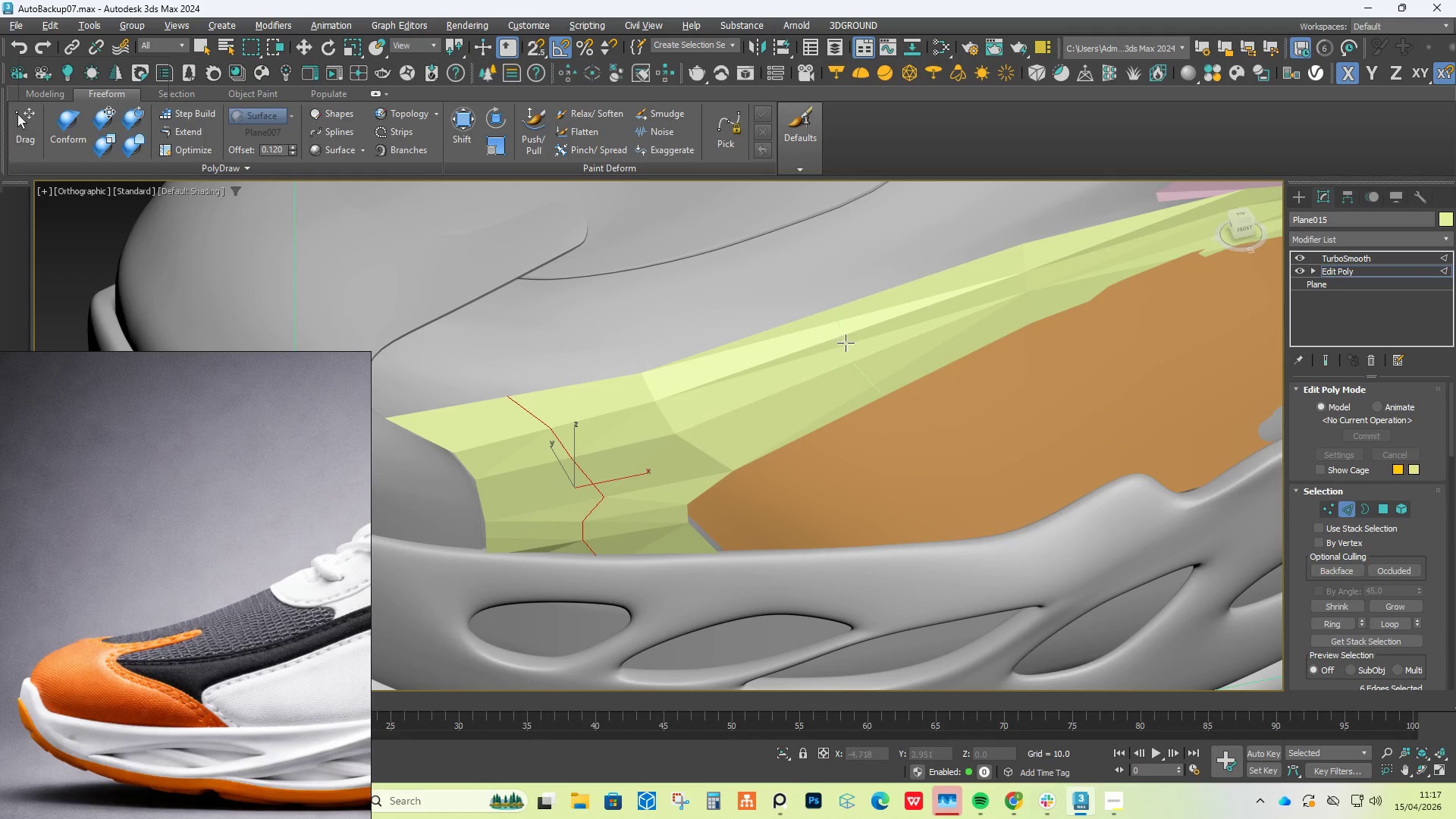 
left_click([862, 345])
 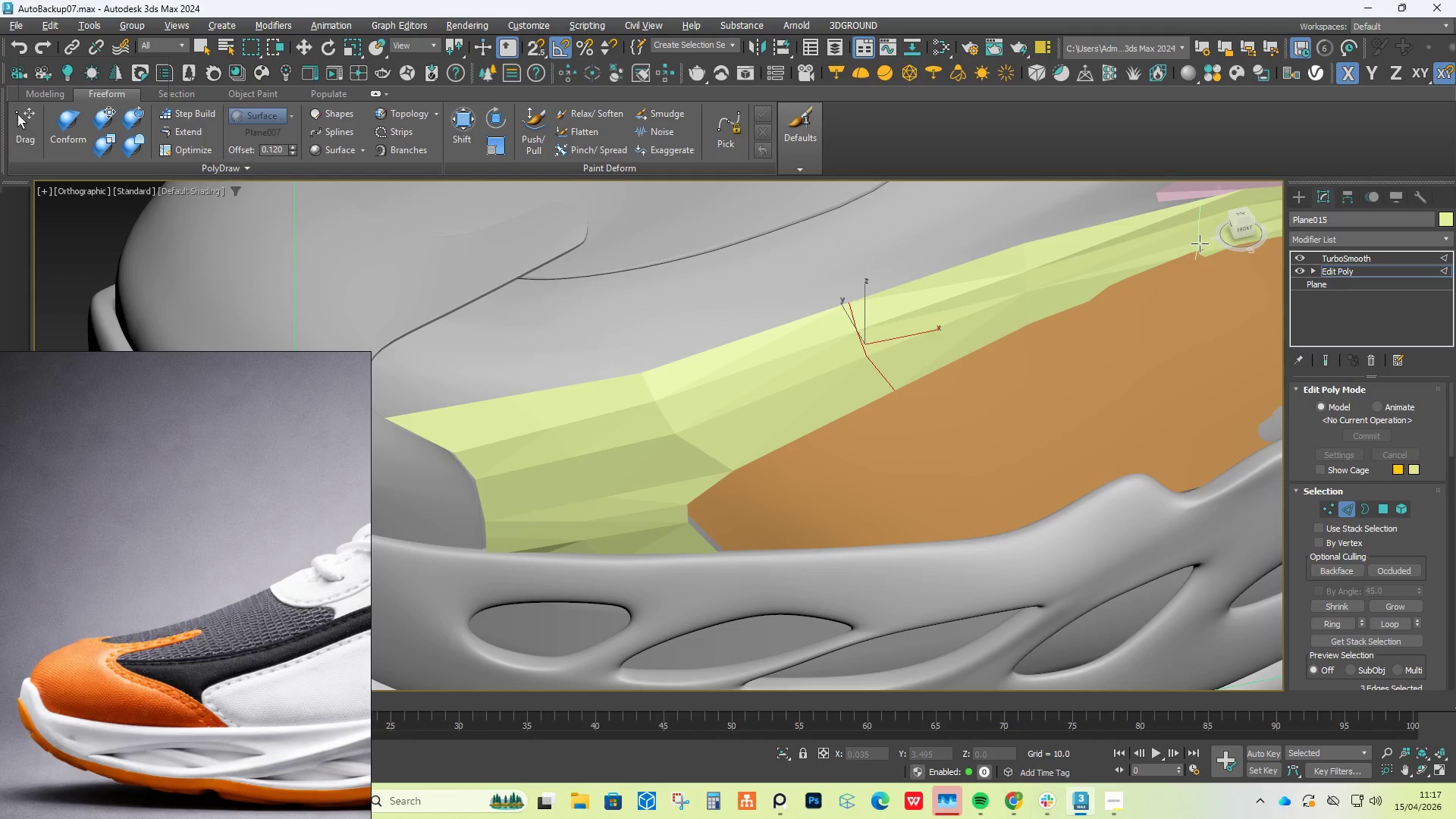 
left_click([1202, 243])
 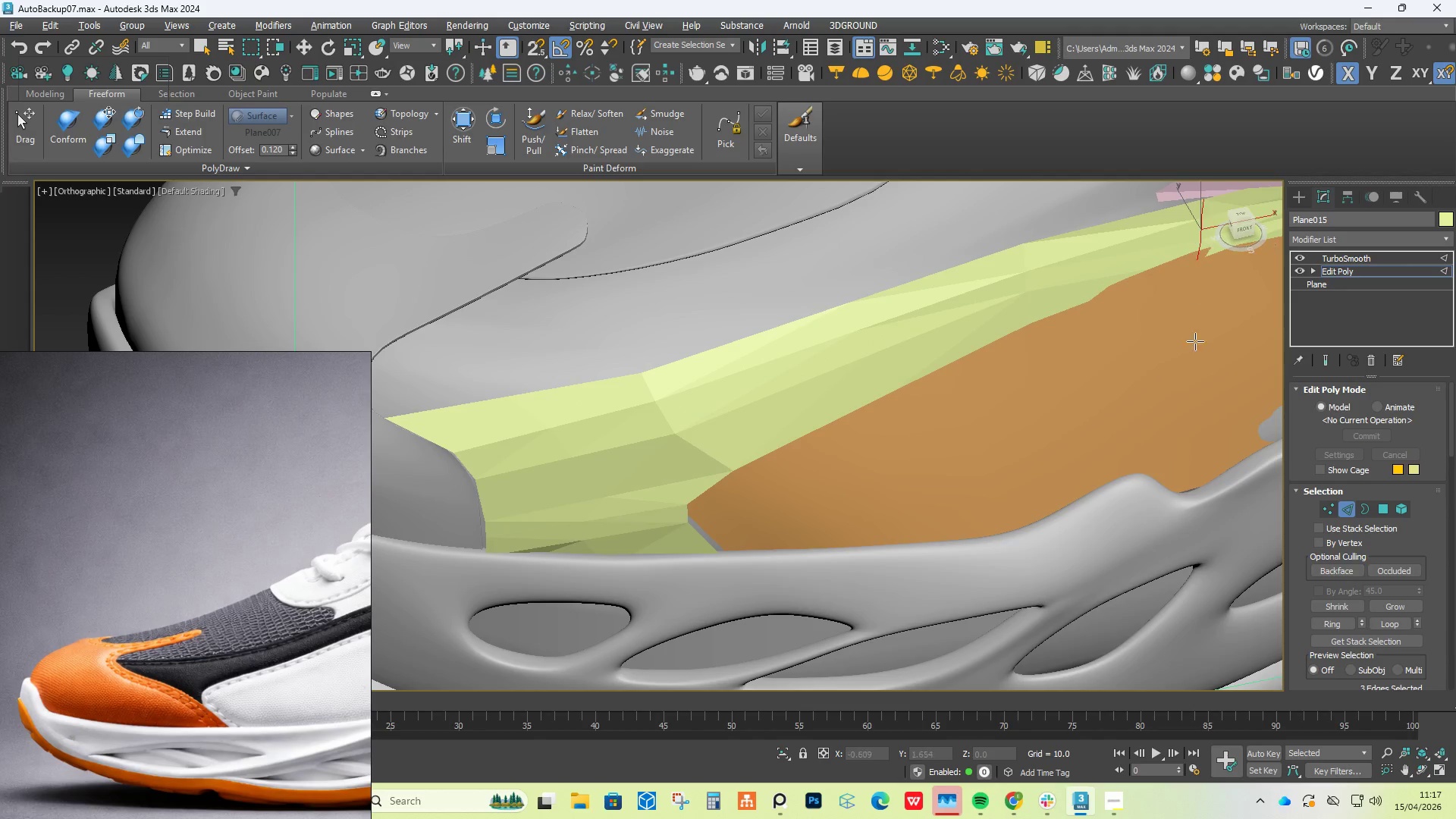 
right_click([1197, 349])
 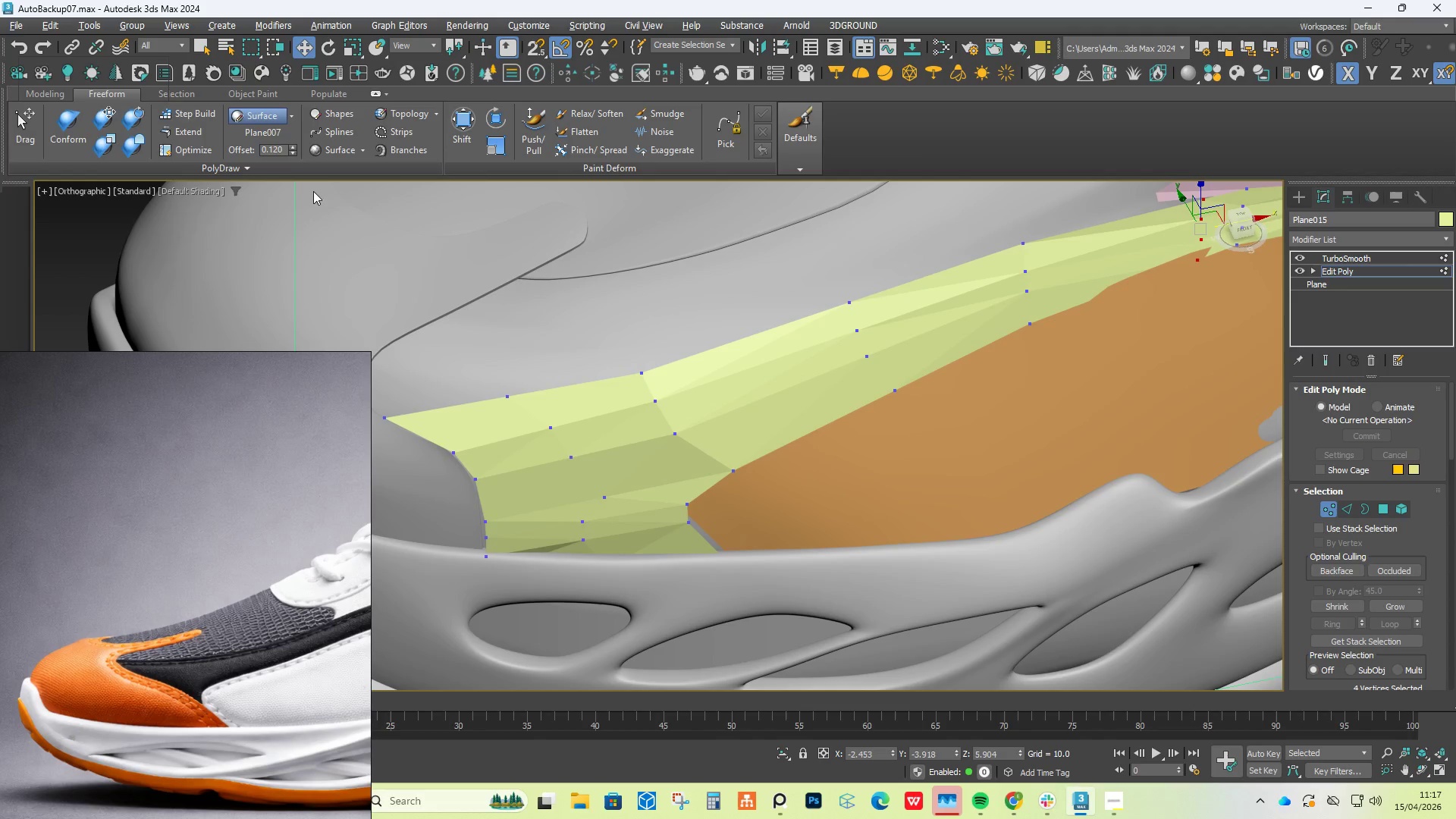 
left_click_drag(start_coordinate=[202, 133], to_coordinate=[507, 396])
 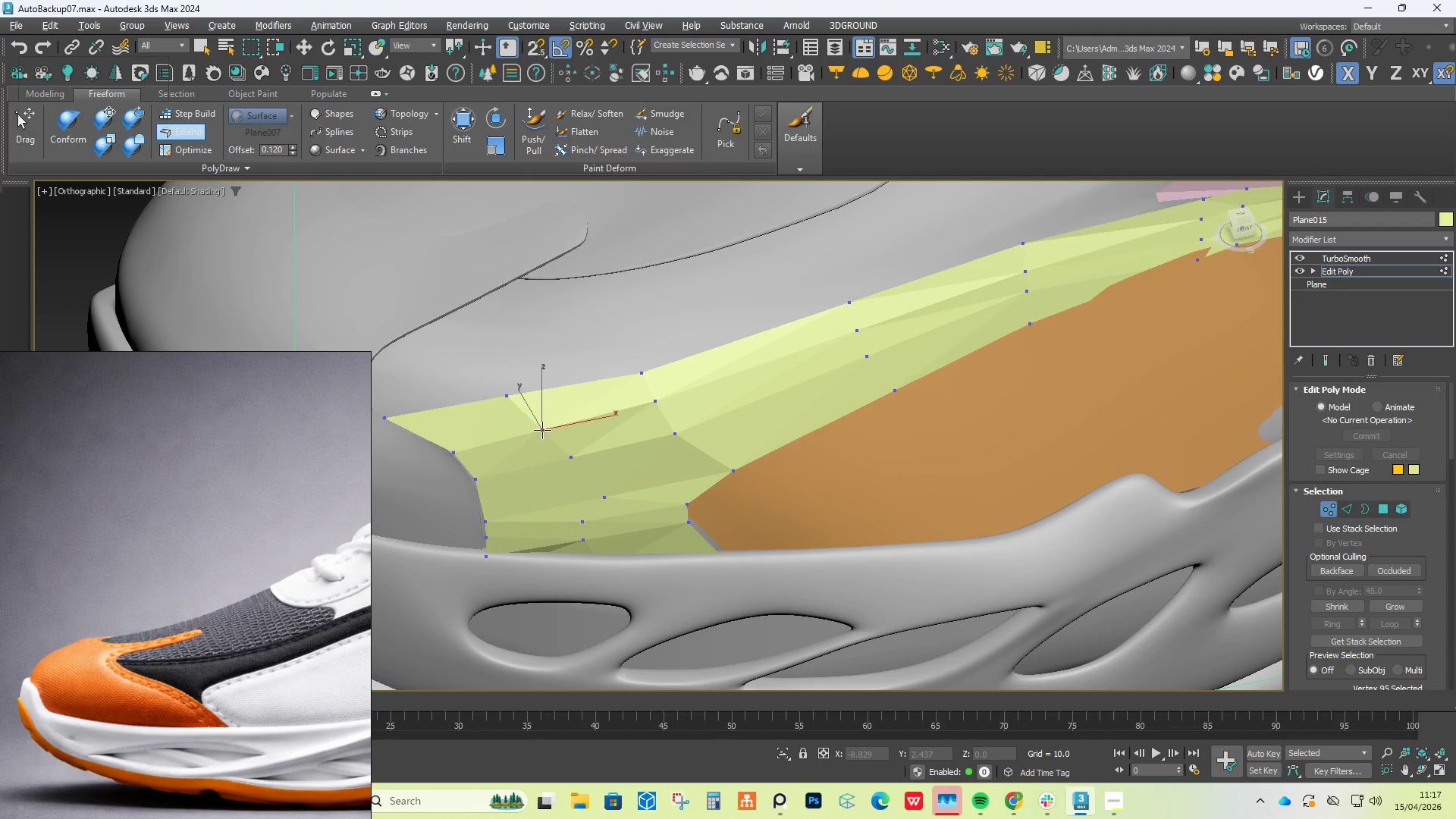 
hold_key(key=ControlLeft, duration=8.33)
 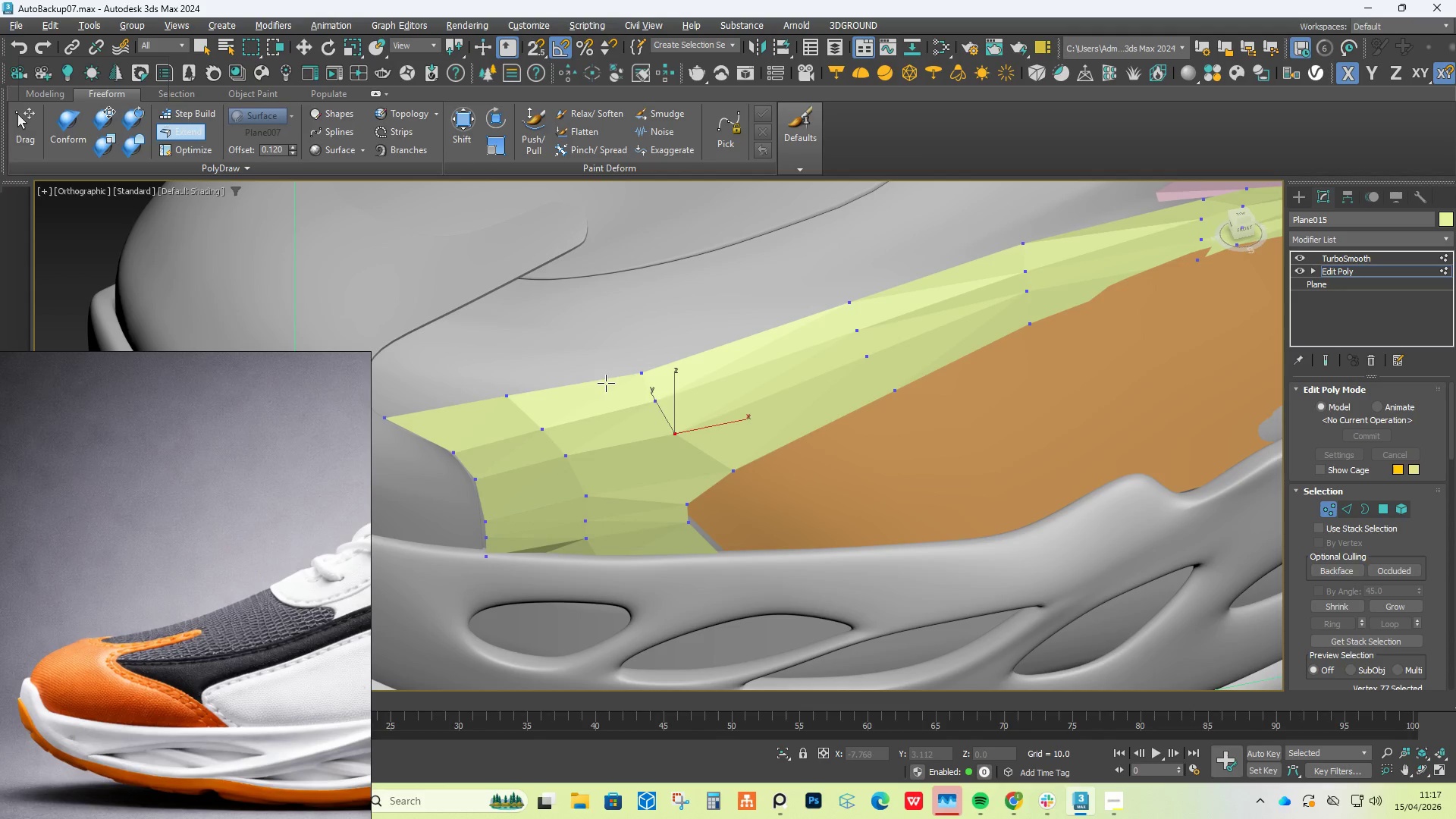 
hold_key(key=AltLeft, duration=8.34)
 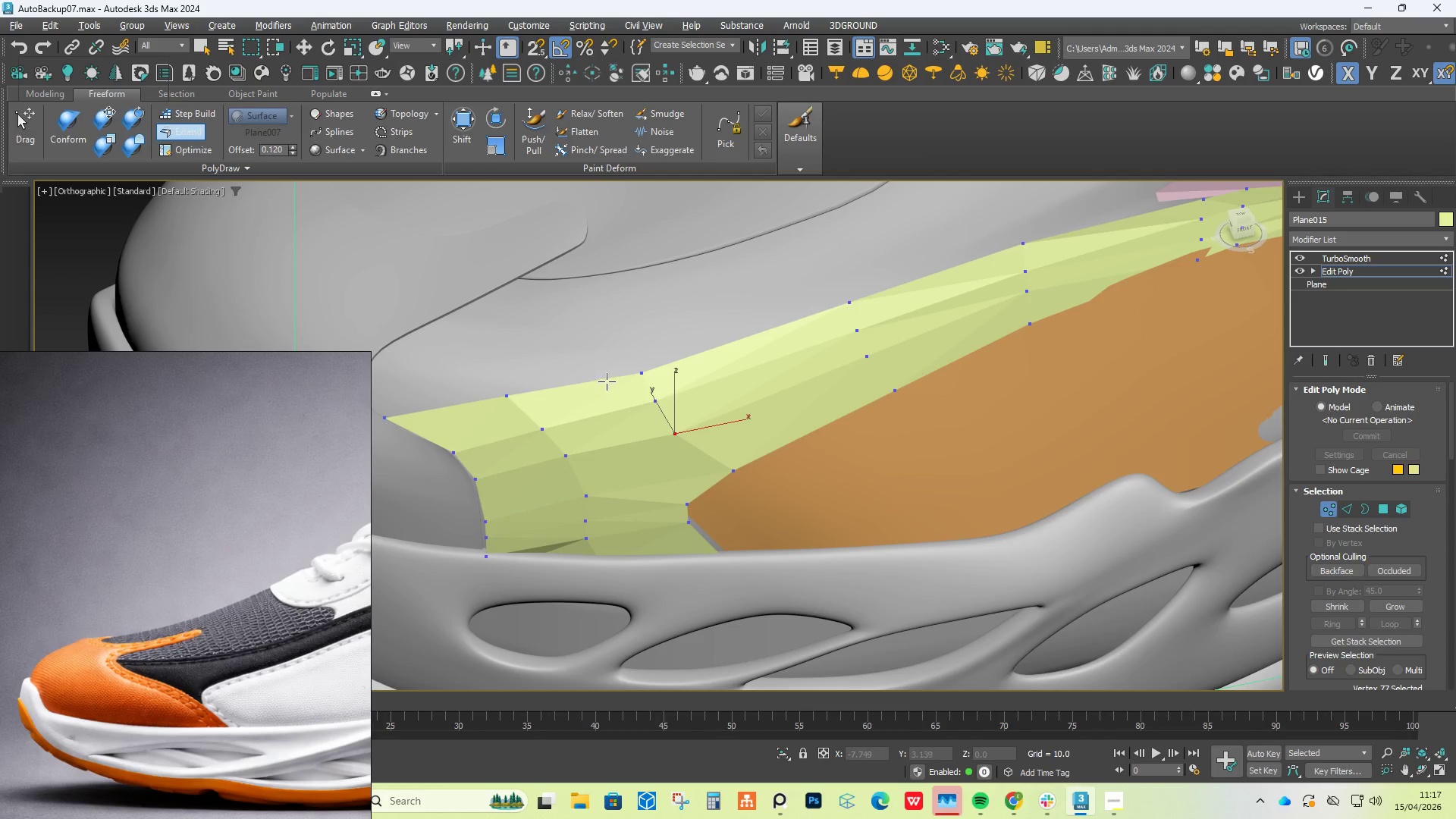 
hold_key(key=ShiftLeft, duration=1.52)
 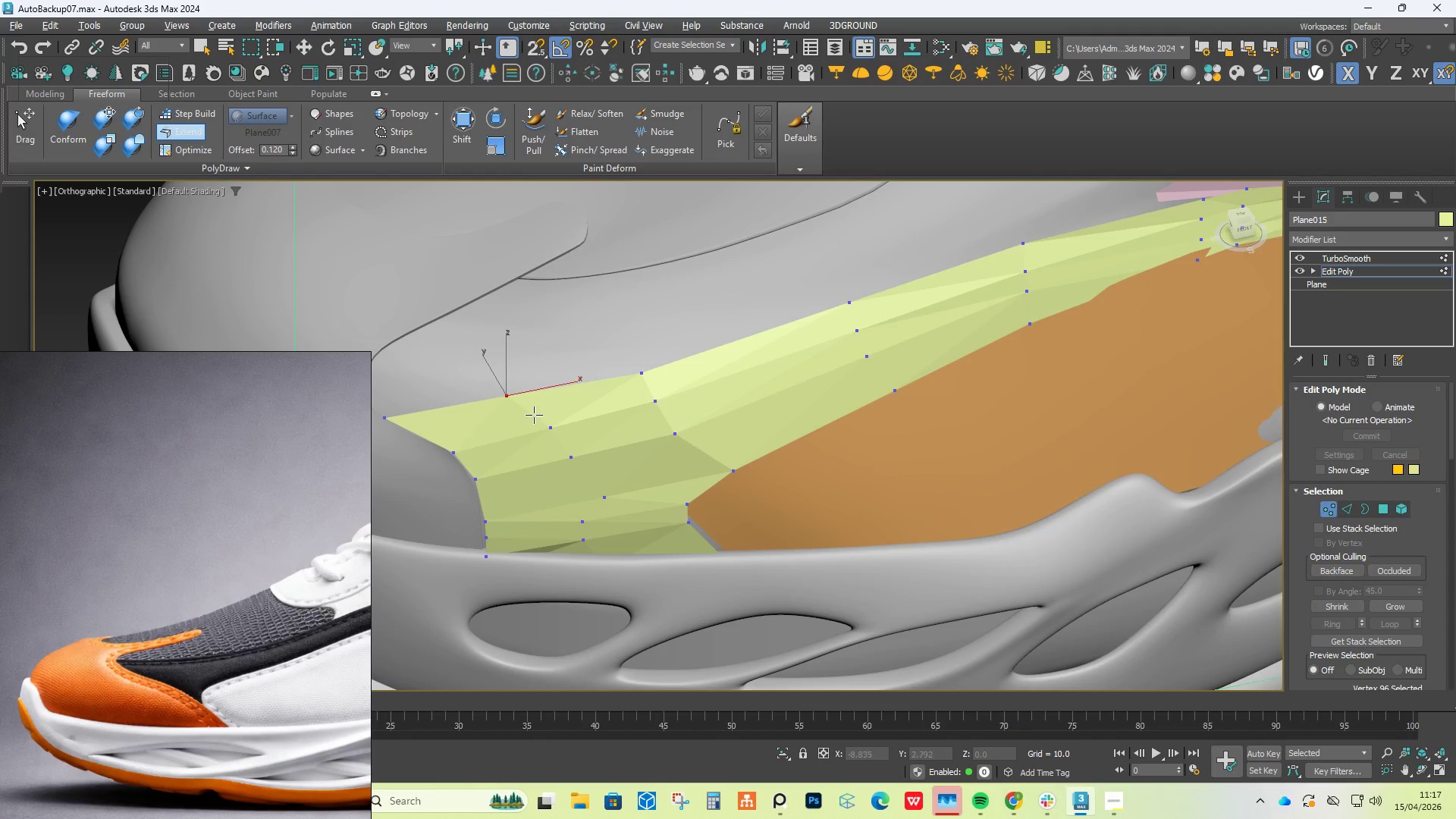 
hold_key(key=ShiftLeft, duration=1.51)
 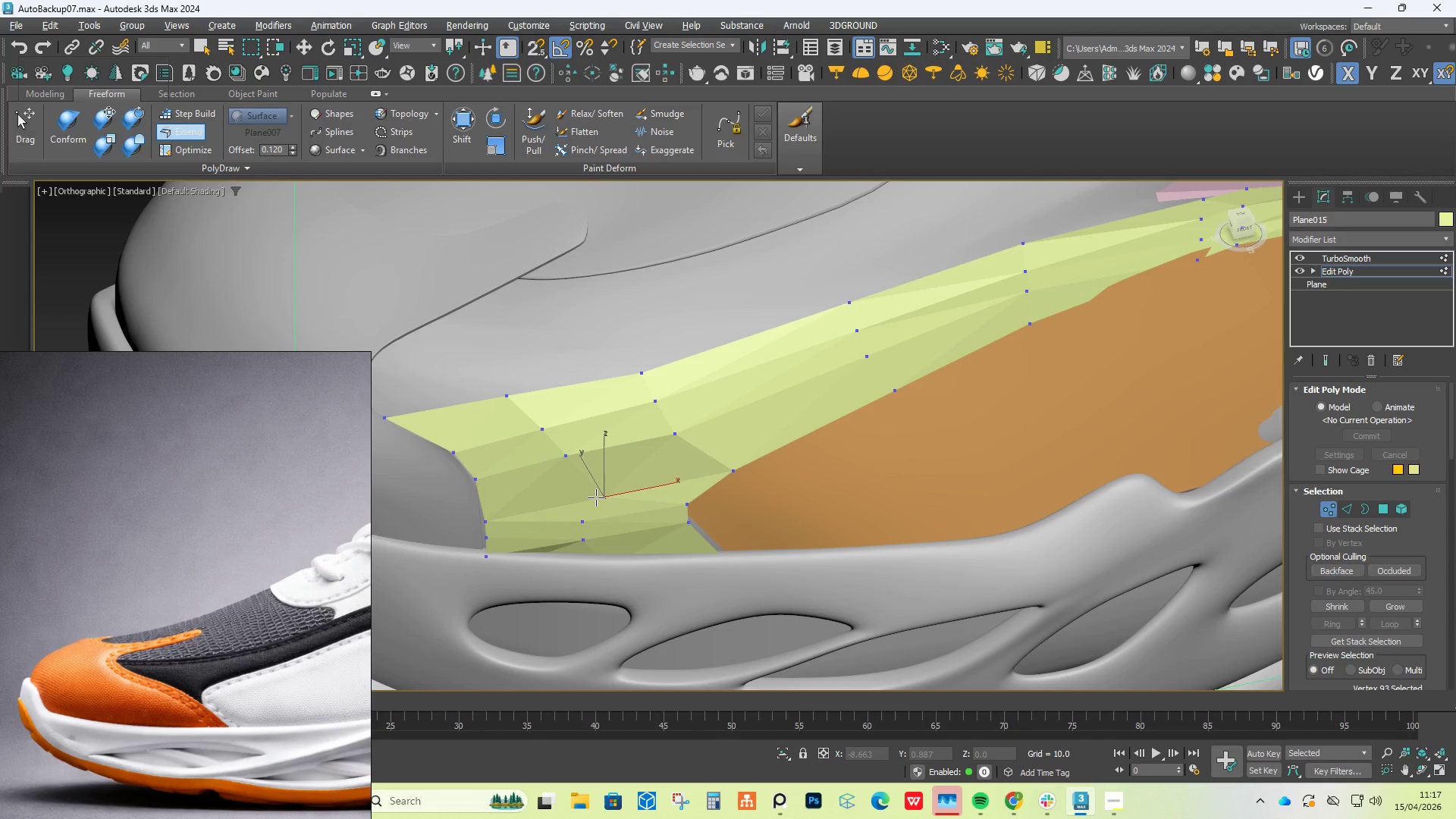 
hold_key(key=ShiftLeft, duration=1.5)
left_click_drag(start_coordinate=[595, 496], to_coordinate=[586, 496])
 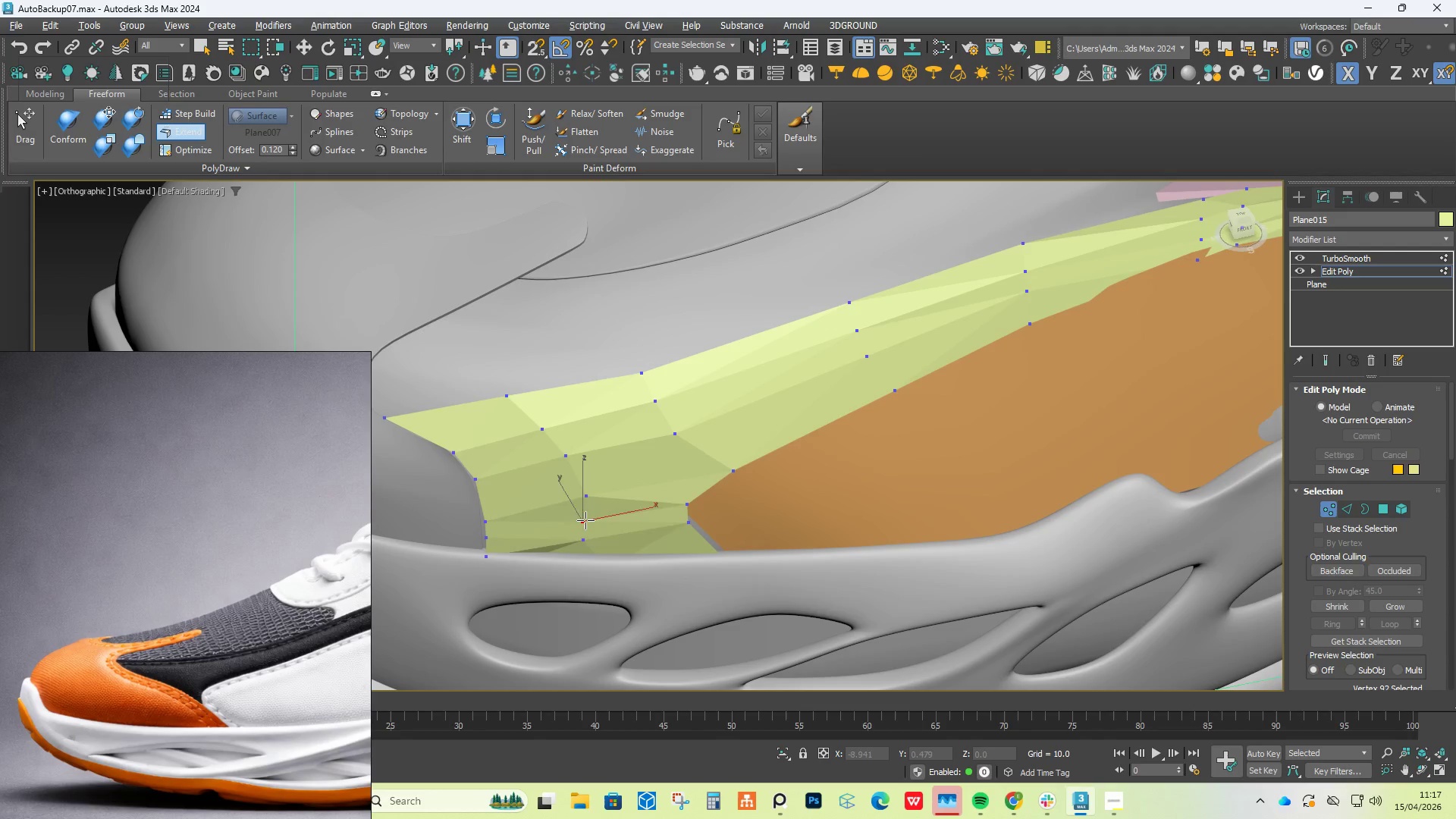 
hold_key(key=ShiftLeft, duration=1.52)
 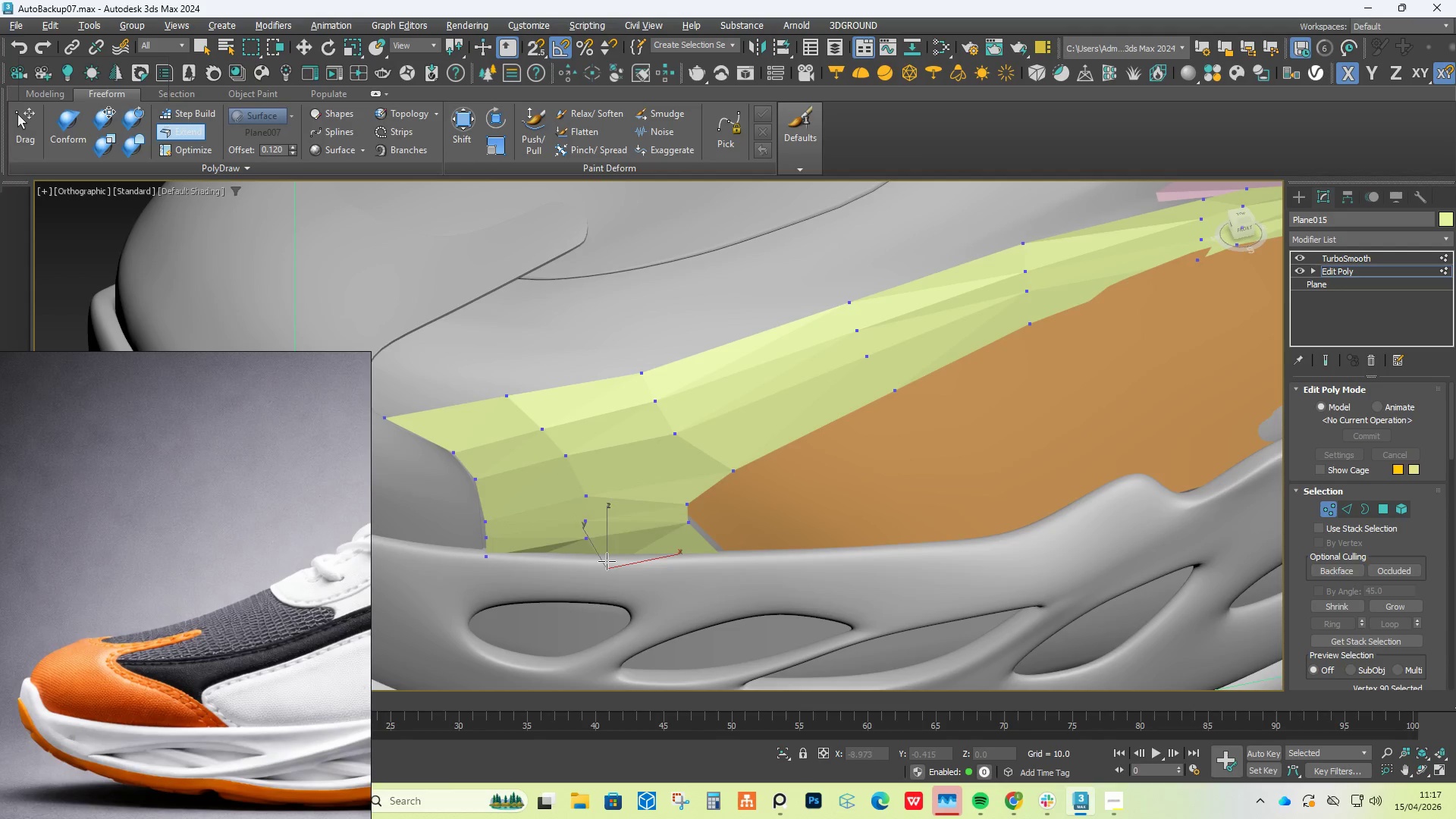 
hold_key(key=ShiftLeft, duration=1.52)
left_click_drag(start_coordinate=[605, 563], to_coordinate=[604, 568])
 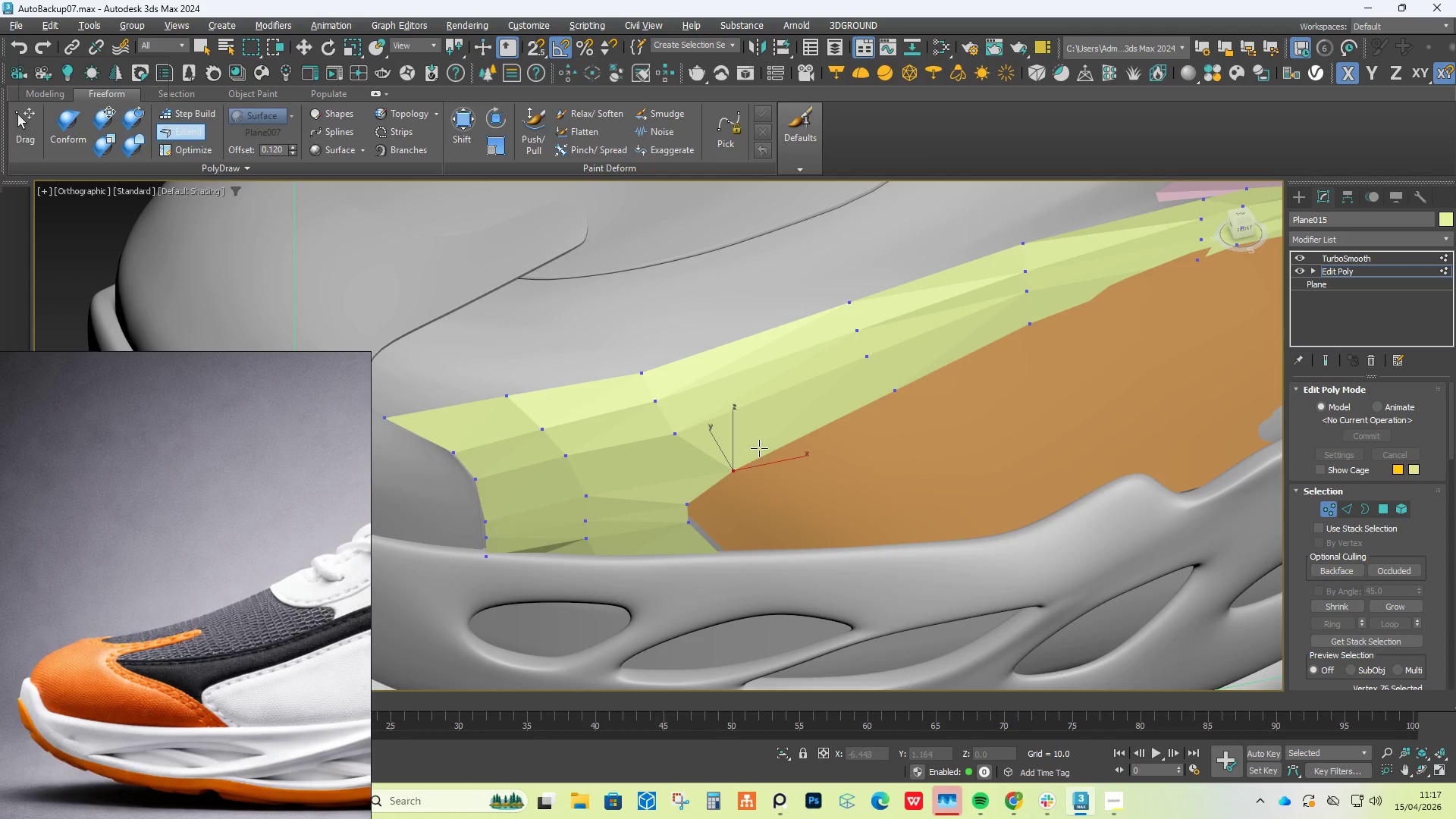 
hold_key(key=ShiftLeft, duration=0.69)
 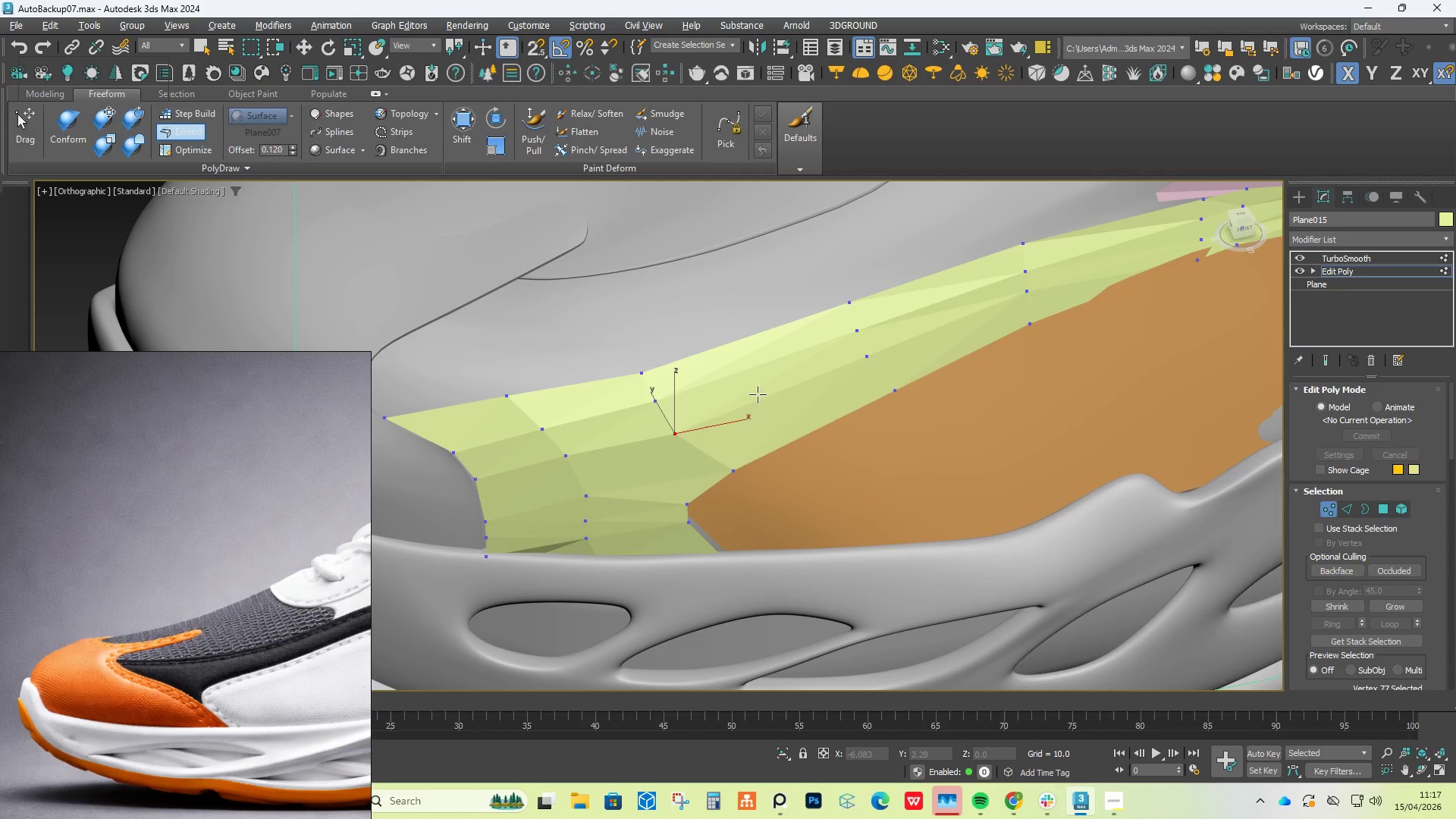 
hold_key(key=ControlLeft, duration=10.03)
 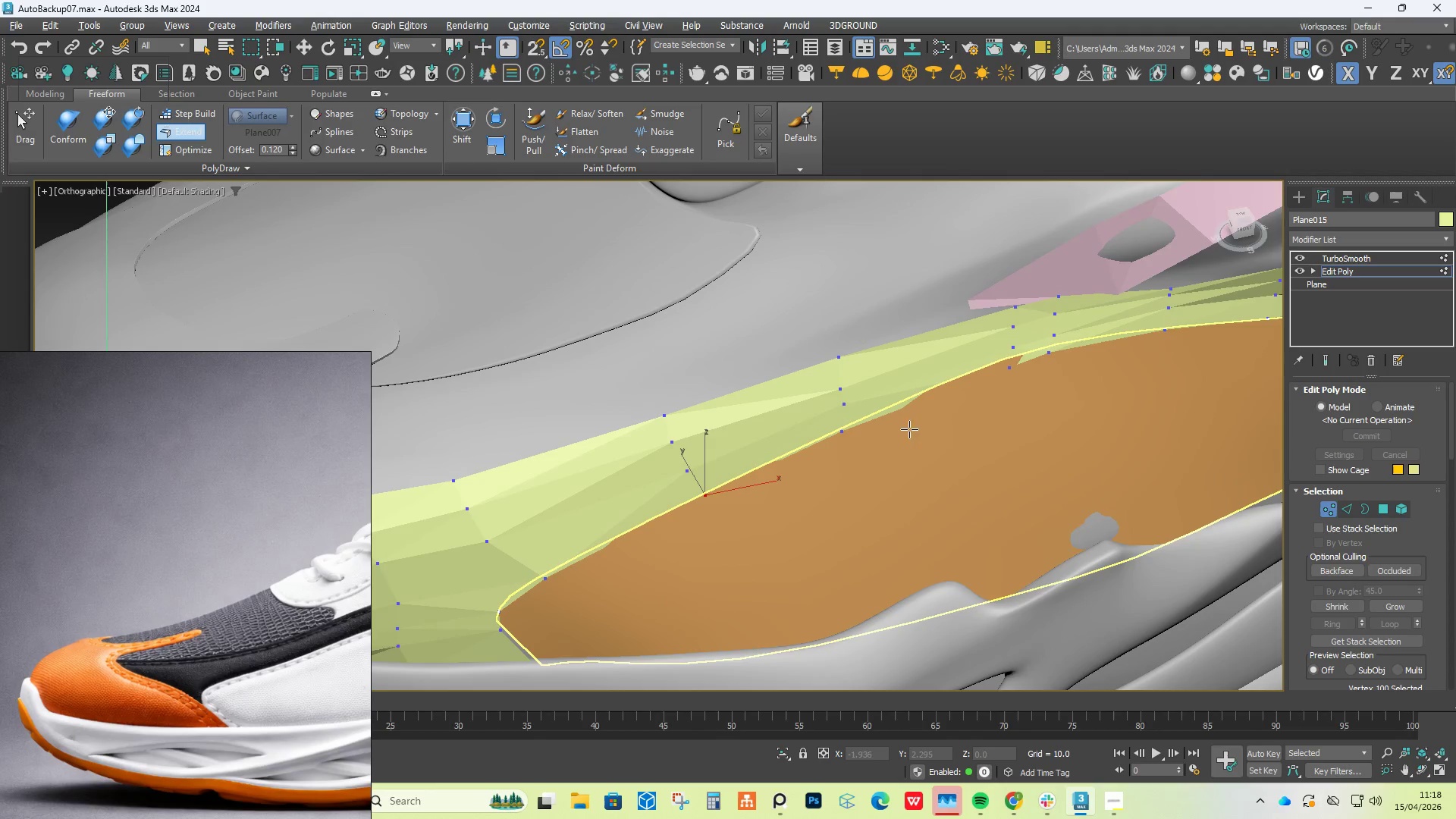 
hold_key(key=ShiftLeft, duration=10.0)
 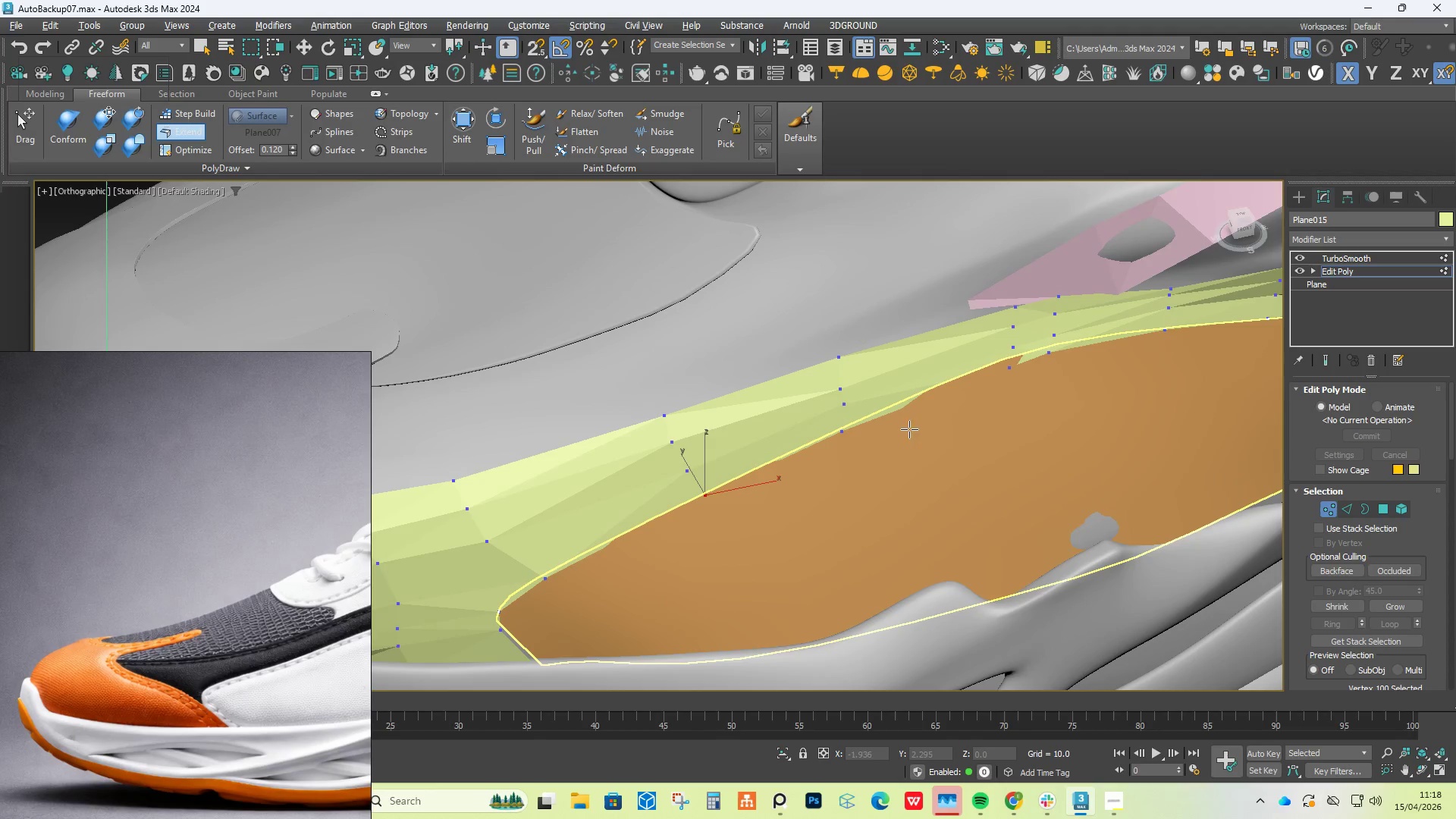 
hold_key(key=AltLeft, duration=1.5)
 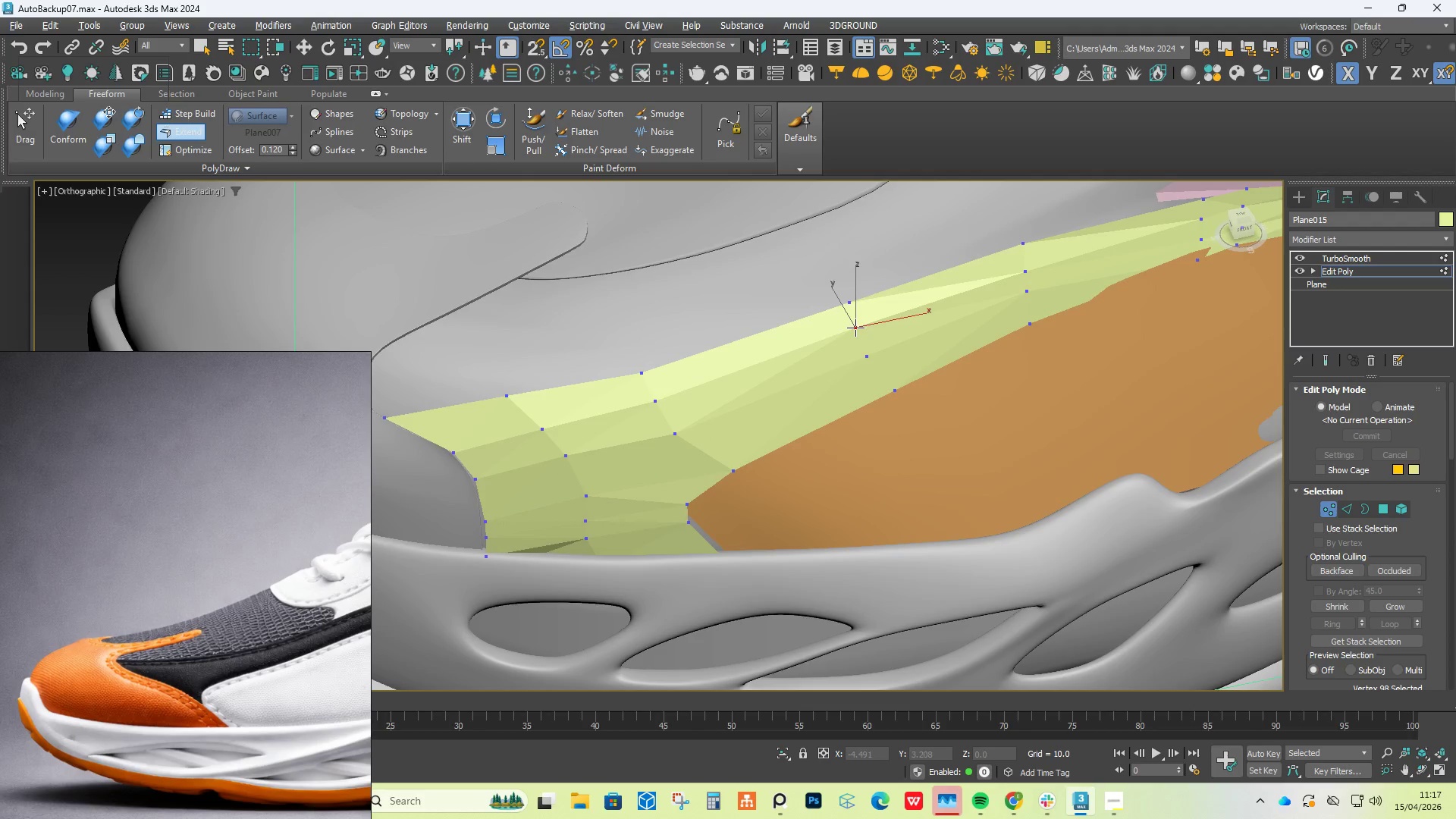 
hold_key(key=AltLeft, duration=1.52)
left_click_drag(start_coordinate=[858, 333], to_coordinate=[855, 328])
 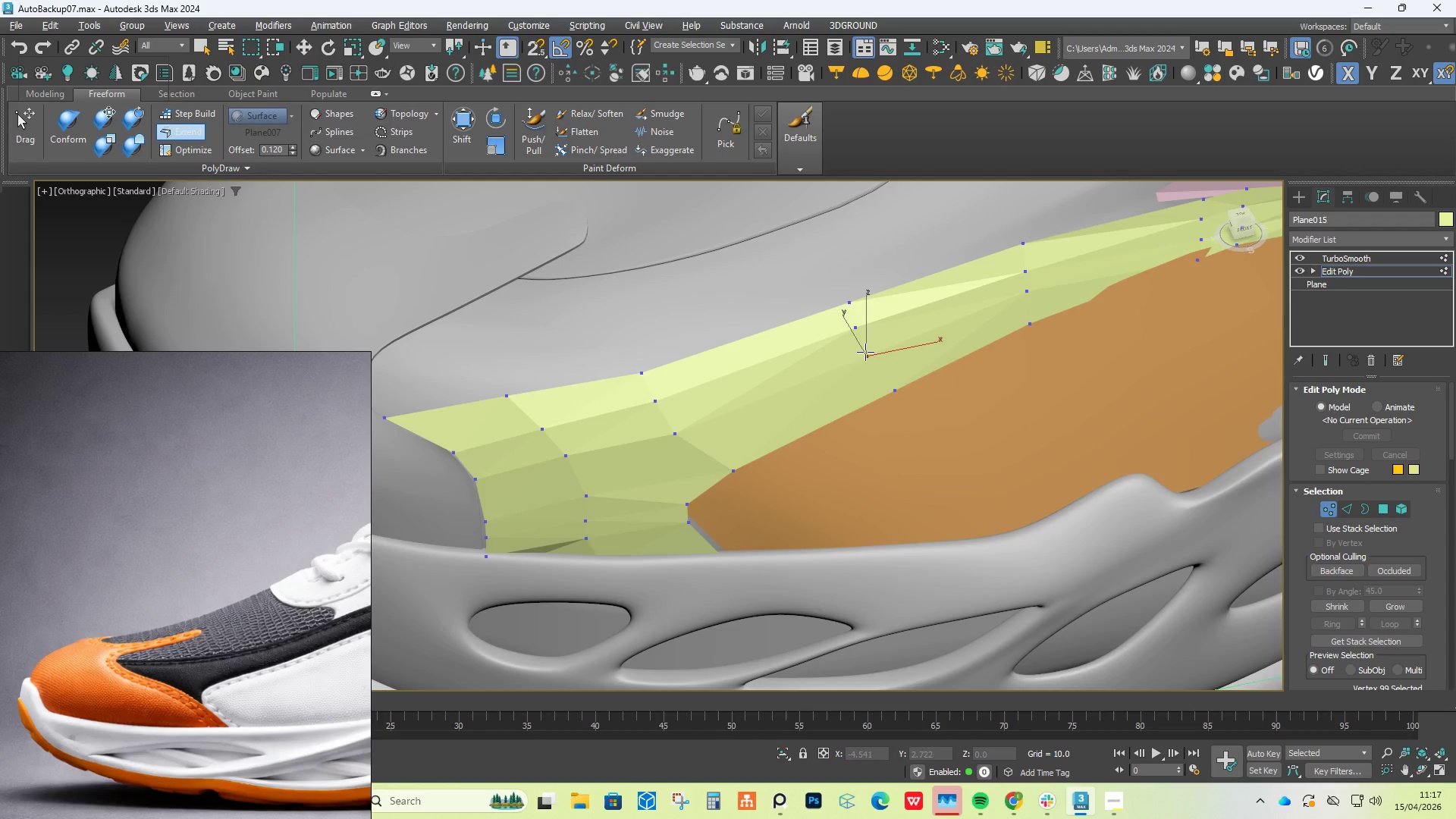 
left_click_drag(start_coordinate=[870, 359], to_coordinate=[875, 363])
 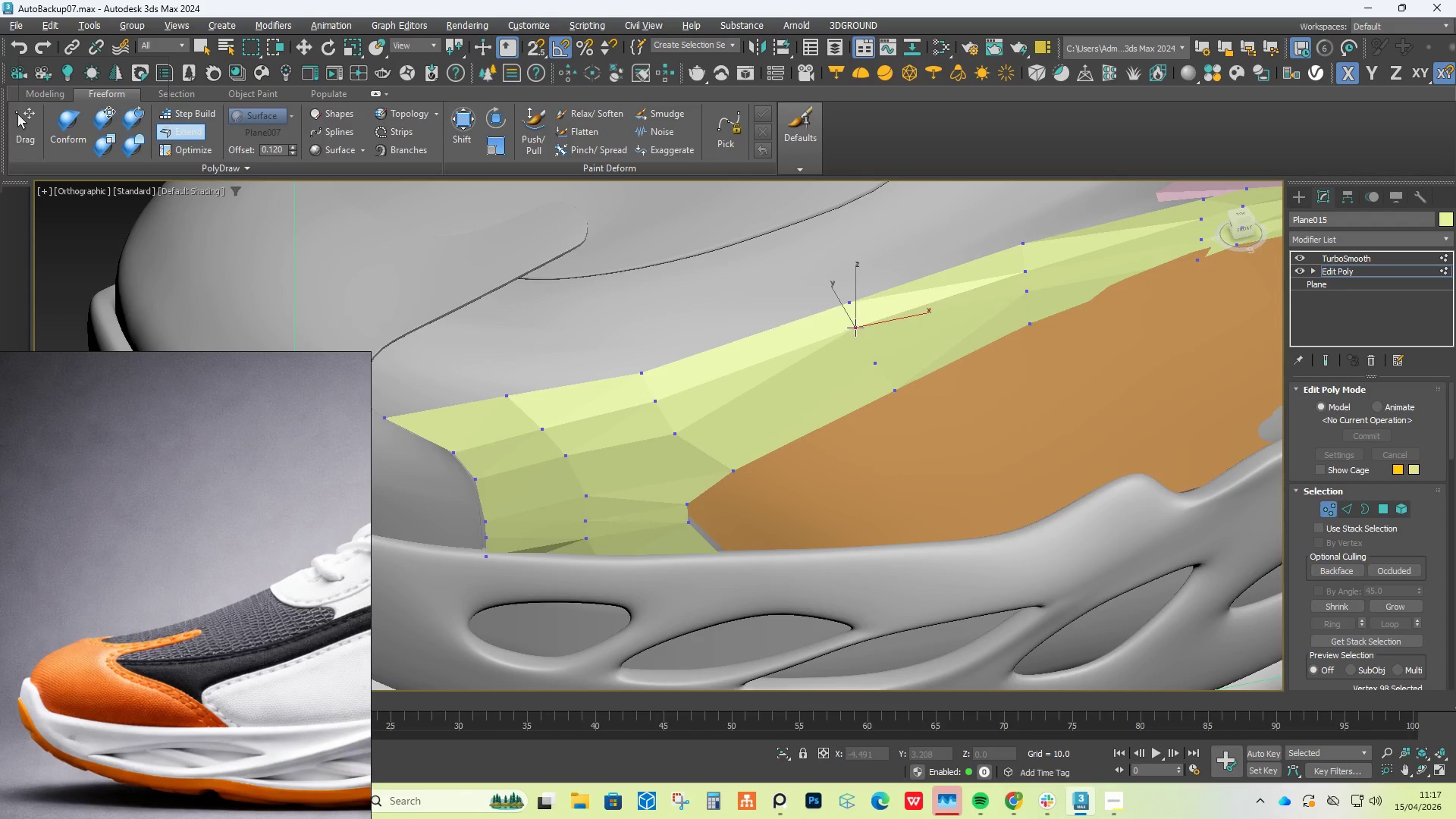 
hold_key(key=AltLeft, duration=1.52)
left_click_drag(start_coordinate=[855, 327], to_coordinate=[860, 334])
 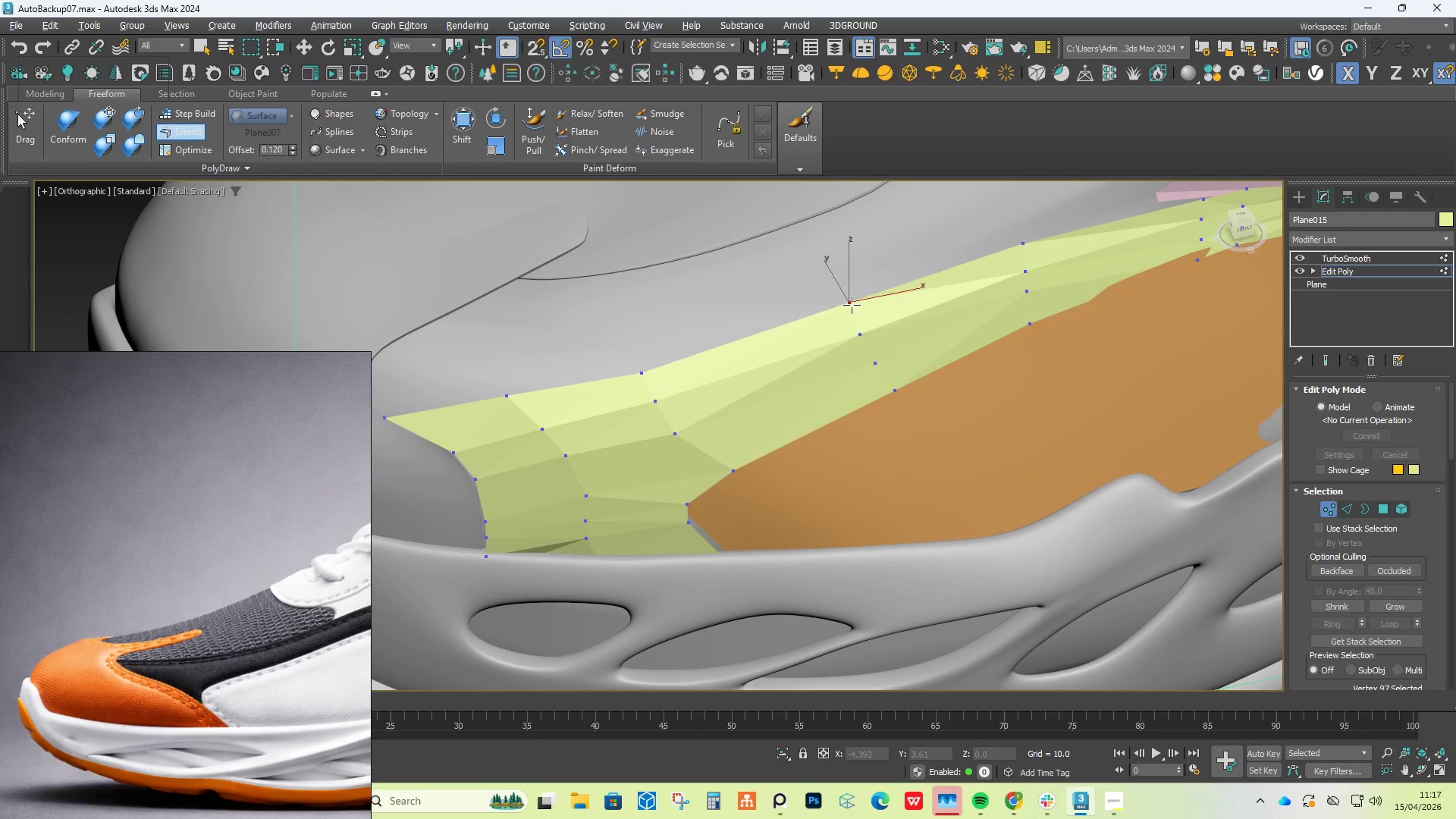 
left_click_drag(start_coordinate=[852, 304], to_coordinate=[852, 308])
 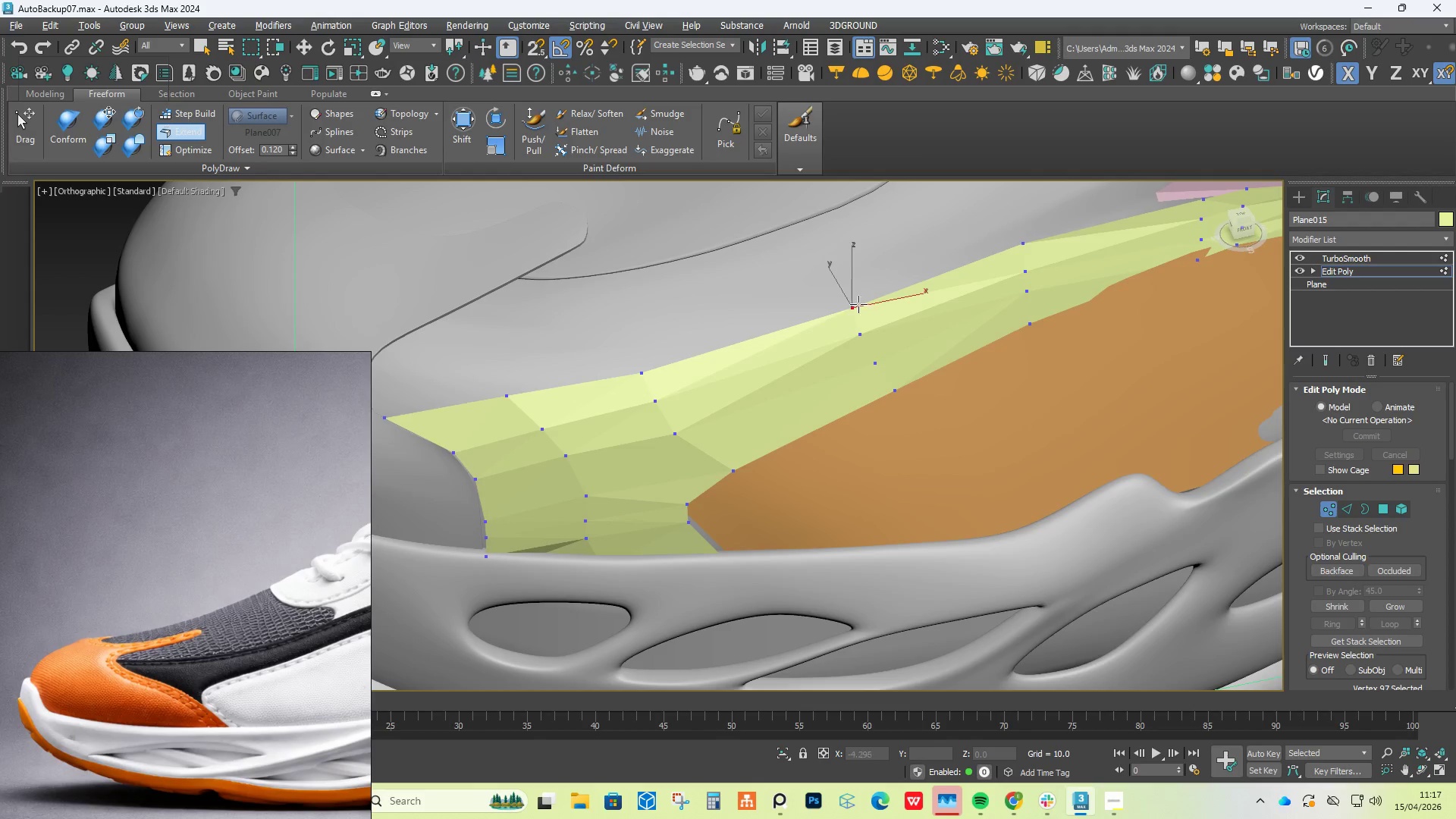 
hold_key(key=AltLeft, duration=1.5)
 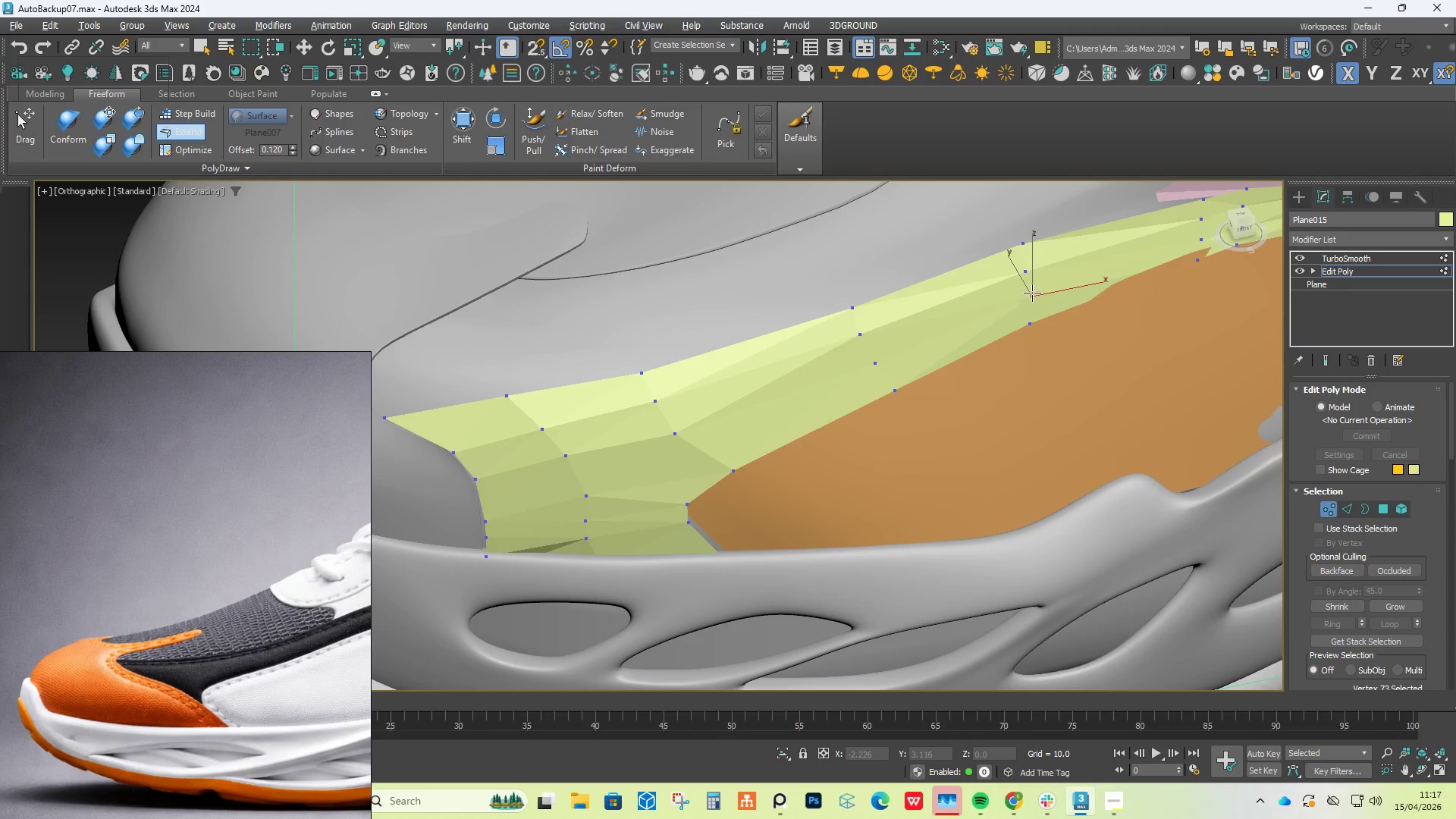 
hold_key(key=AltLeft, duration=1.5)
left_click_drag(start_coordinate=[1030, 291], to_coordinate=[1032, 297])
 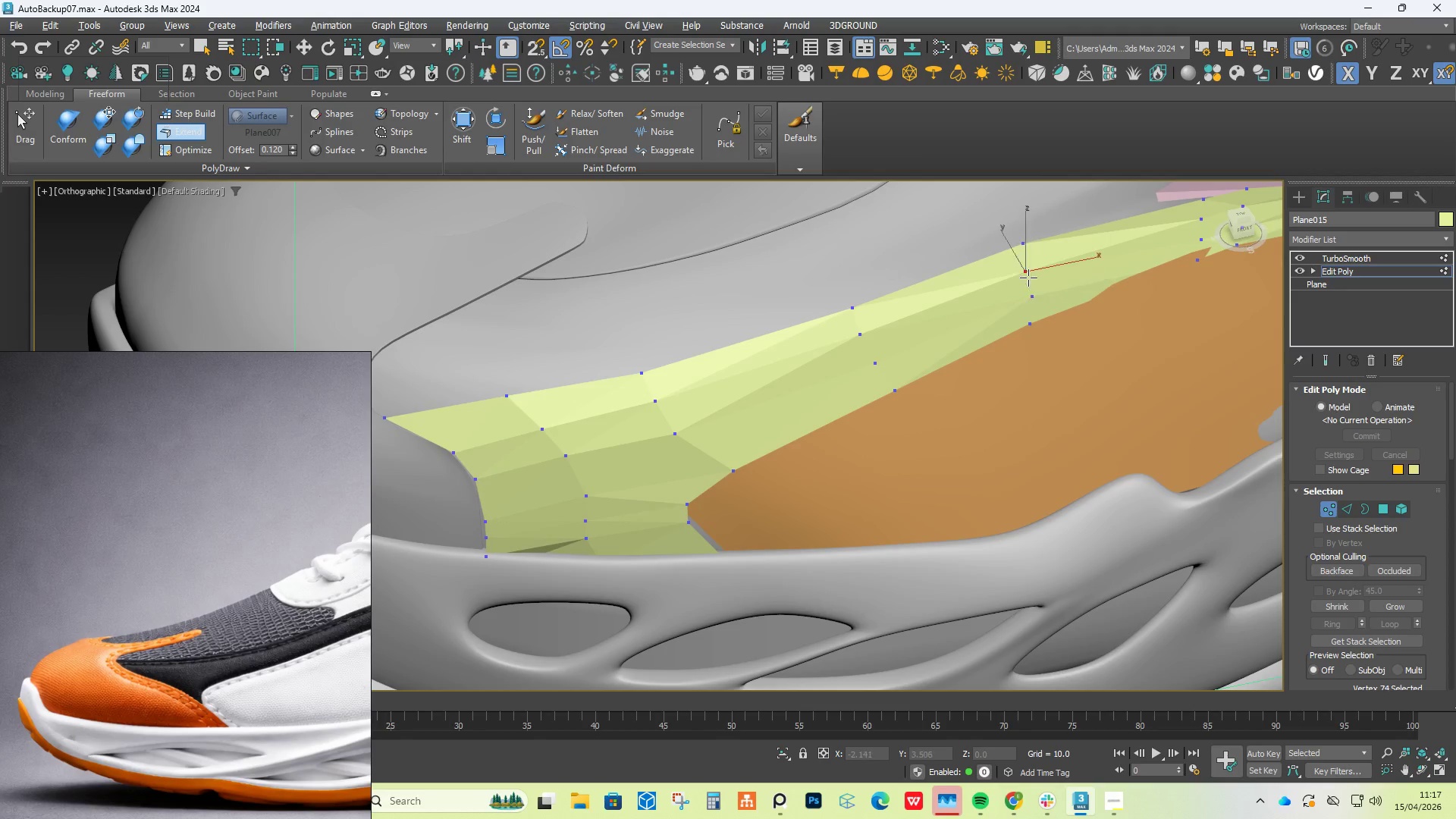 
left_click_drag(start_coordinate=[1028, 278], to_coordinate=[1028, 281])
 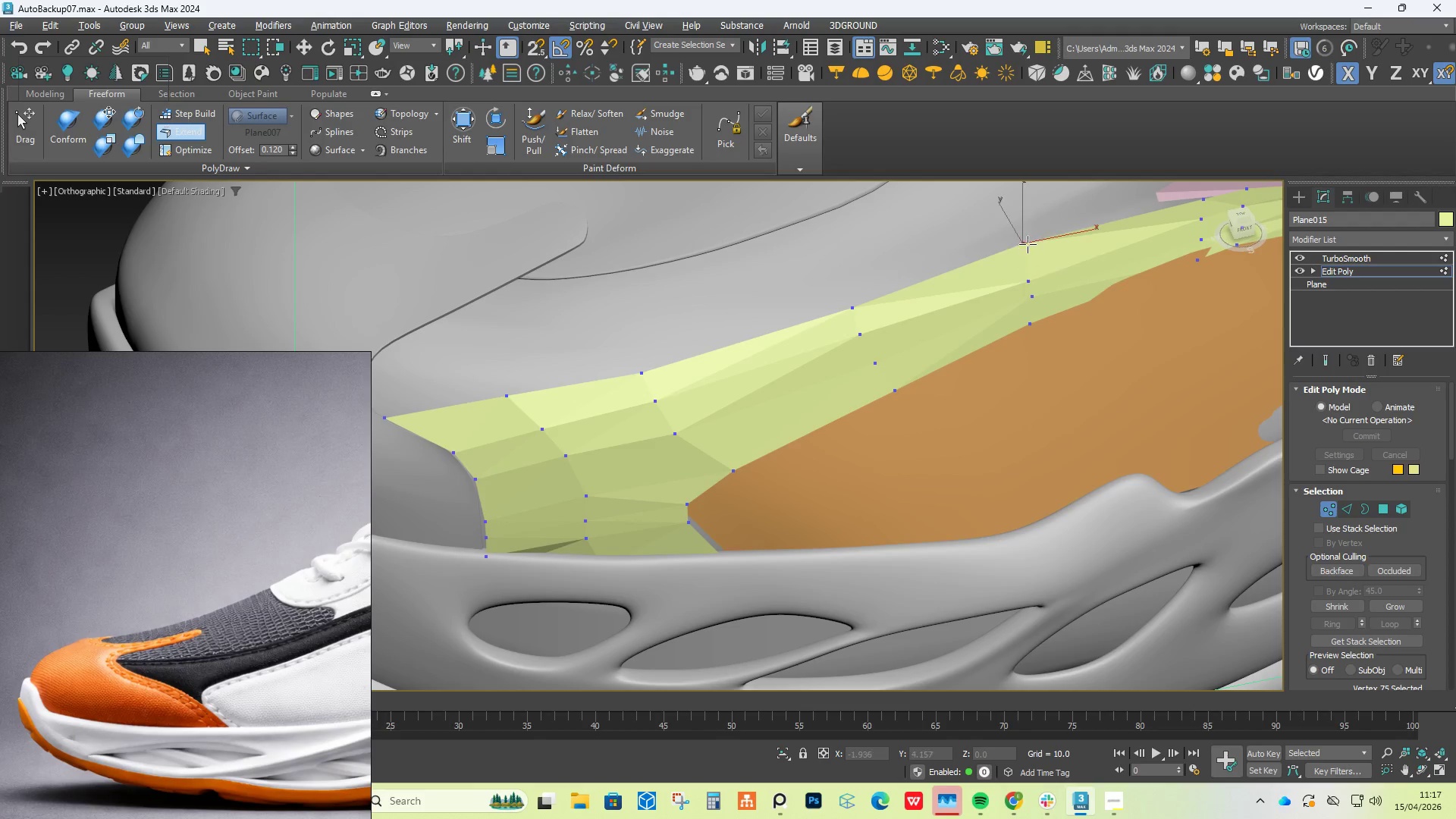 
hold_key(key=AltLeft, duration=1.5)
left_click_drag(start_coordinate=[1028, 242], to_coordinate=[1027, 249])
 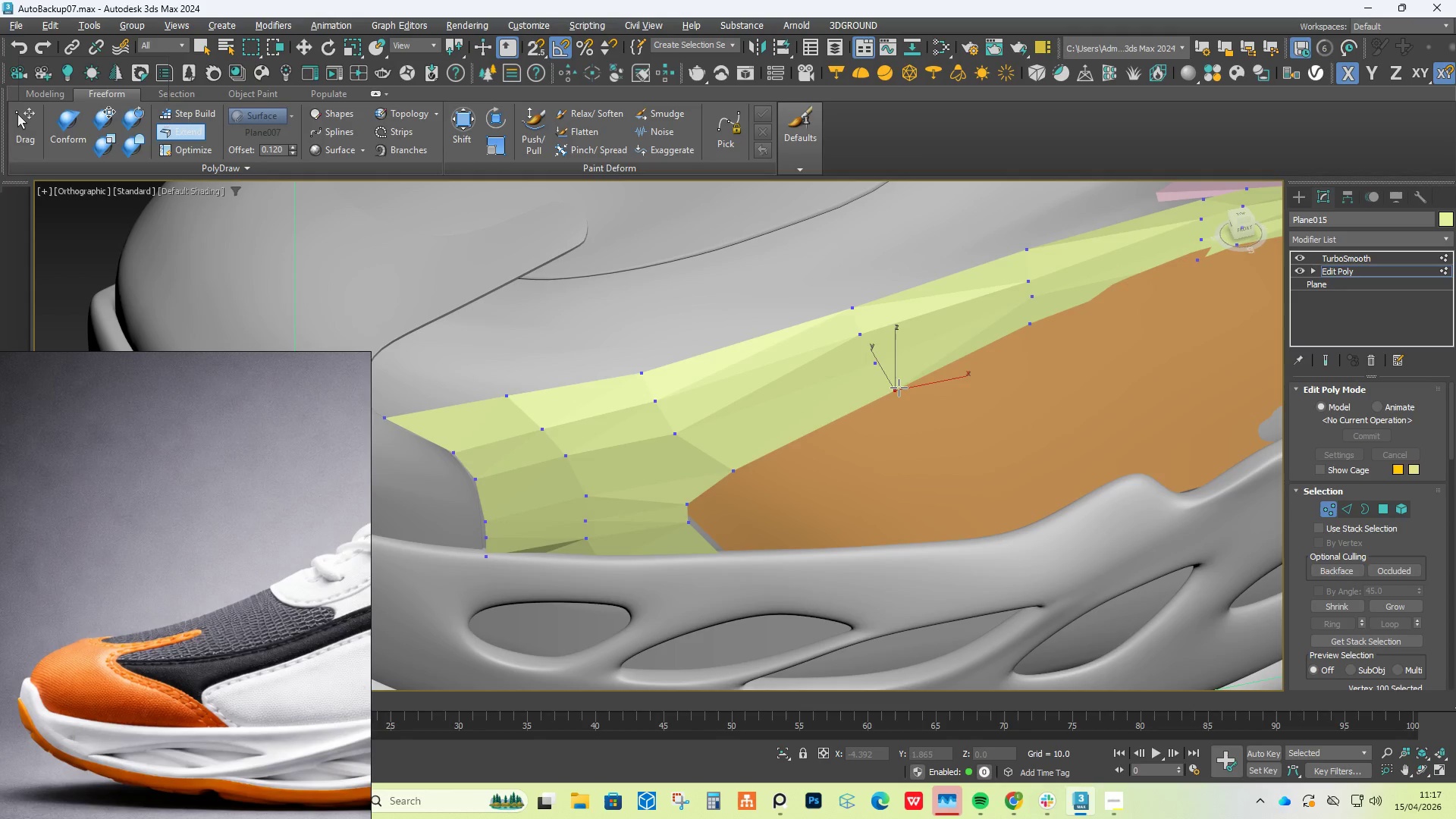 
left_click_drag(start_coordinate=[898, 388], to_coordinate=[893, 388])
 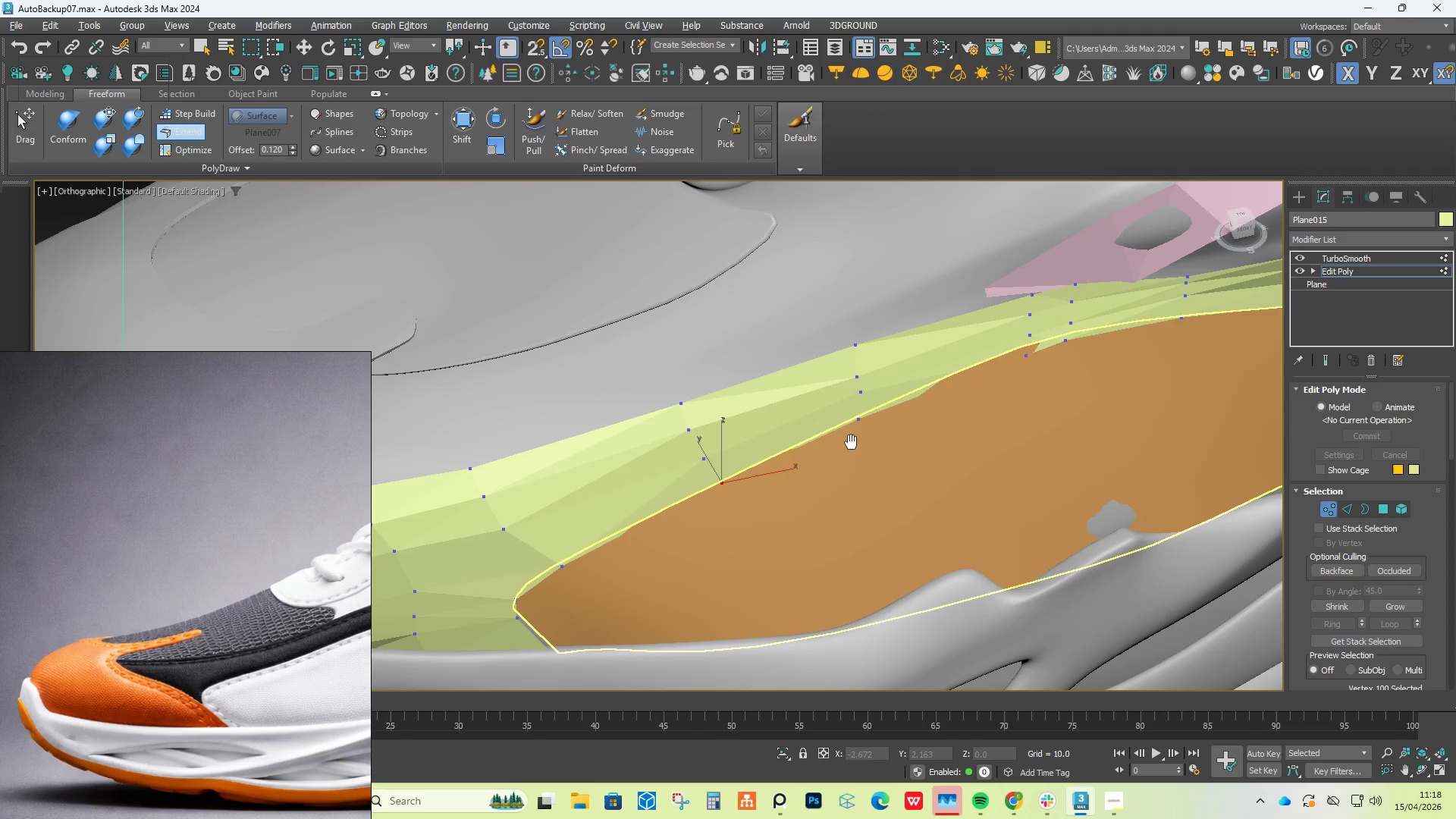 
hold_key(key=AltLeft, duration=0.91)
 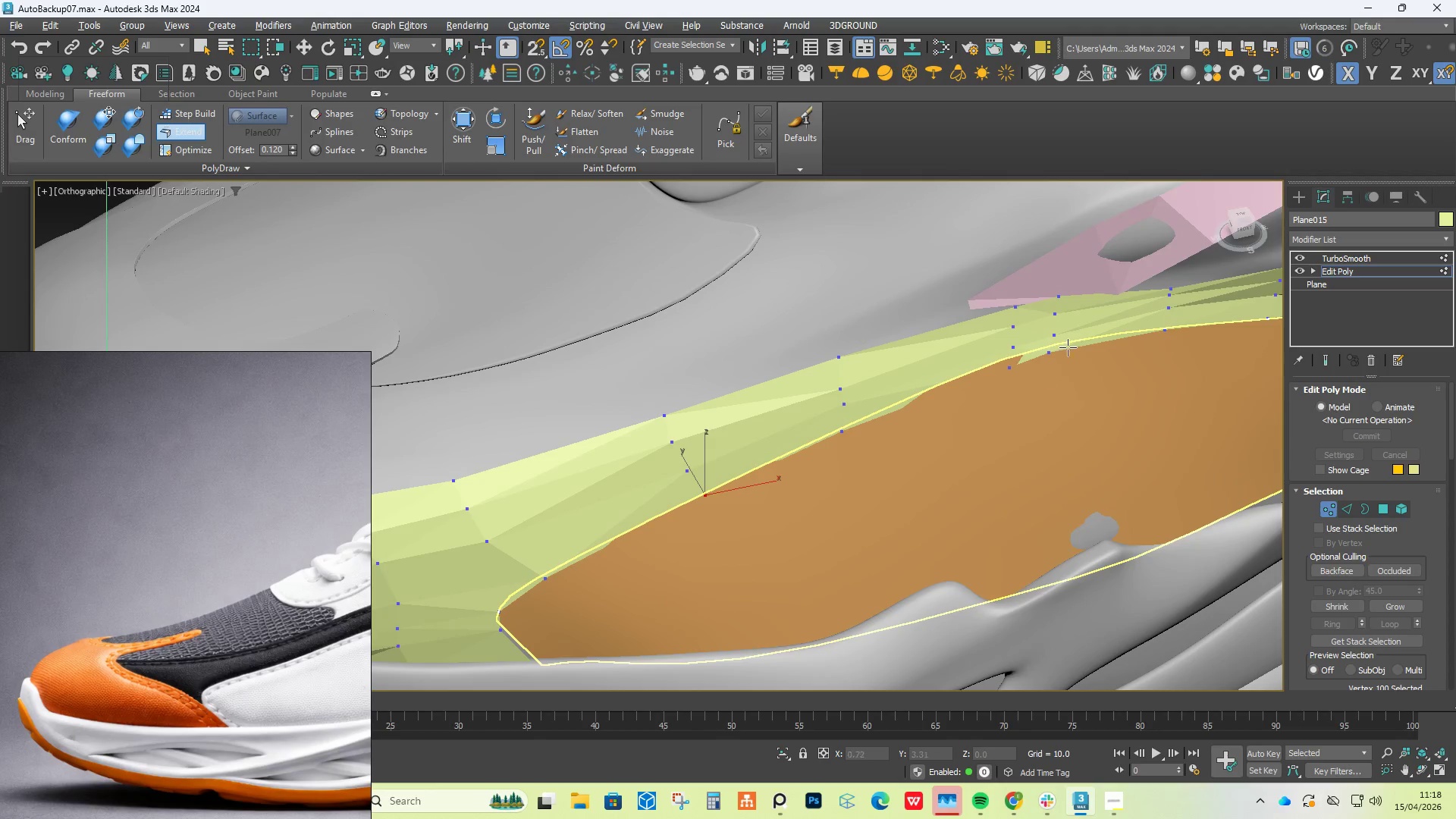 
scroll: coordinate [1063, 340], scroll_direction: up, amount: 1.0
 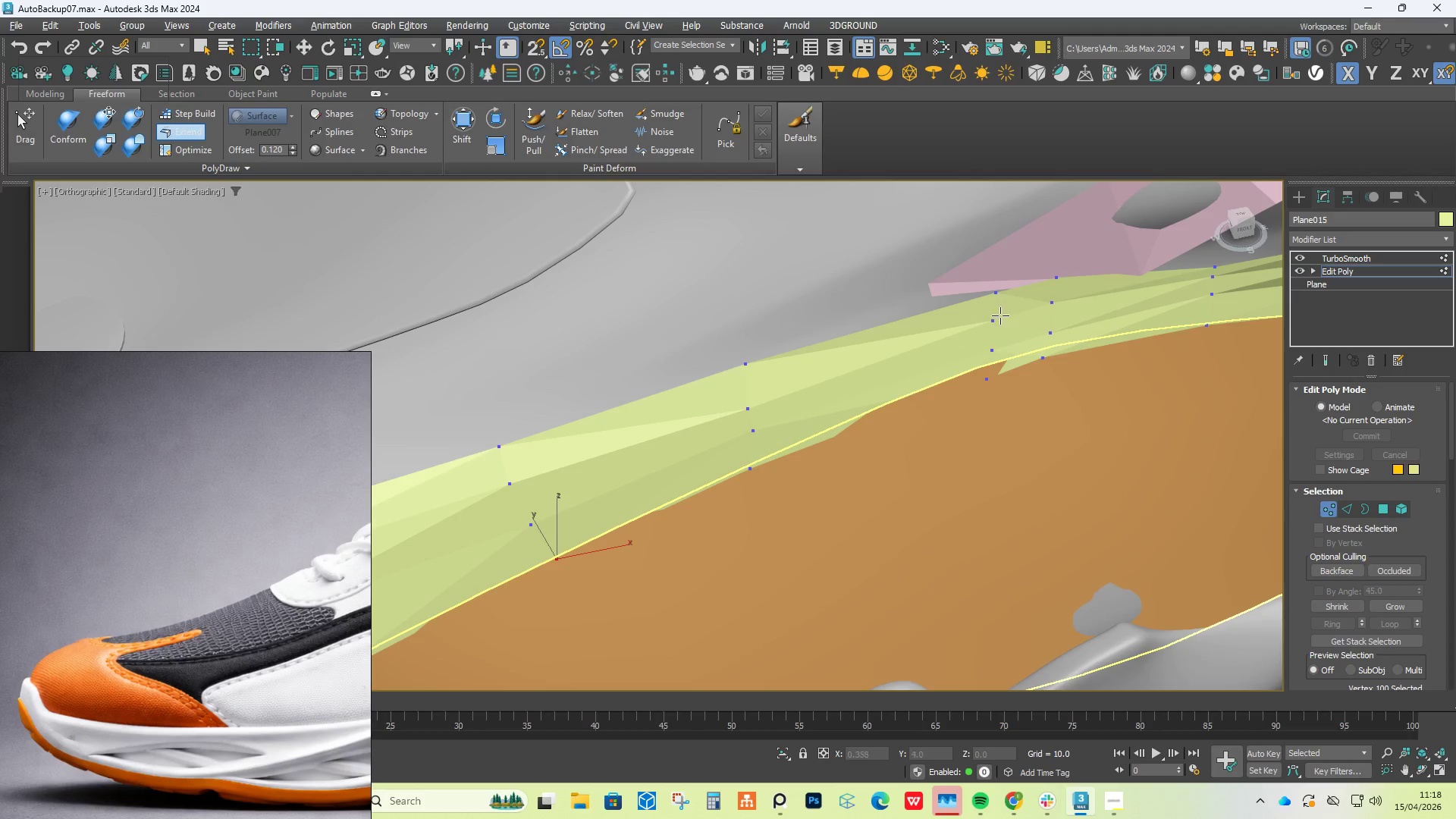 
hold_key(key=AltLeft, duration=15.11)
hold_key(key=ControlLeft, duration=15.19)
hold_key(key=ShiftLeft, duration=1.51)
left_click_drag(start_coordinate=[995, 297], to_coordinate=[993, 293])
 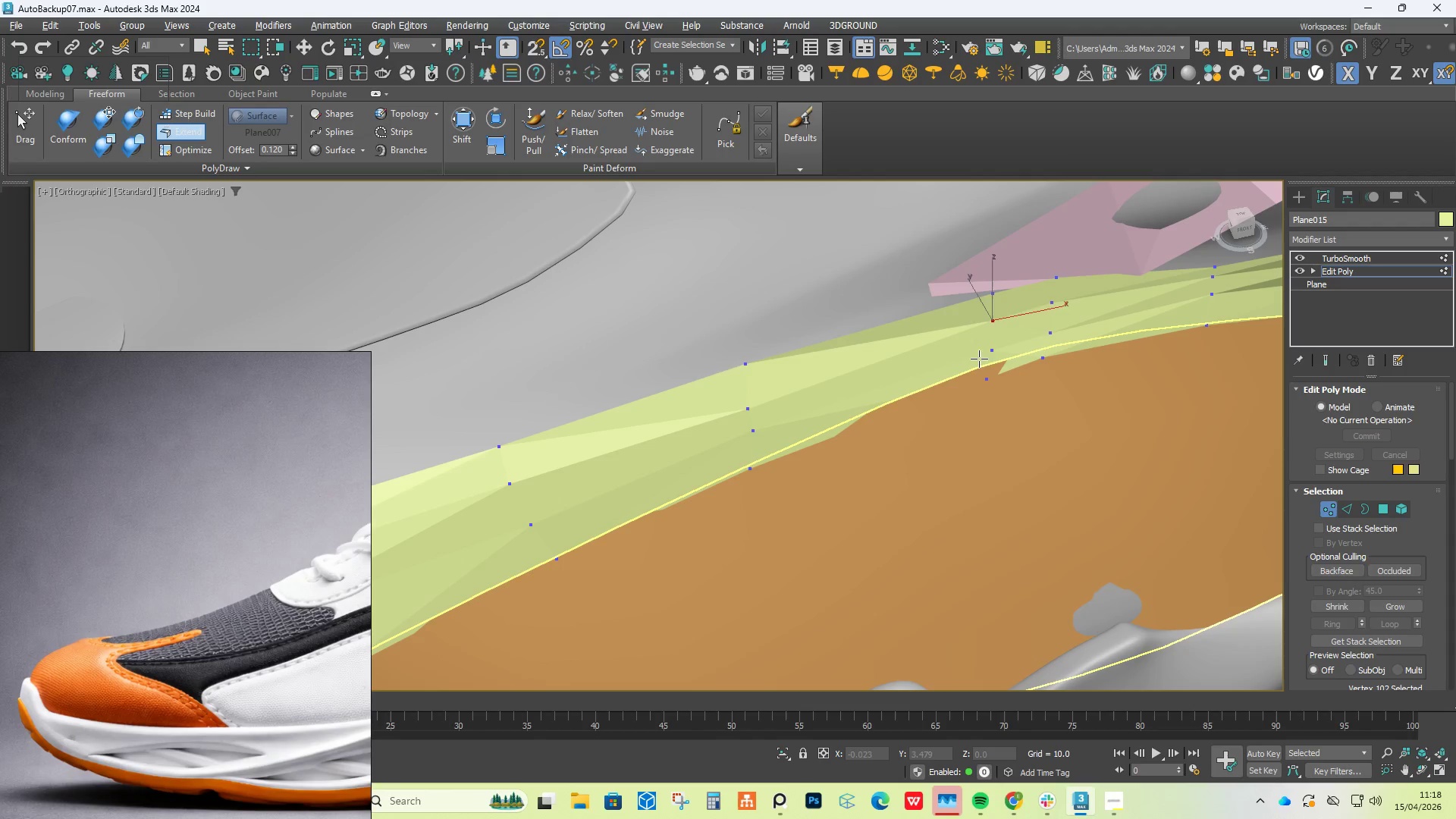 
hold_key(key=ShiftLeft, duration=1.5)
 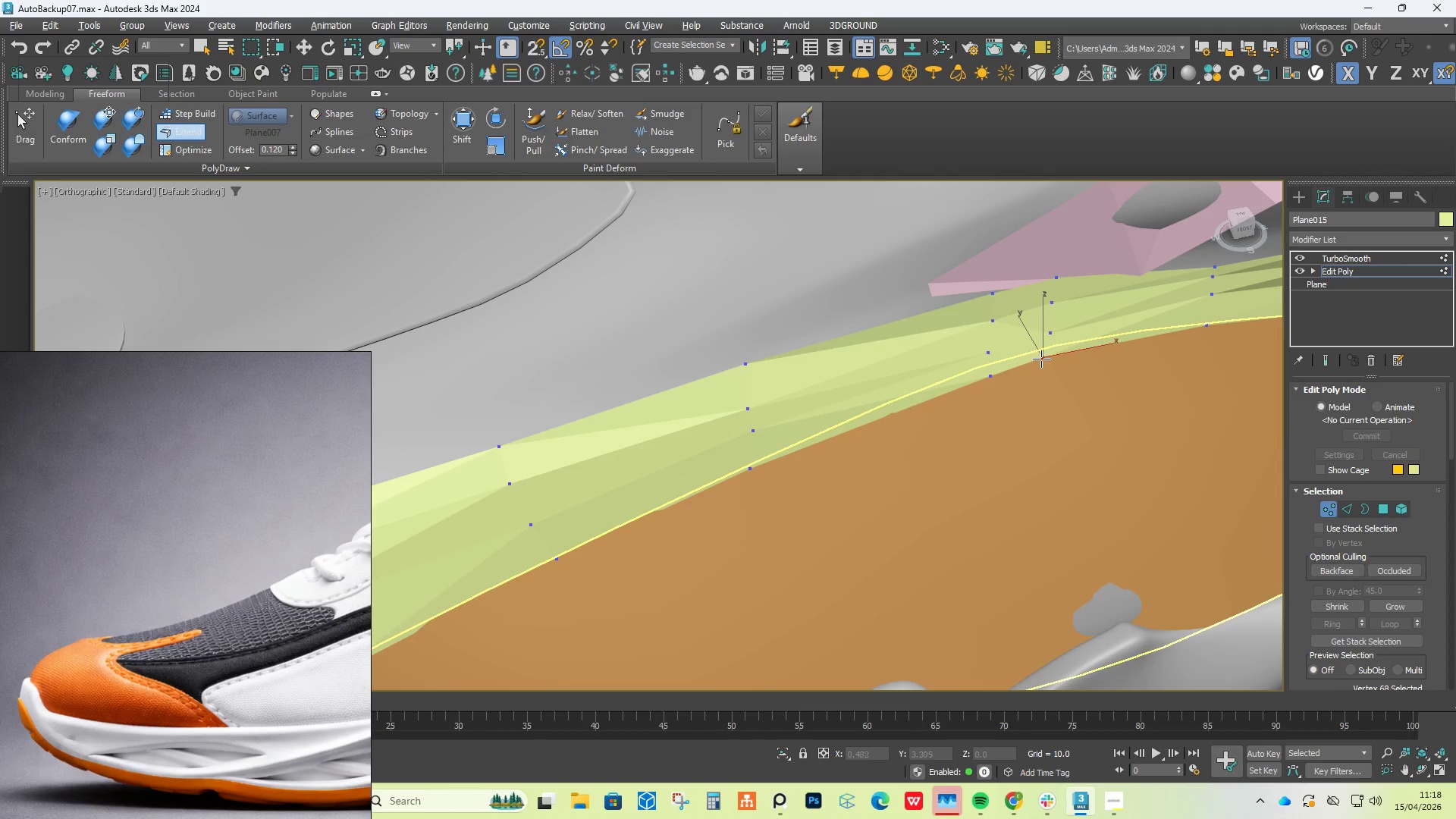 
hold_key(key=ShiftLeft, duration=1.52)
left_click_drag(start_coordinate=[1041, 359], to_coordinate=[1046, 361])
 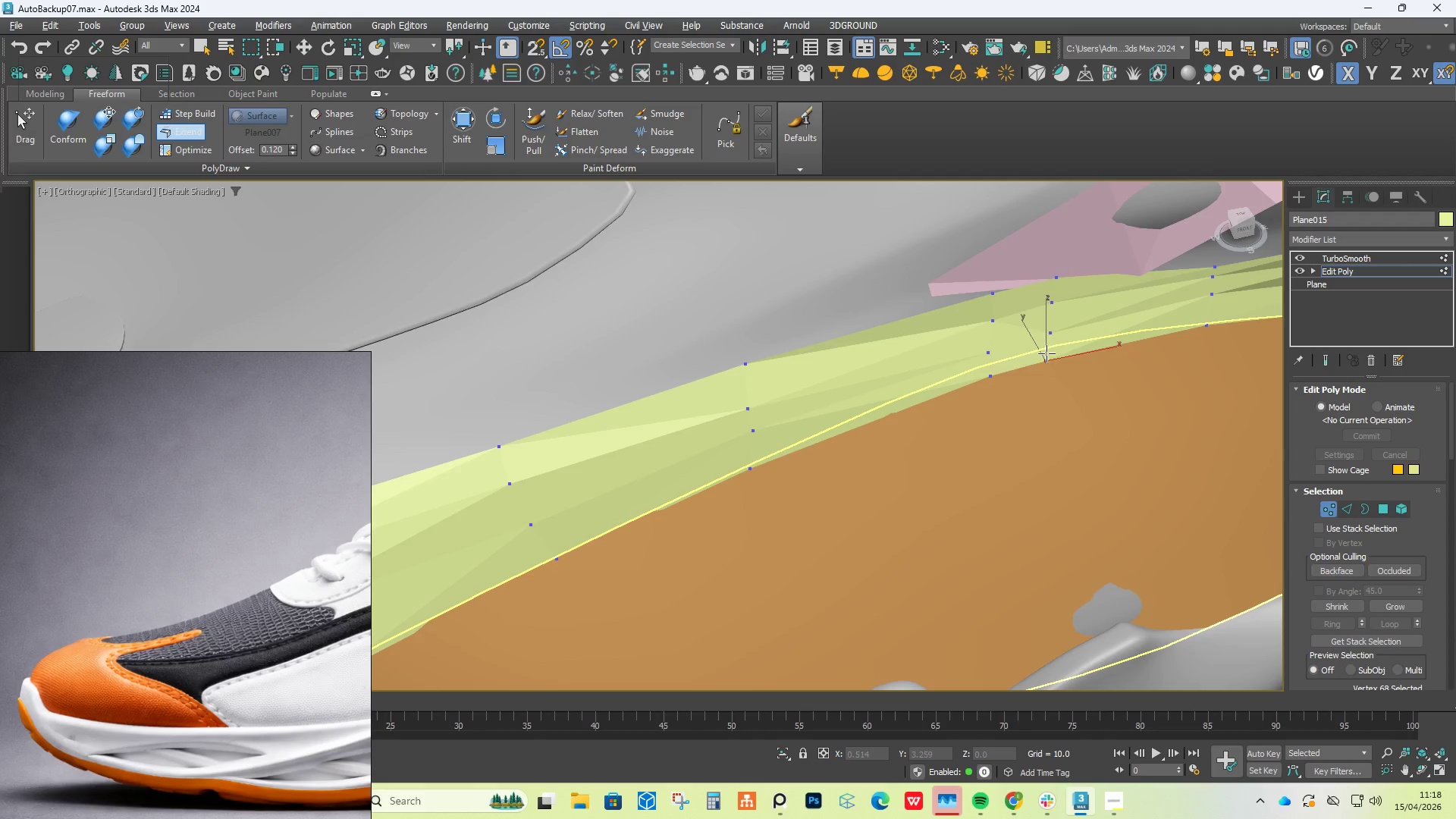 
hold_key(key=ShiftLeft, duration=1.5)
 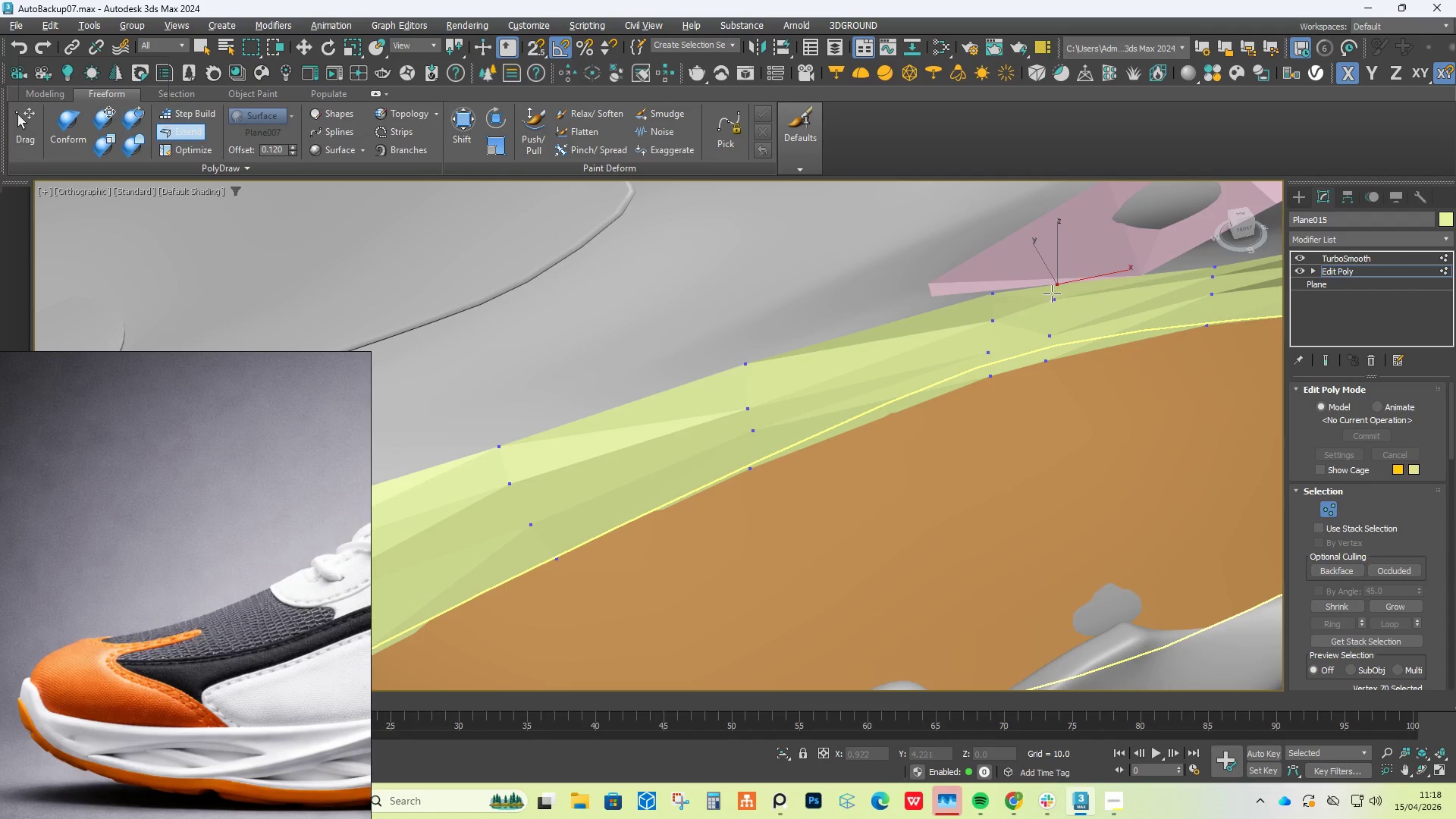 
hold_key(key=ShiftLeft, duration=1.5)
hold_key(key=ShiftLeft, duration=1.5)
left_click_drag(start_coordinate=[745, 470], to_coordinate=[745, 459])
 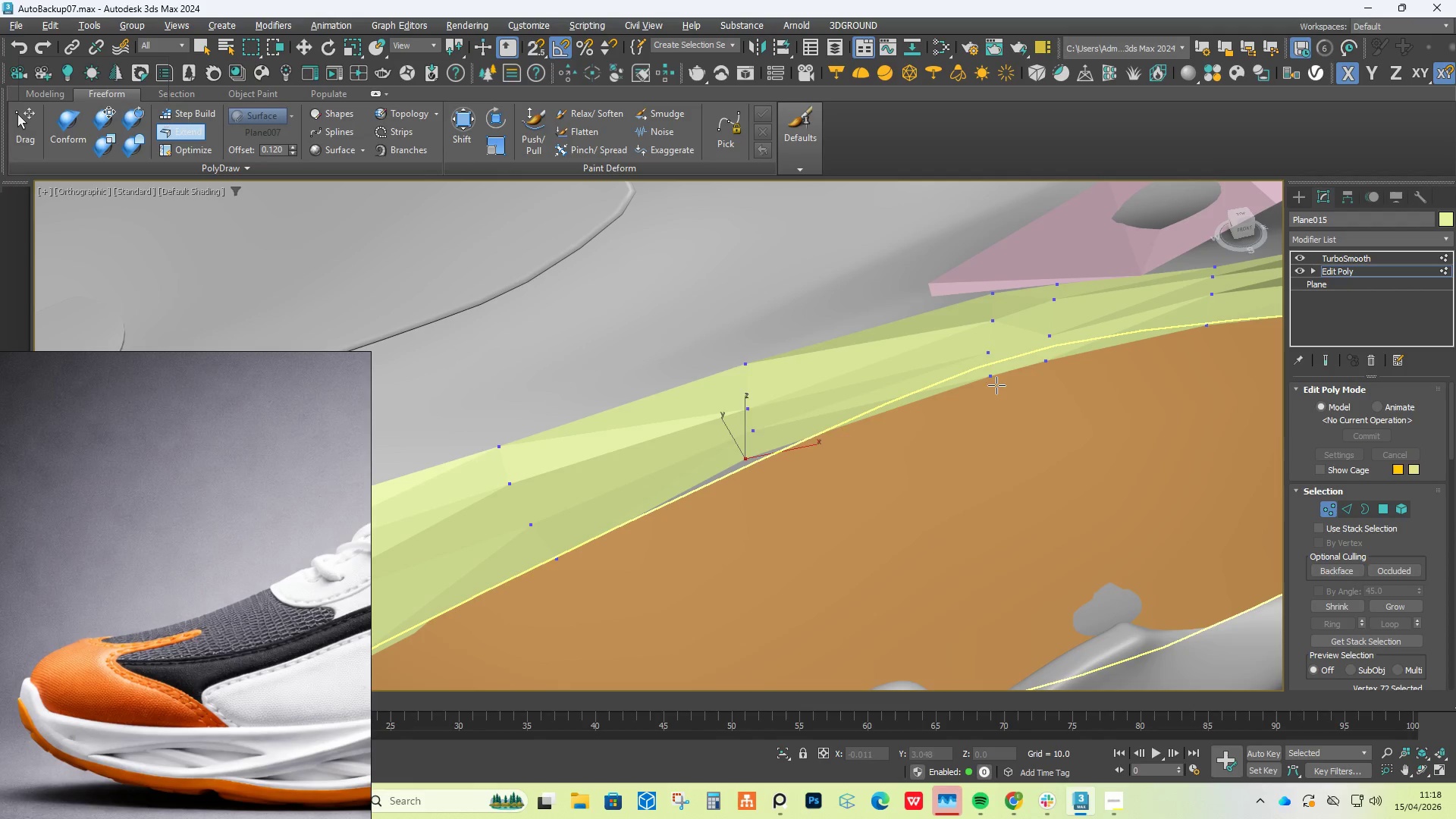 
hold_key(key=ShiftLeft, duration=1.52)
left_click_drag(start_coordinate=[994, 377], to_coordinate=[993, 362])
 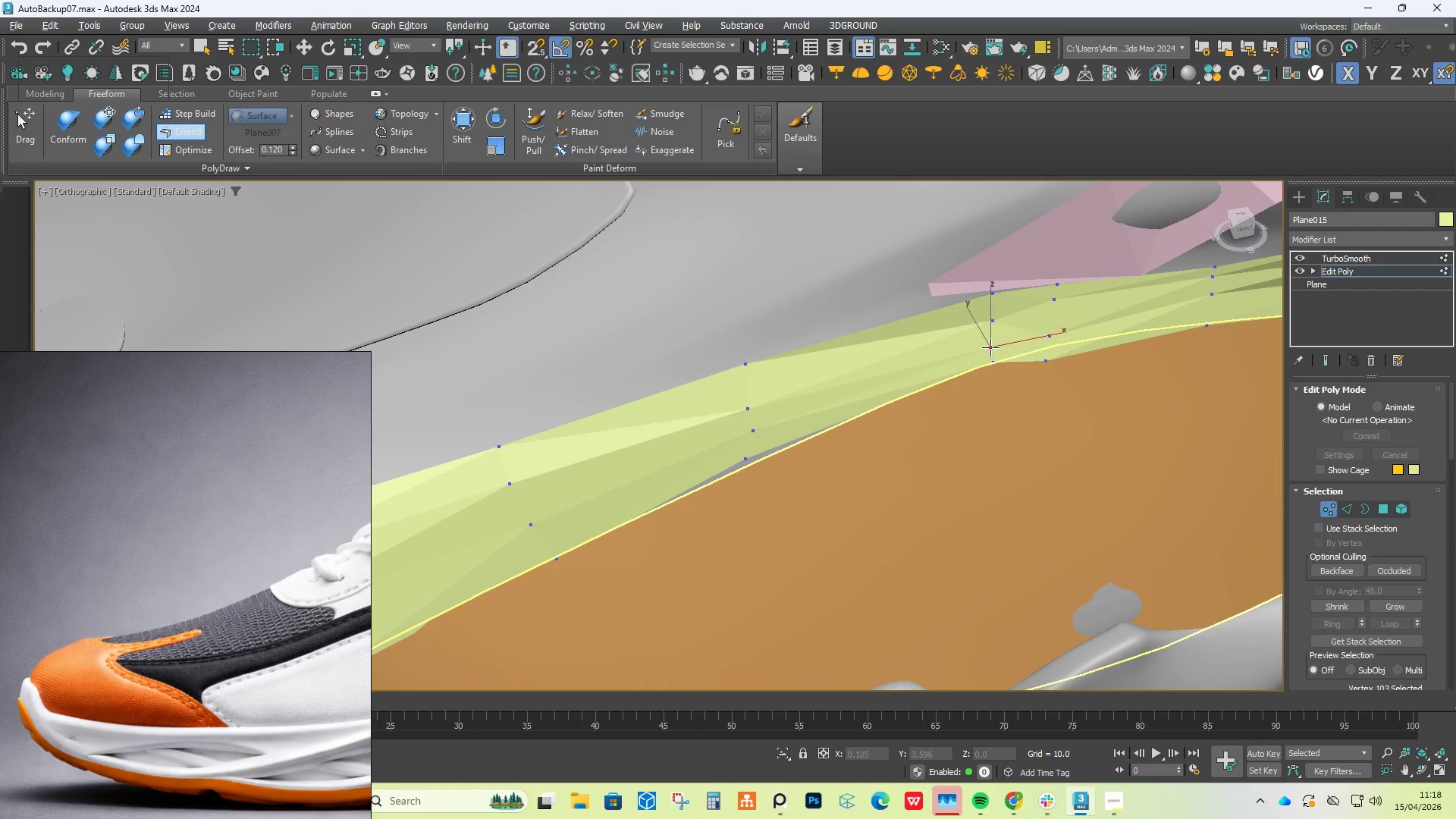 
hold_key(key=ShiftLeft, duration=1.51)
left_click_drag(start_coordinate=[990, 351], to_coordinate=[990, 341])
 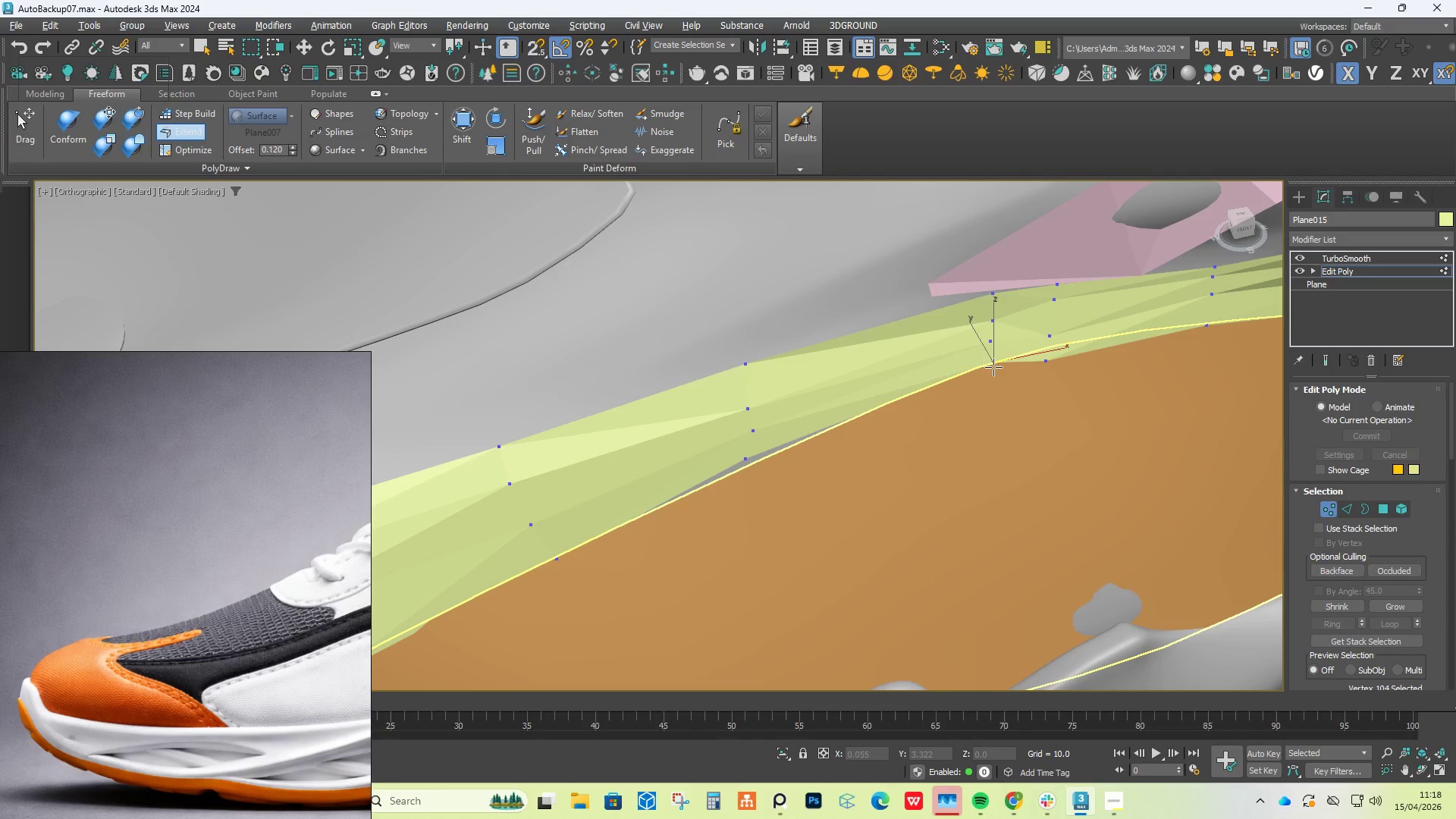 
hold_key(key=ShiftLeft, duration=1.52)
left_click_drag(start_coordinate=[993, 363], to_coordinate=[992, 358])
 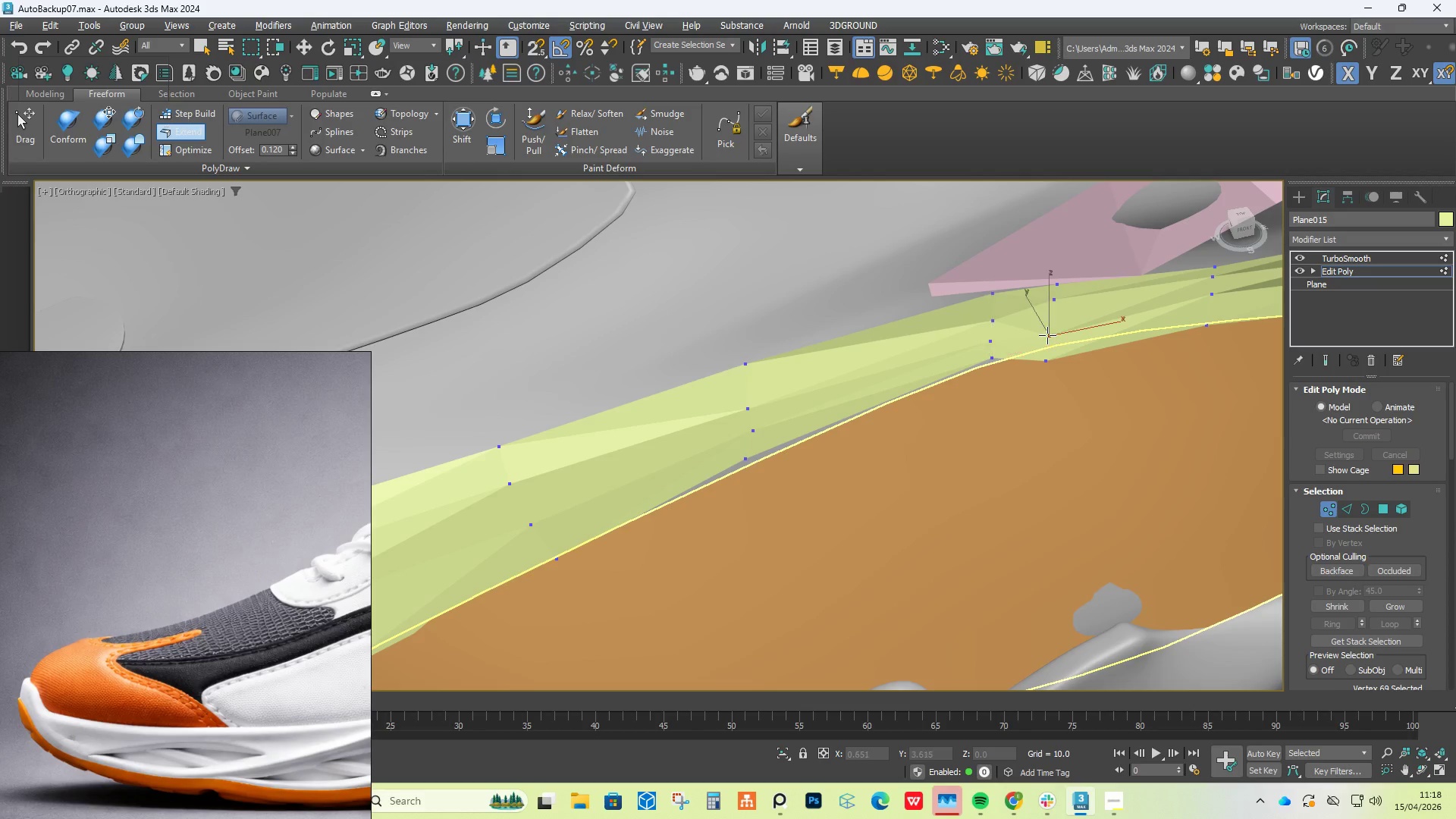 
left_click_drag(start_coordinate=[1047, 335], to_coordinate=[1050, 326])
 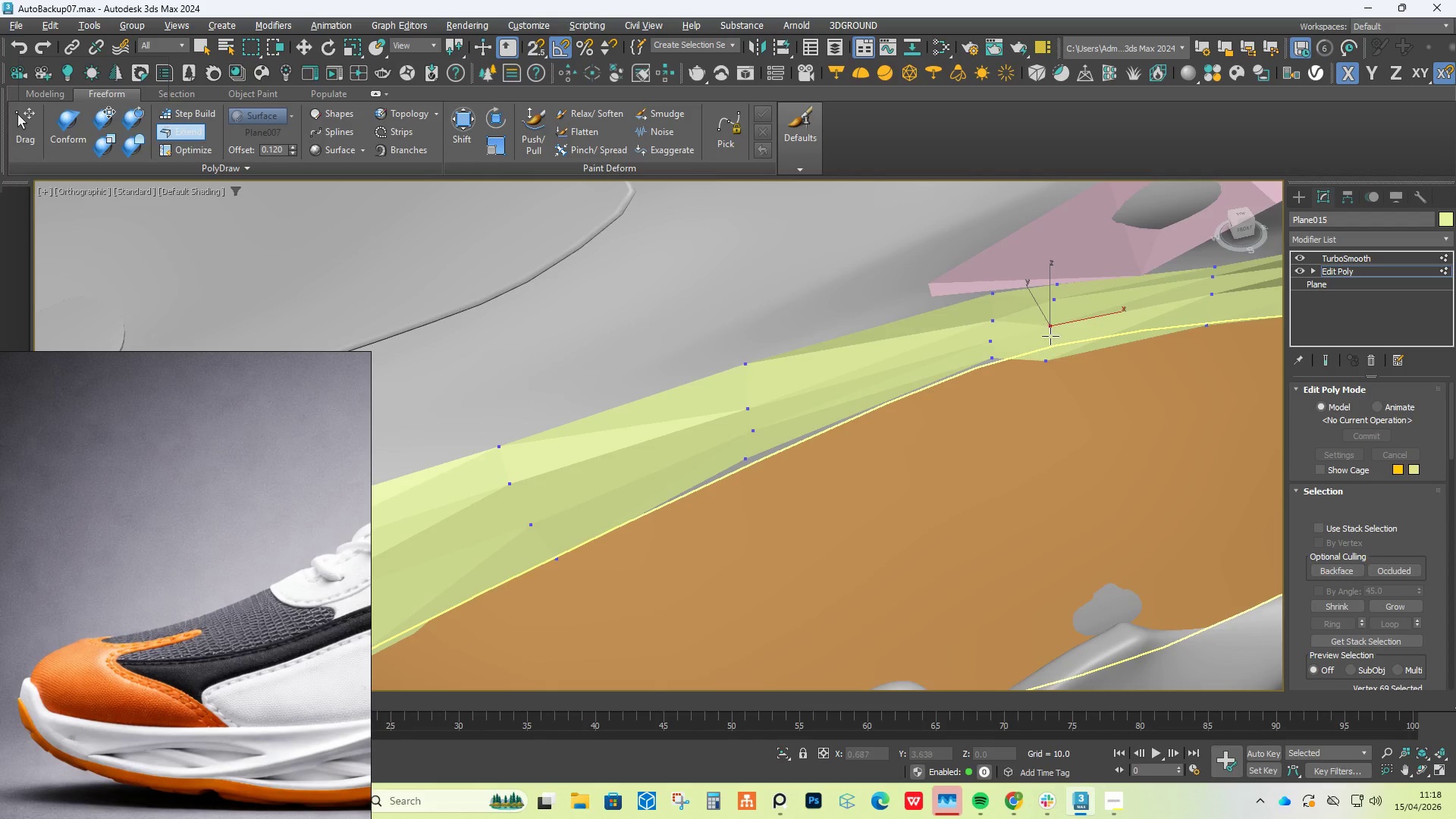 
hold_key(key=ShiftLeft, duration=1.5)
left_click_drag(start_coordinate=[1047, 354], to_coordinate=[1048, 344])
 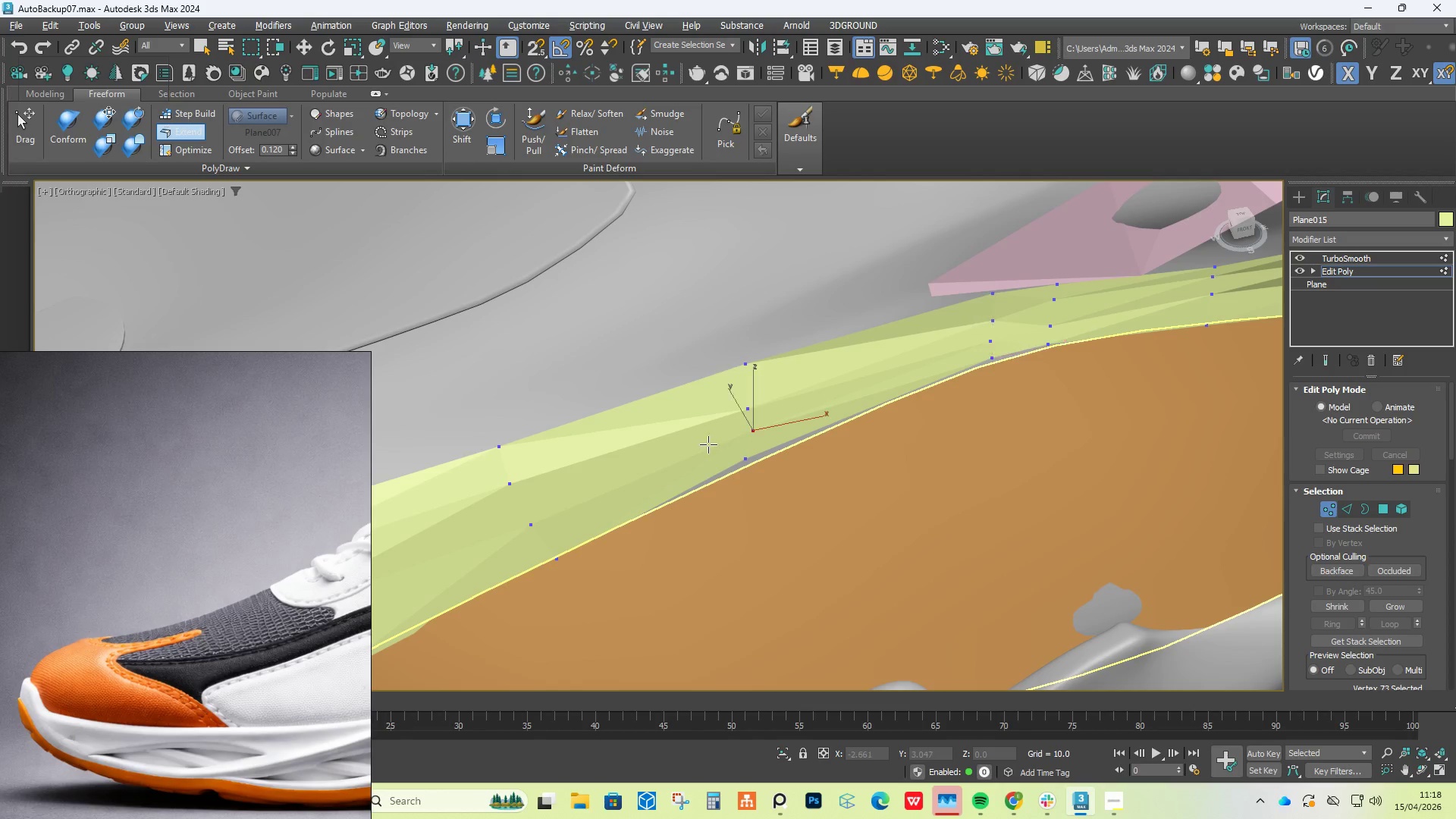 
key(Alt+AltLeft)
 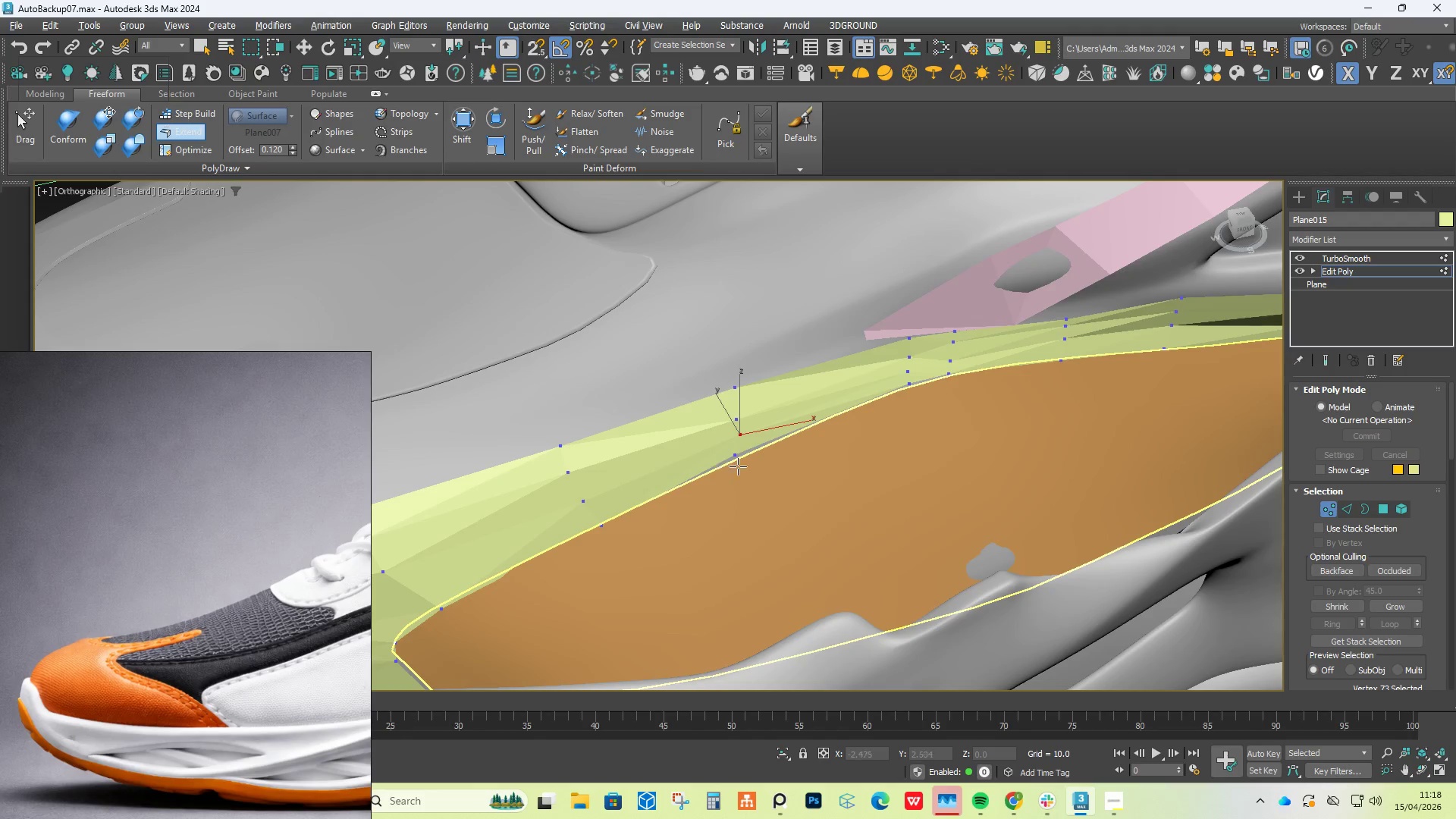 
key(Alt+Control+ControlLeft)
 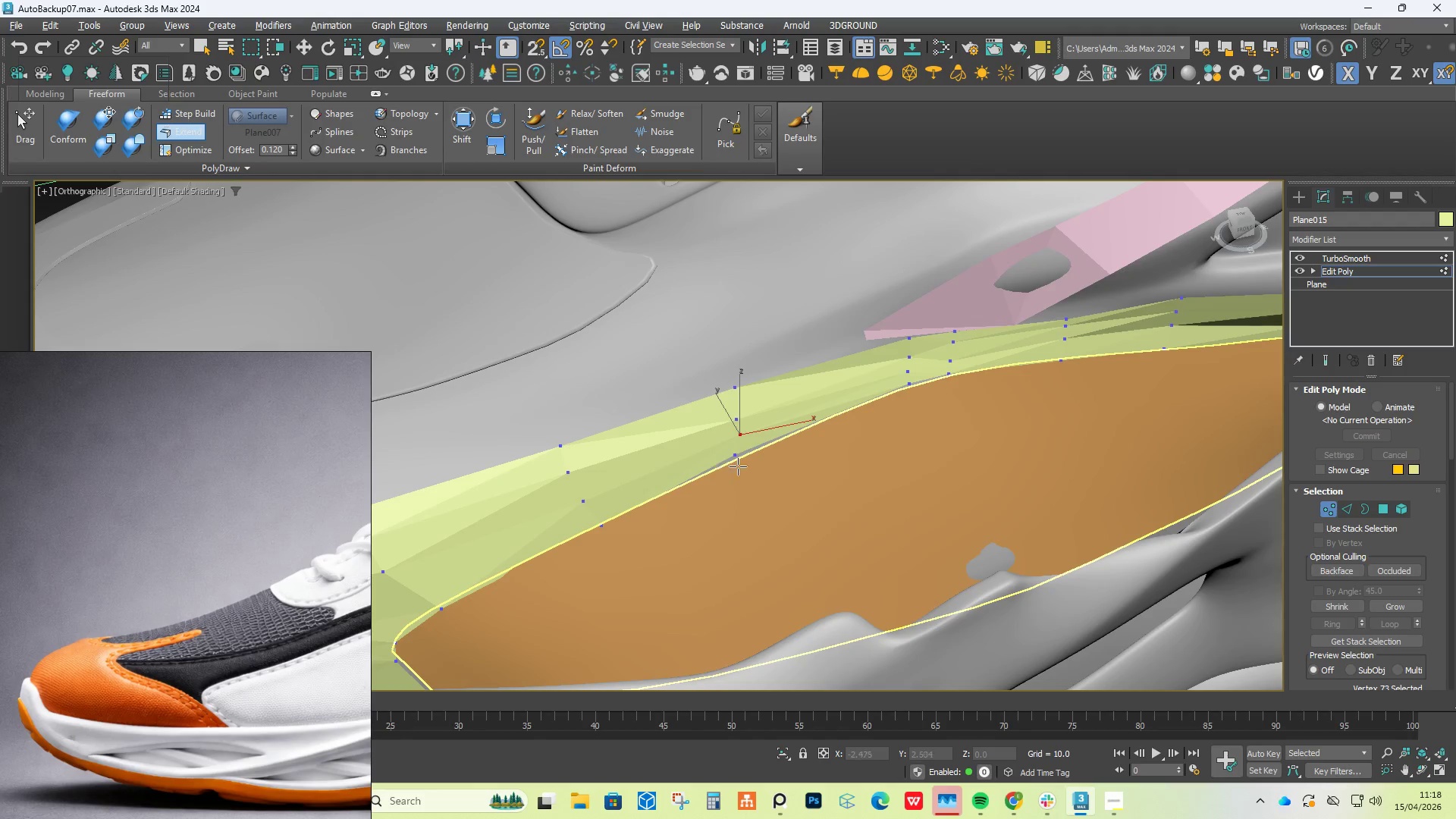 
key(Alt+Control+Shift+ShiftLeft)
 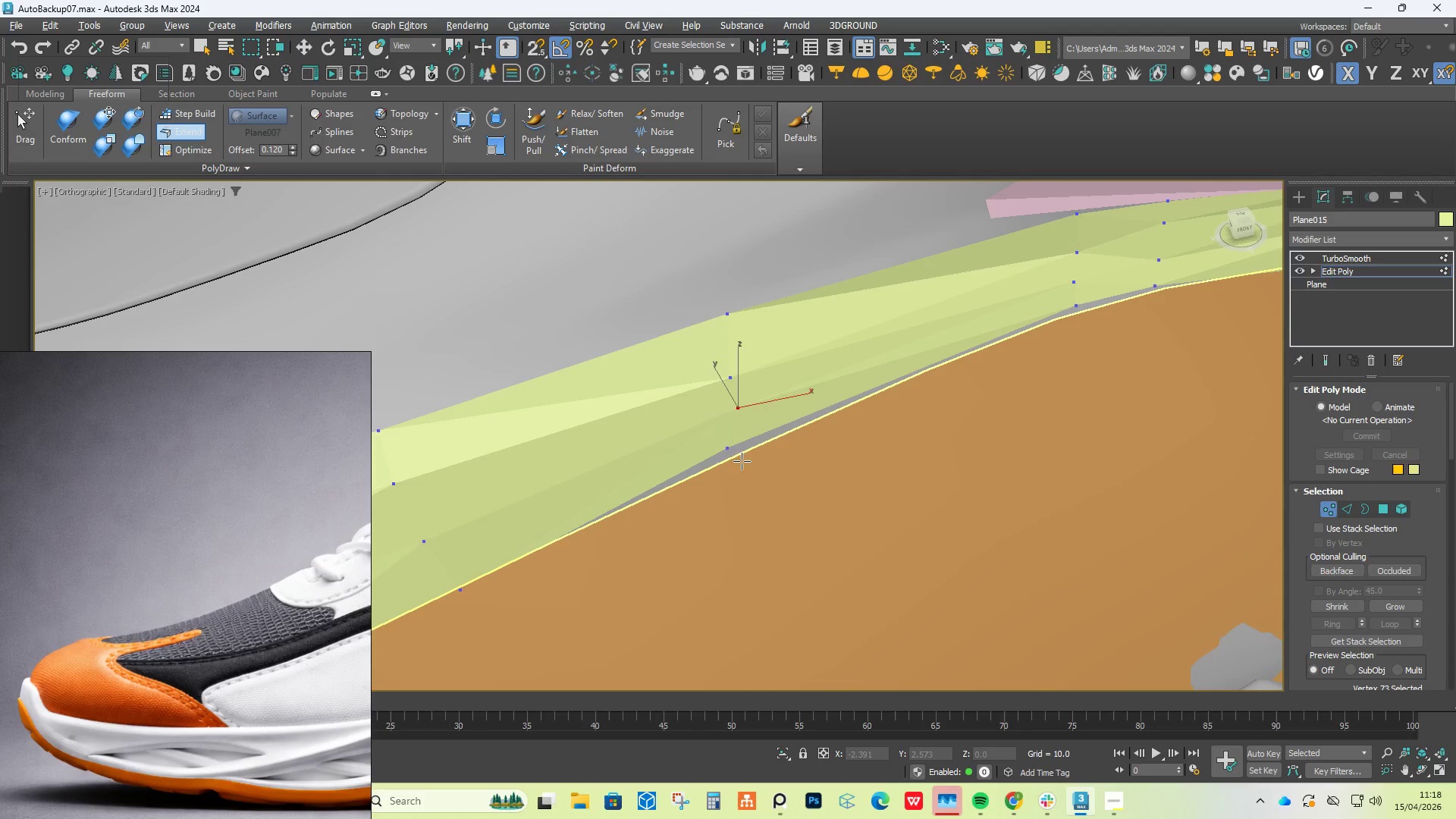 
hold_key(key=ControlLeft, duration=0.86)
hold_key(key=AltLeft, duration=0.81)
hold_key(key=ShiftLeft, duration=0.84)
left_click_drag(start_coordinate=[728, 450], to_coordinate=[730, 456])
 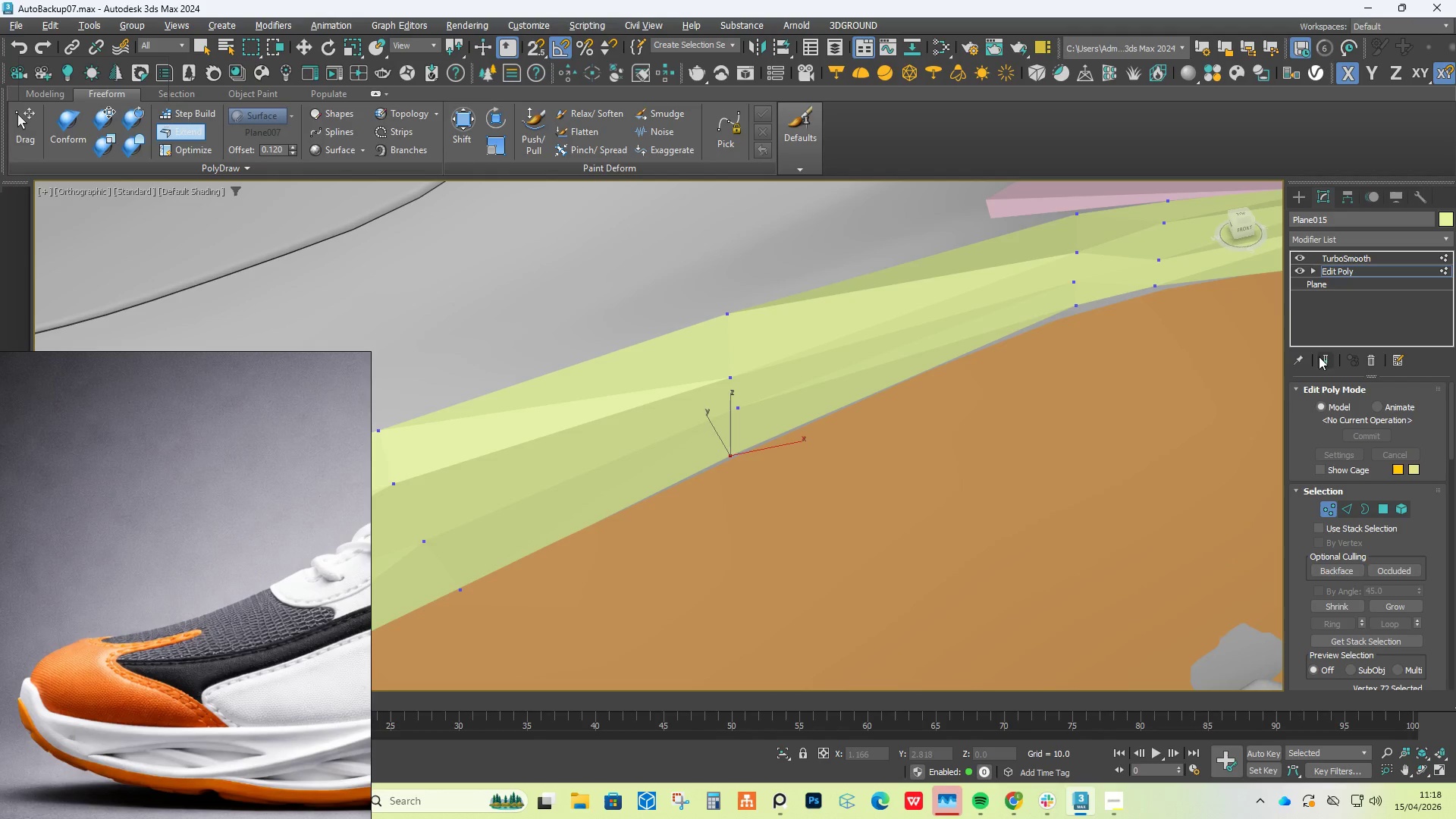 
scroll: coordinate [742, 461], scroll_direction: up, amount: 1.0
 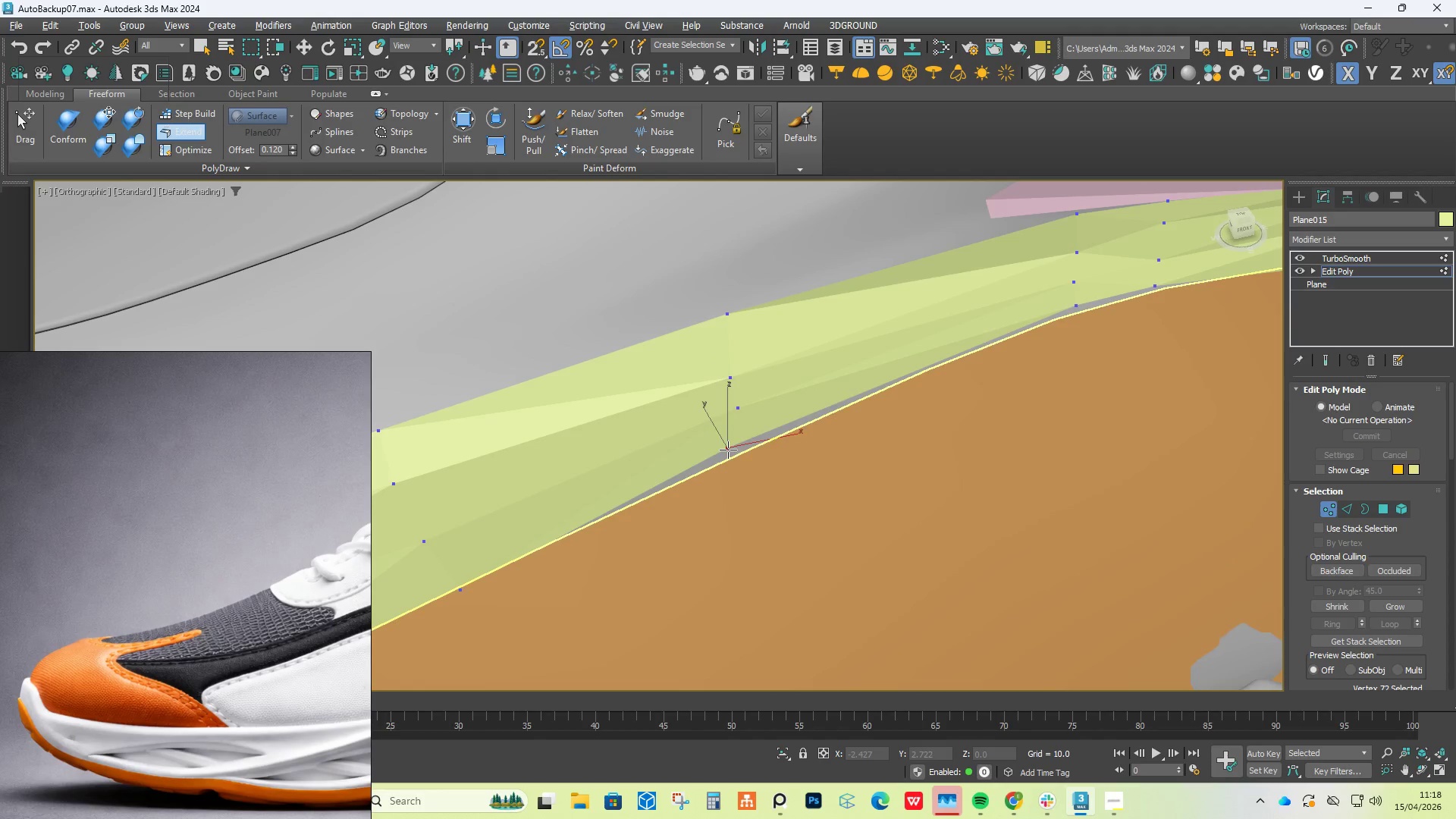 
left_click([1328, 359])
 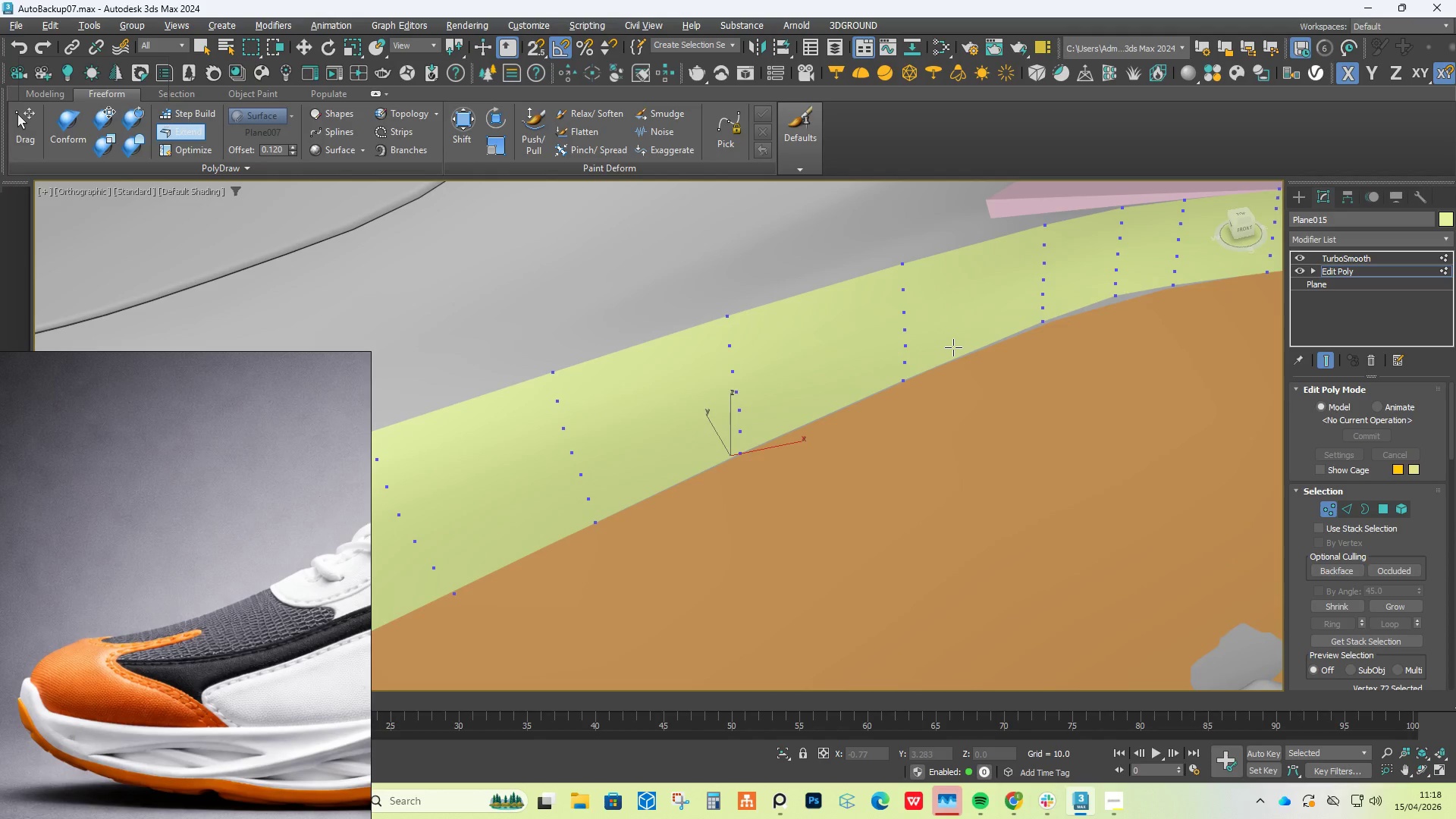 
hold_key(key=ControlLeft, duration=1.59)
 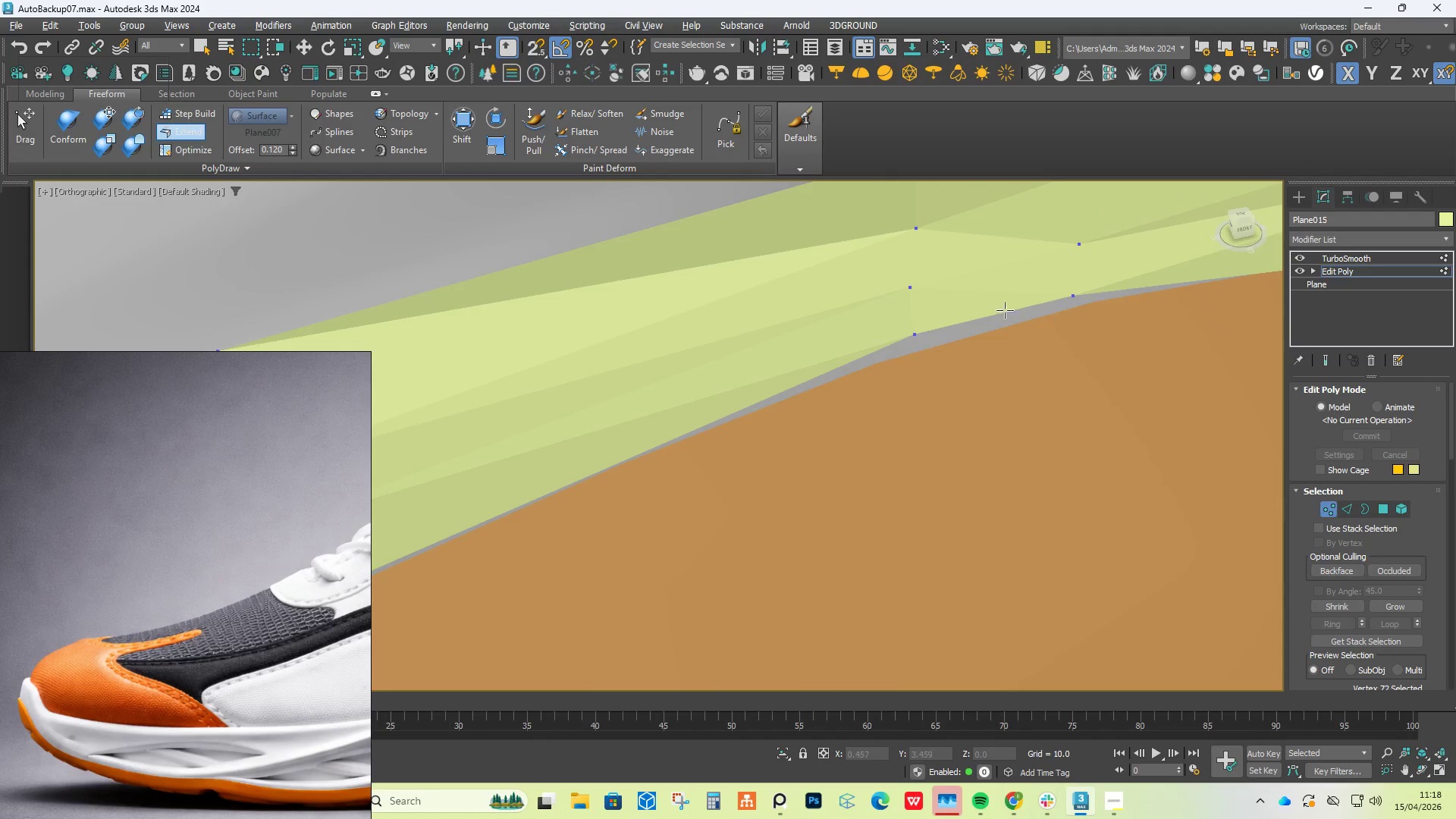 
hold_key(key=AltLeft, duration=1.5)
 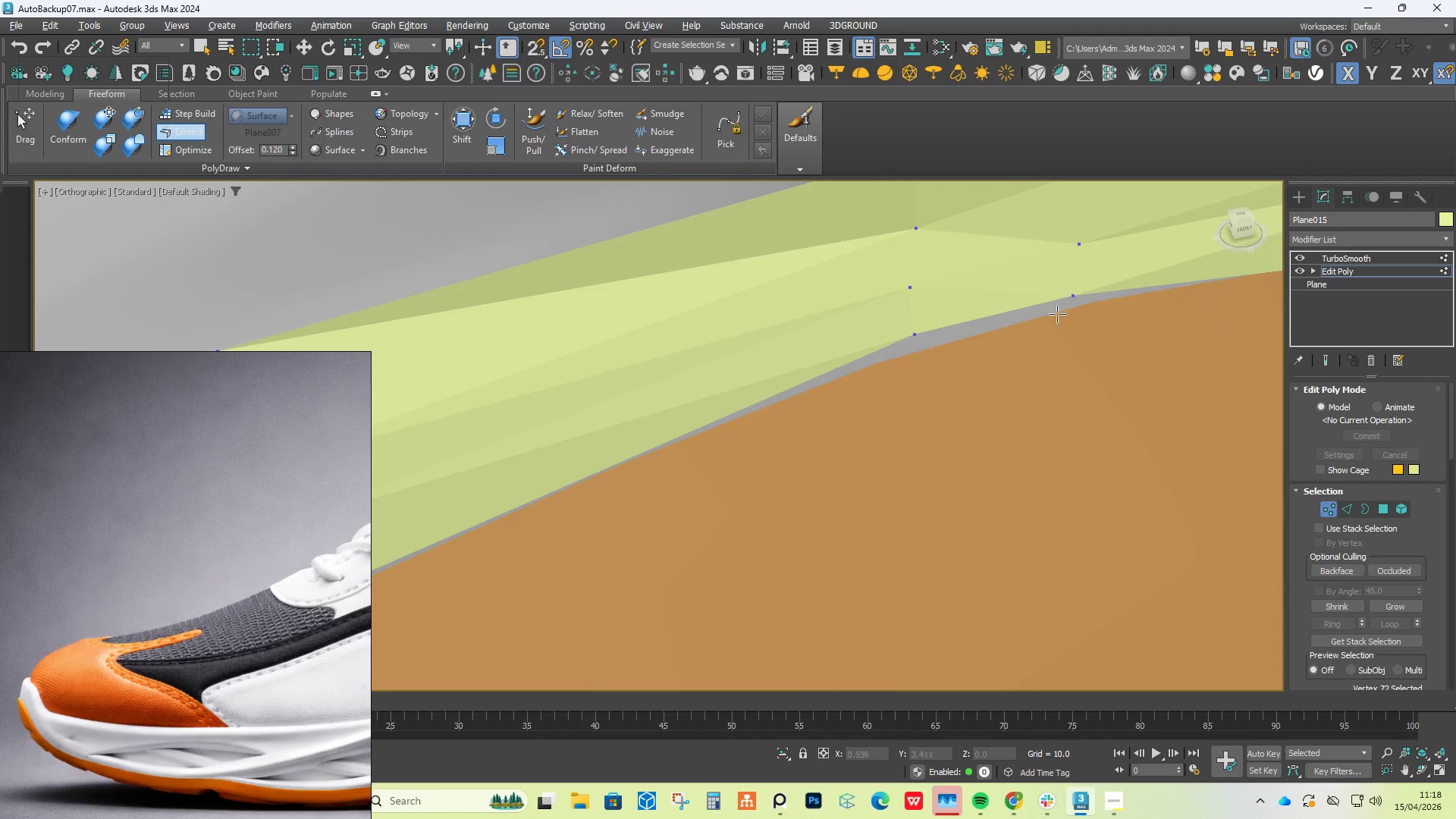 
hold_key(key=ShiftLeft, duration=1.47)
 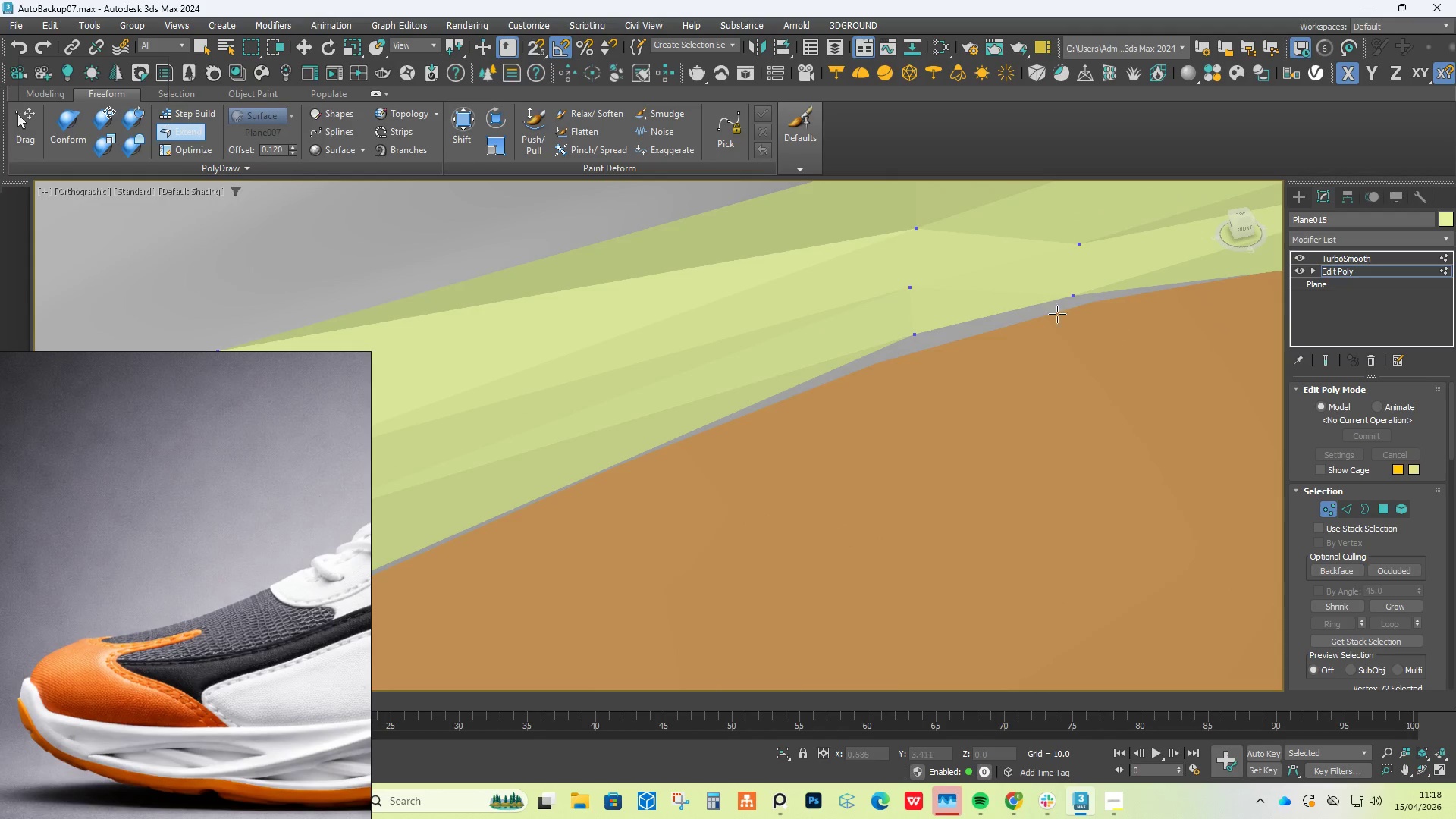 
scroll: coordinate [1047, 322], scroll_direction: up, amount: 2.0
 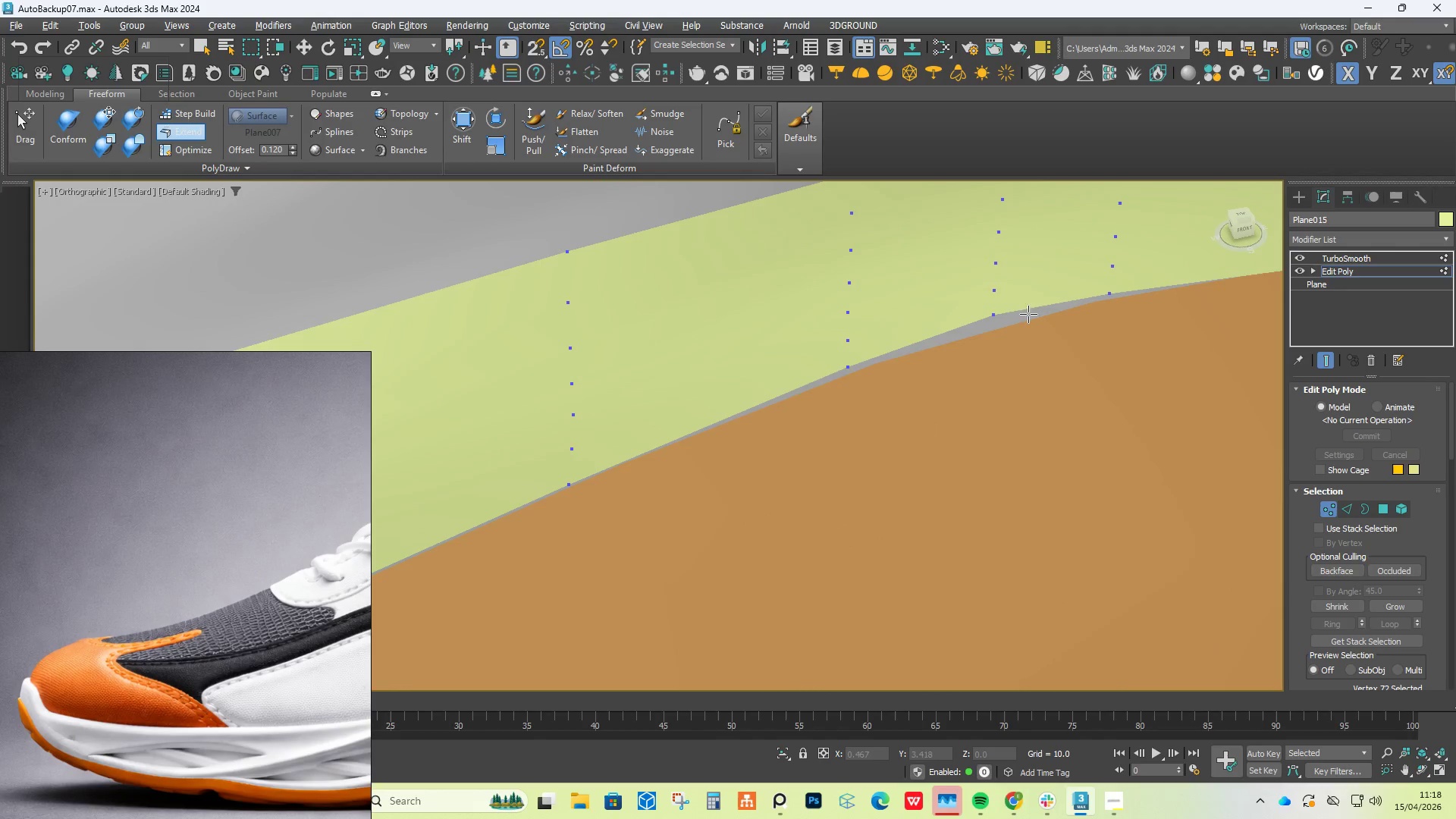 
left_click_drag(start_coordinate=[993, 310], to_coordinate=[996, 322])
 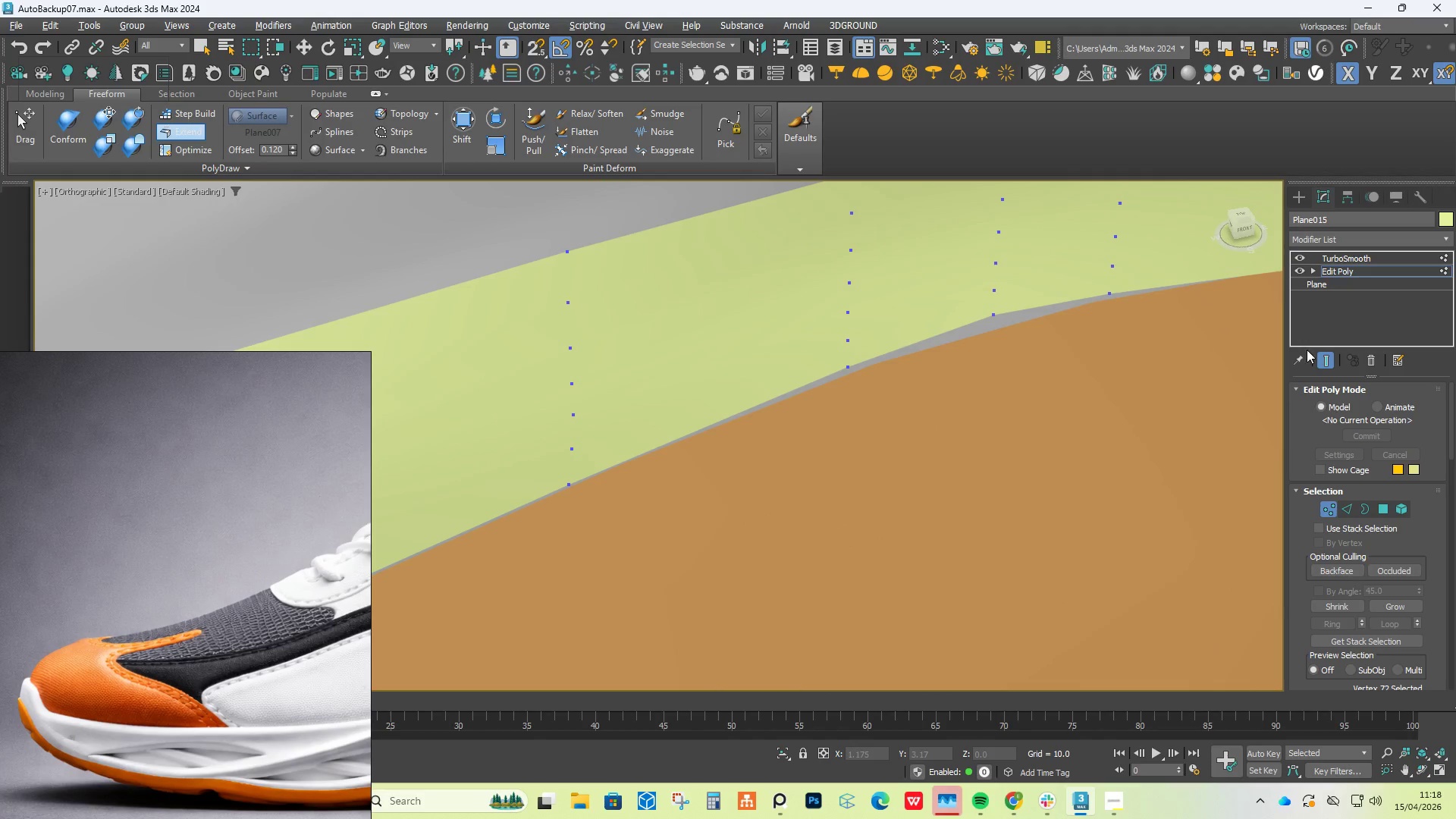 
hold_key(key=ShiftLeft, duration=1.75)
left_click([1332, 357])
 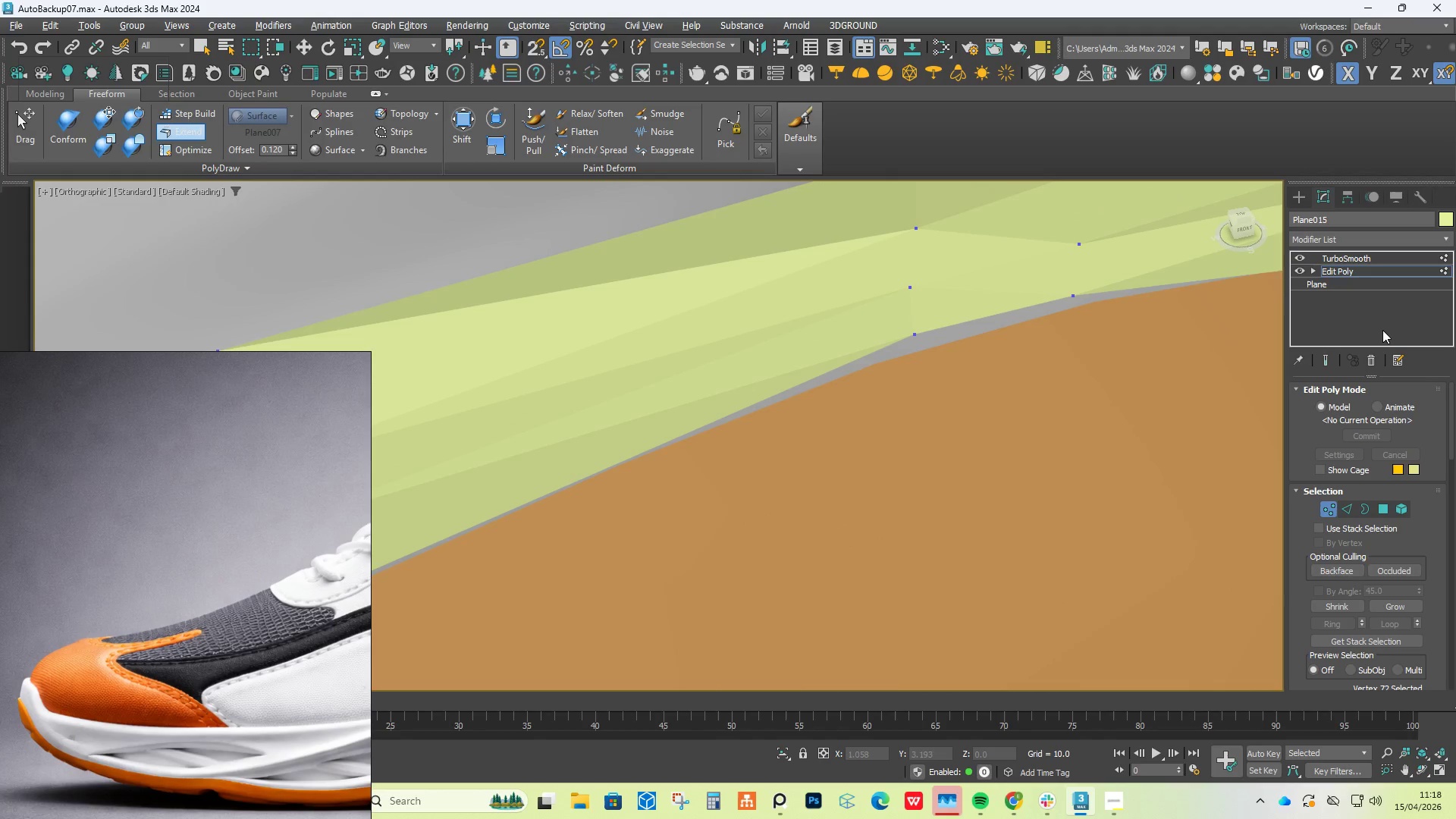 
left_click([1326, 355])
 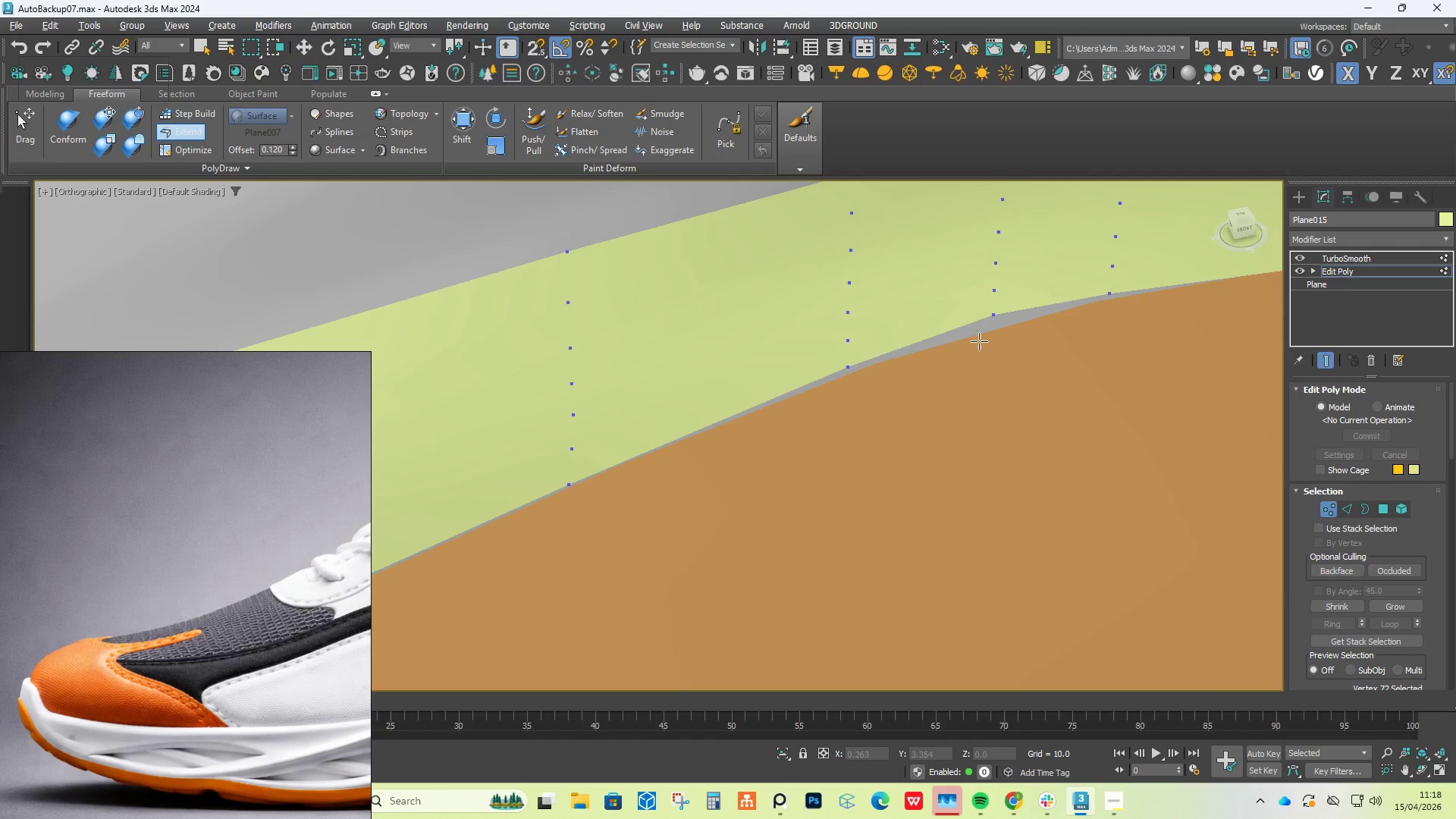 
hold_key(key=AltLeft, duration=3.16)
hold_key(key=ShiftLeft, duration=3.14)
hold_key(key=ControlLeft, duration=1.52)
left_click_drag(start_coordinate=[880, 325], to_coordinate=[894, 350])
 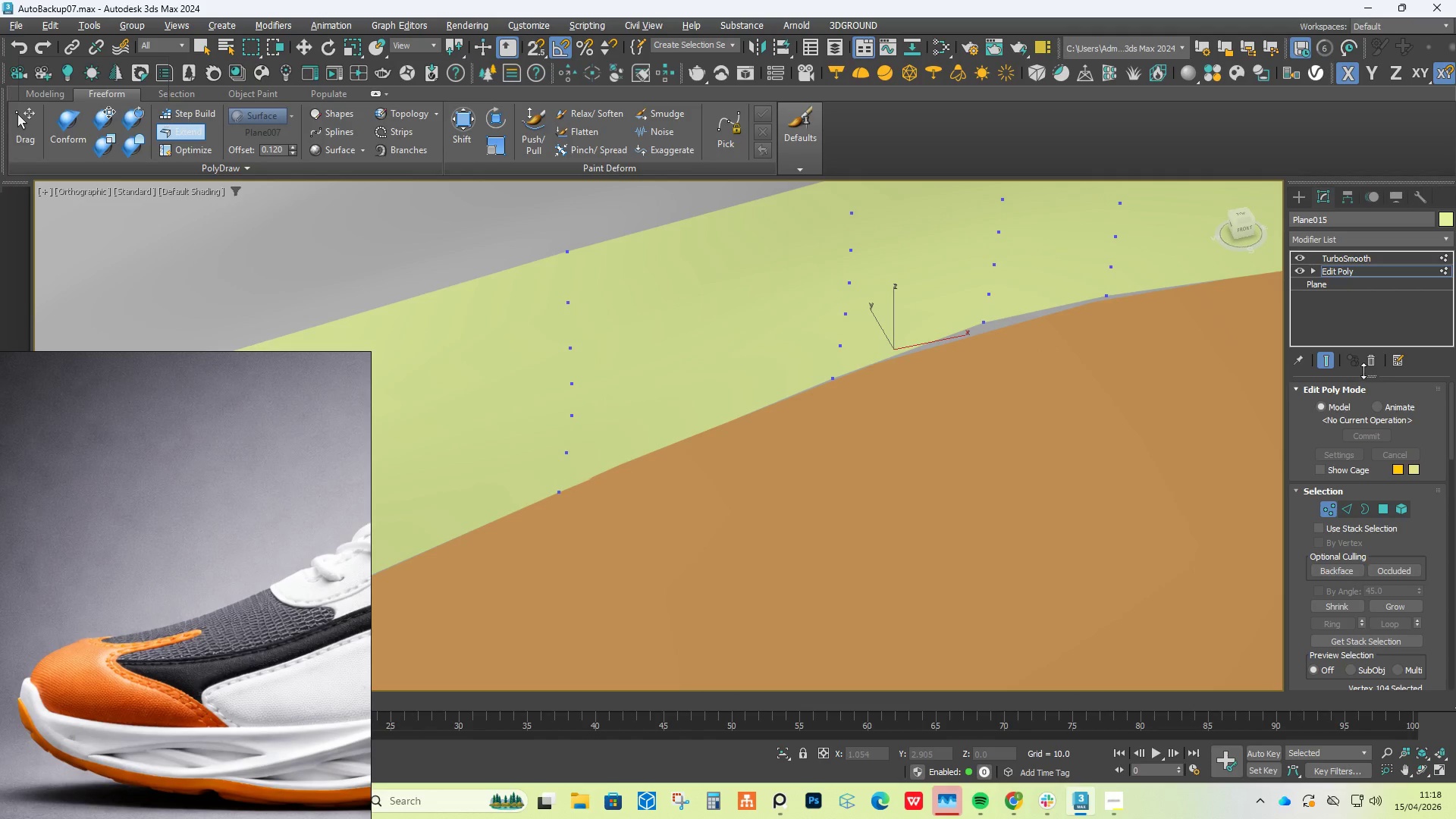 
hold_key(key=ControlLeft, duration=1.5)
 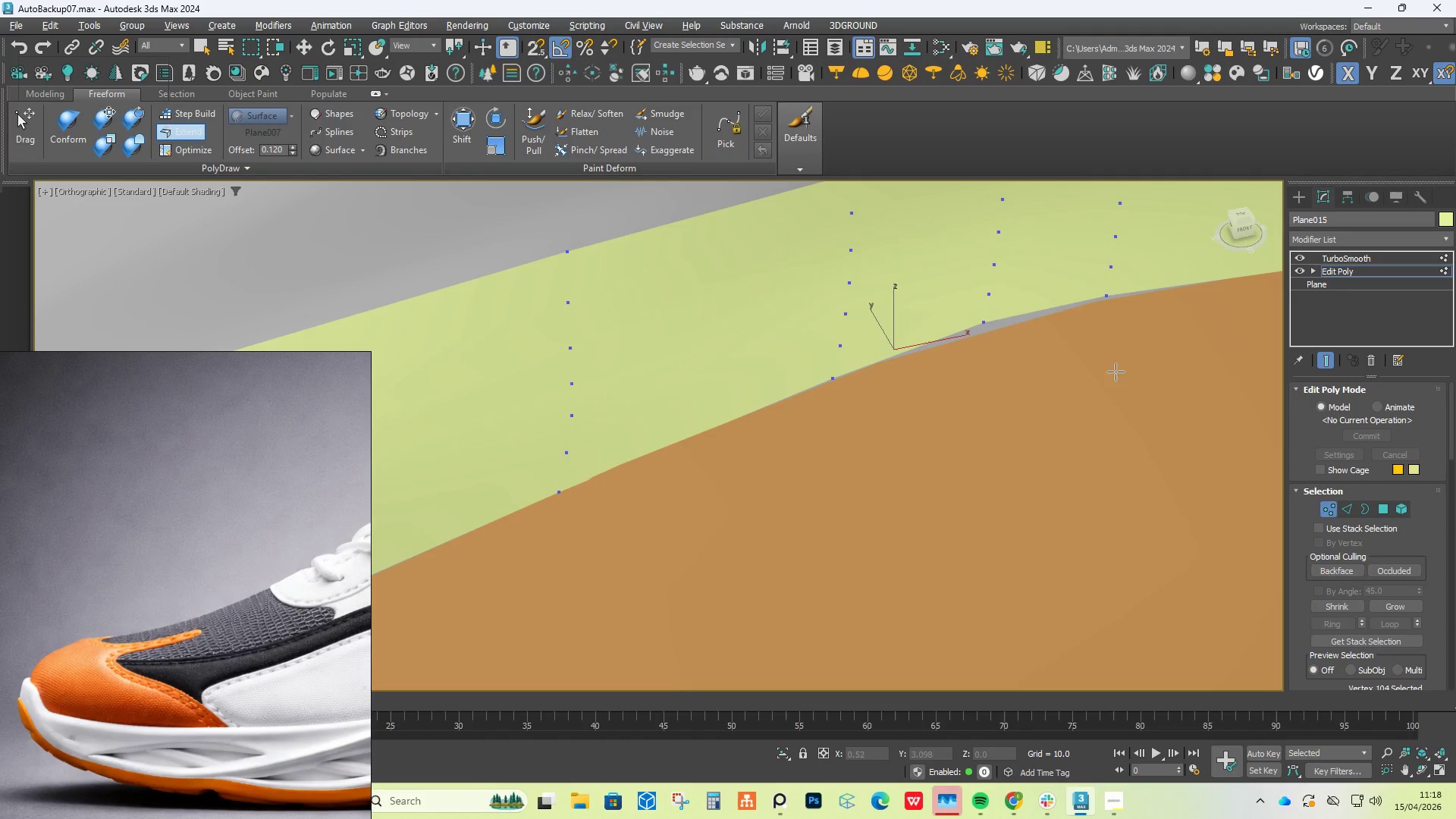 
key(Alt+Control+Shift+ControlLeft)
 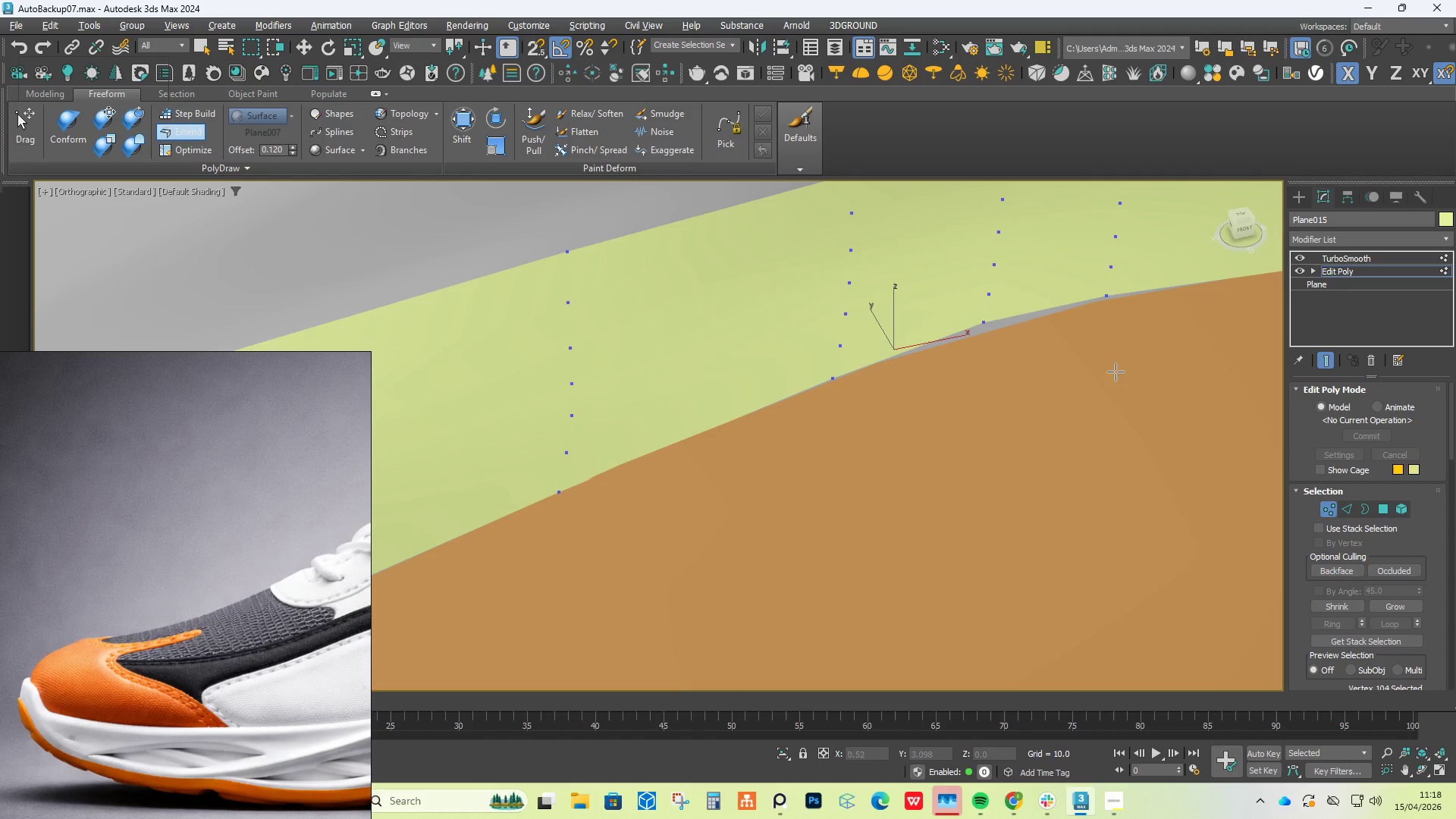 
key(Alt+Control+Shift+ControlLeft)
 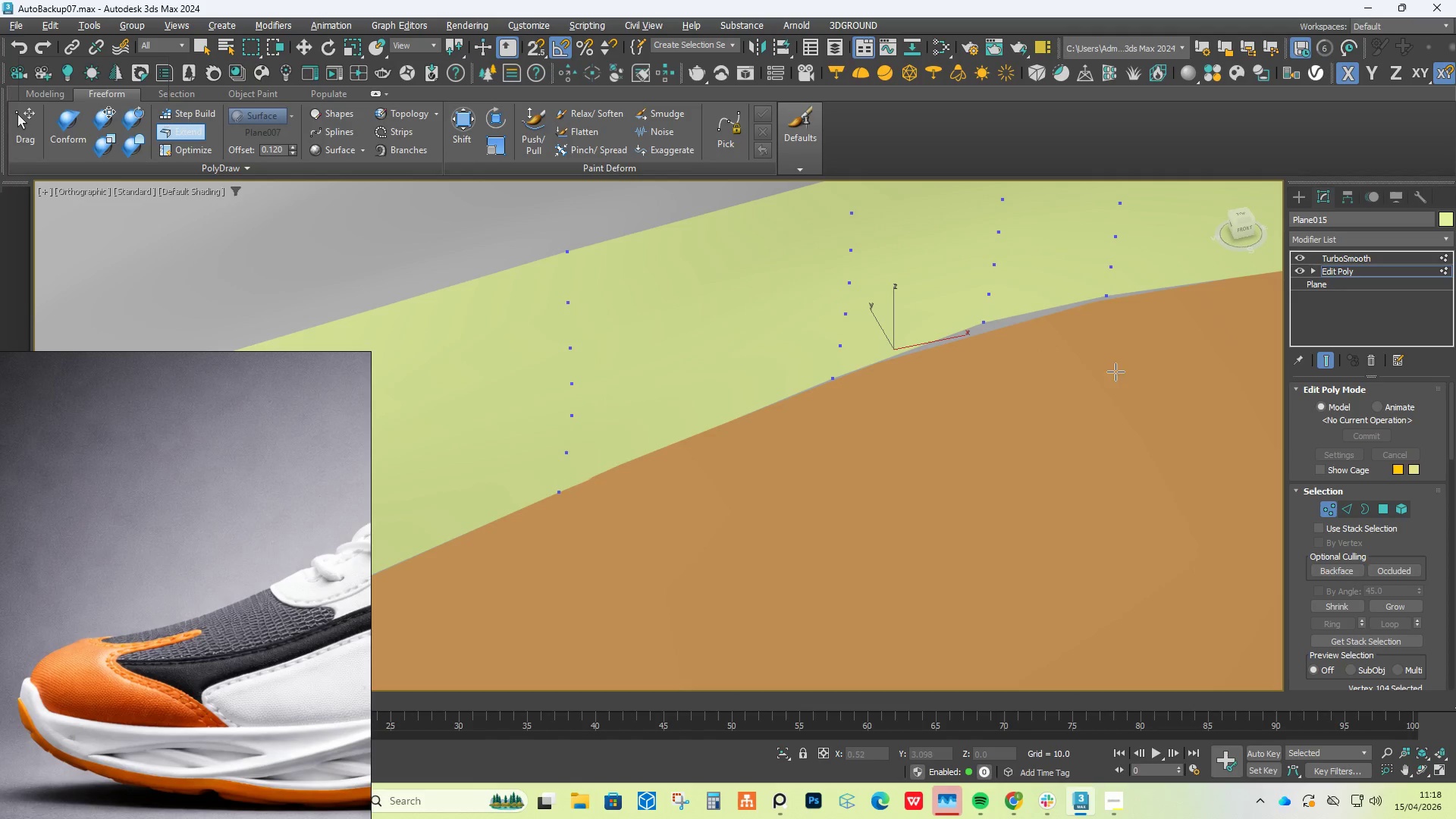 
key(Alt+Control+Shift+ControlLeft)
 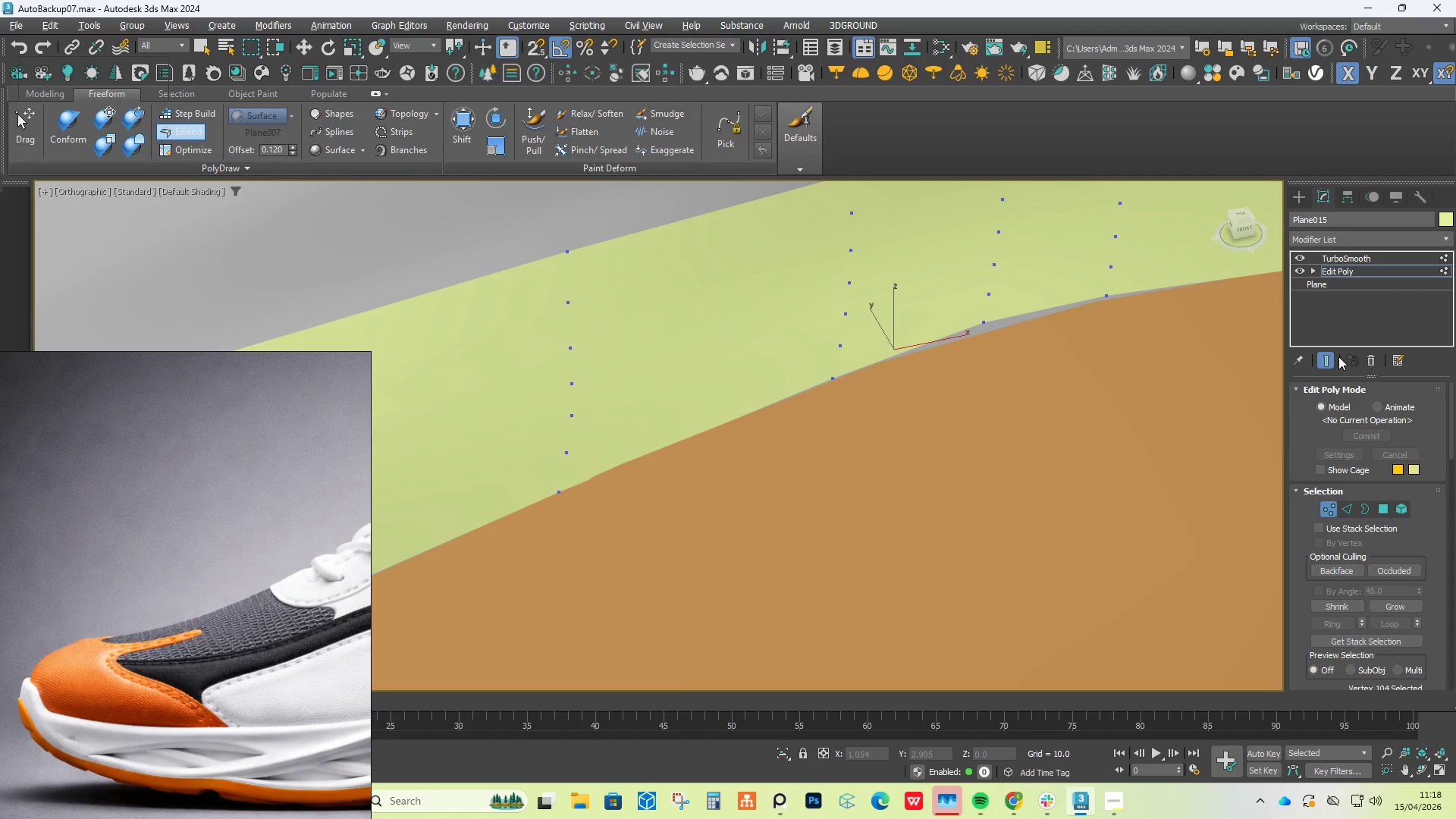 
left_click([1331, 359])
 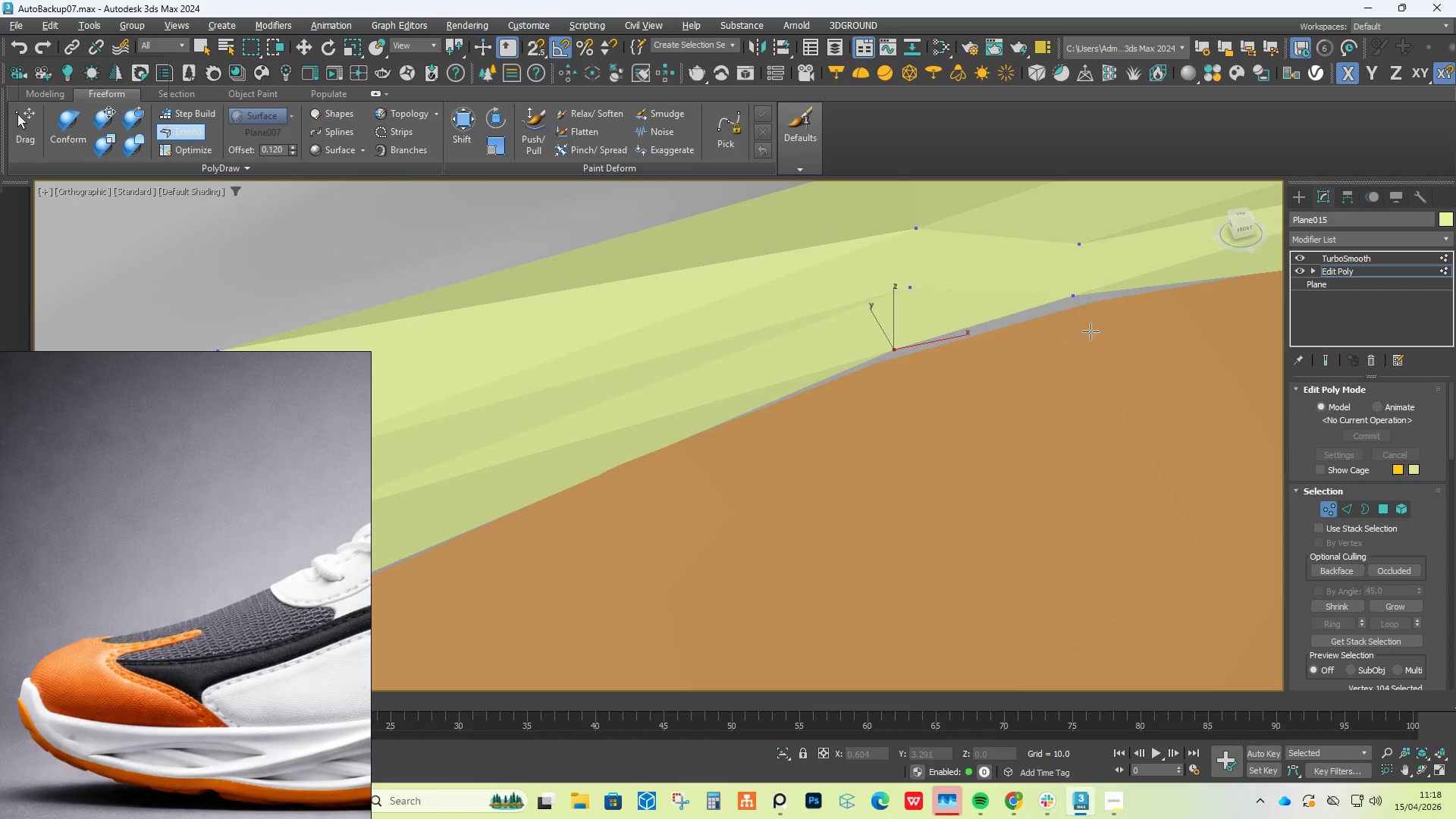 
hold_key(key=ShiftLeft, duration=1.5)
hold_key(key=AltLeft, duration=1.5)
hold_key(key=ControlLeft, duration=1.5)
left_click_drag(start_coordinate=[1081, 296], to_coordinate=[1083, 306])
 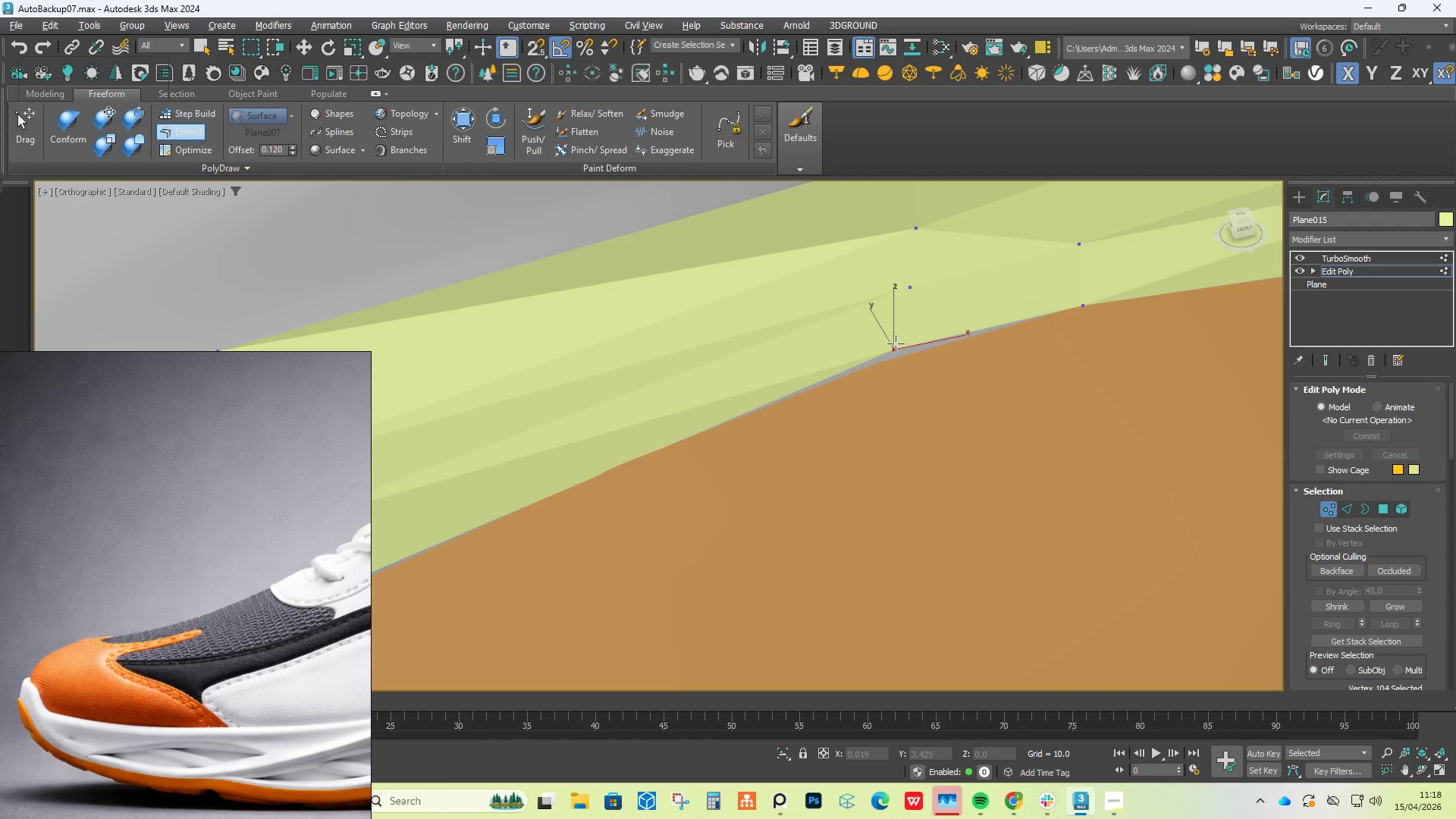 
hold_key(key=ShiftLeft, duration=1.22)
hold_key(key=AltLeft, duration=1.17)
hold_key(key=ControlLeft, duration=1.22)
left_click_drag(start_coordinate=[893, 344], to_coordinate=[897, 353])
 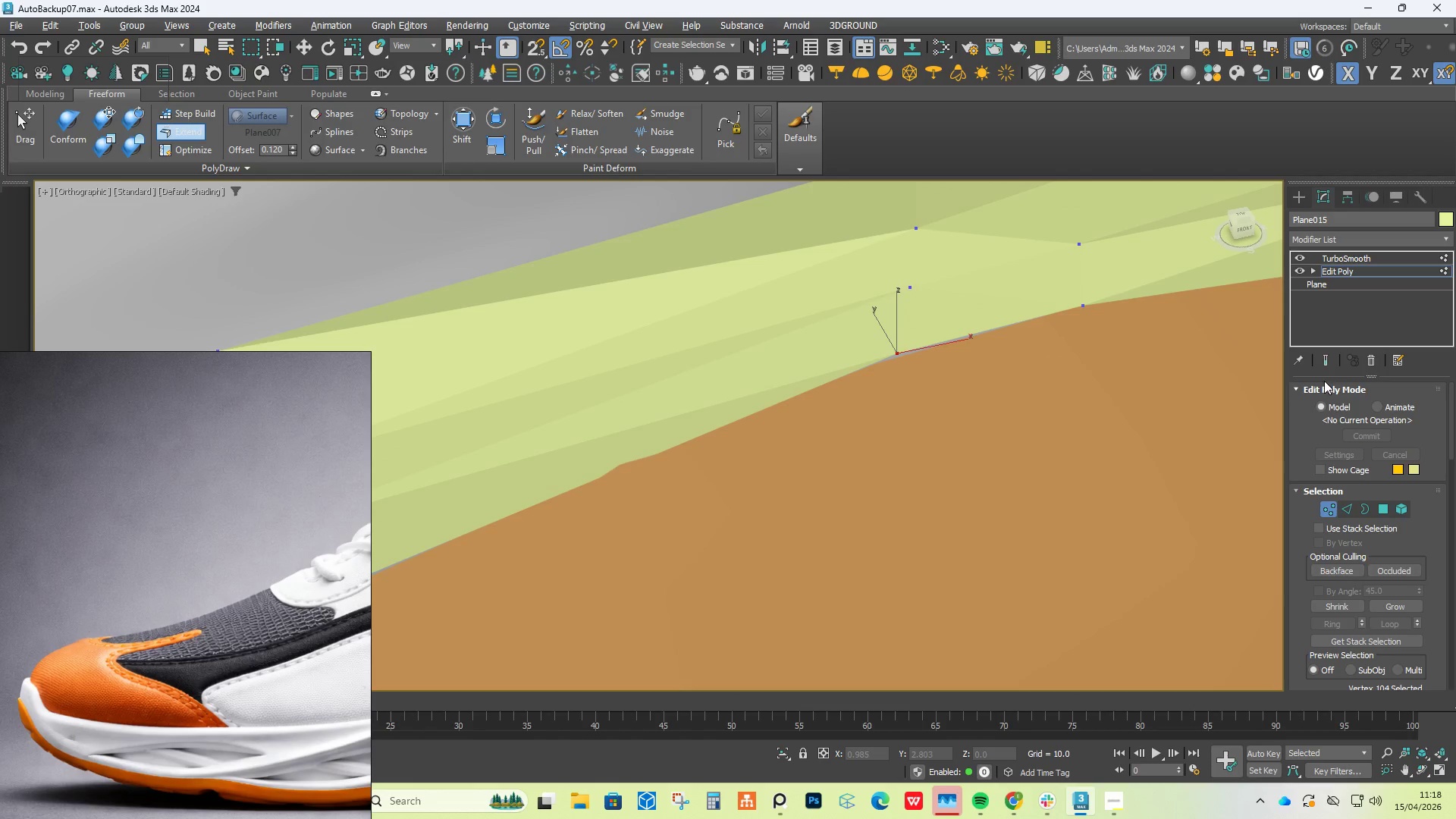 
left_click([1326, 366])
 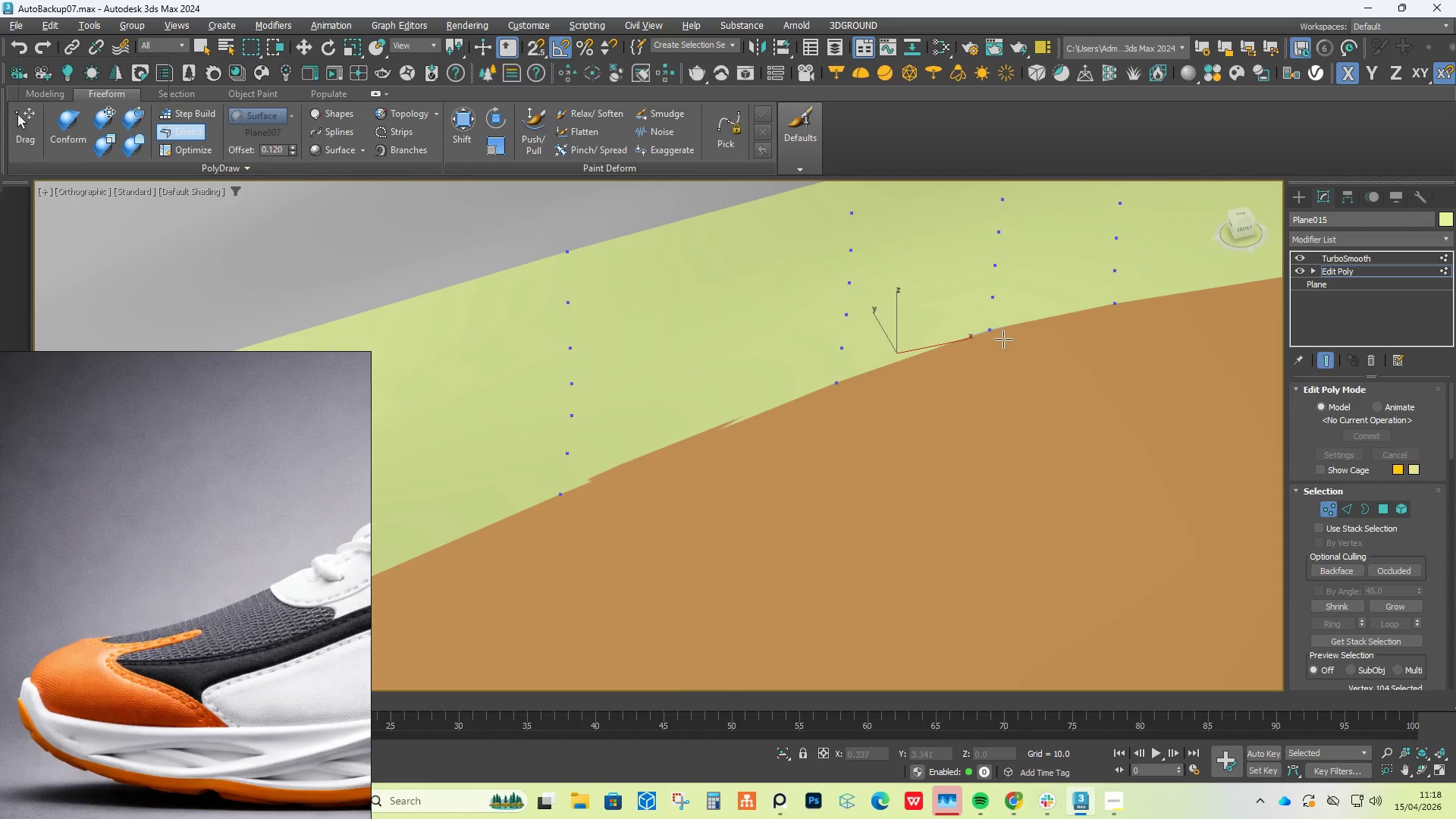 
scroll: coordinate [1082, 358], scroll_direction: down, amount: 6.0
 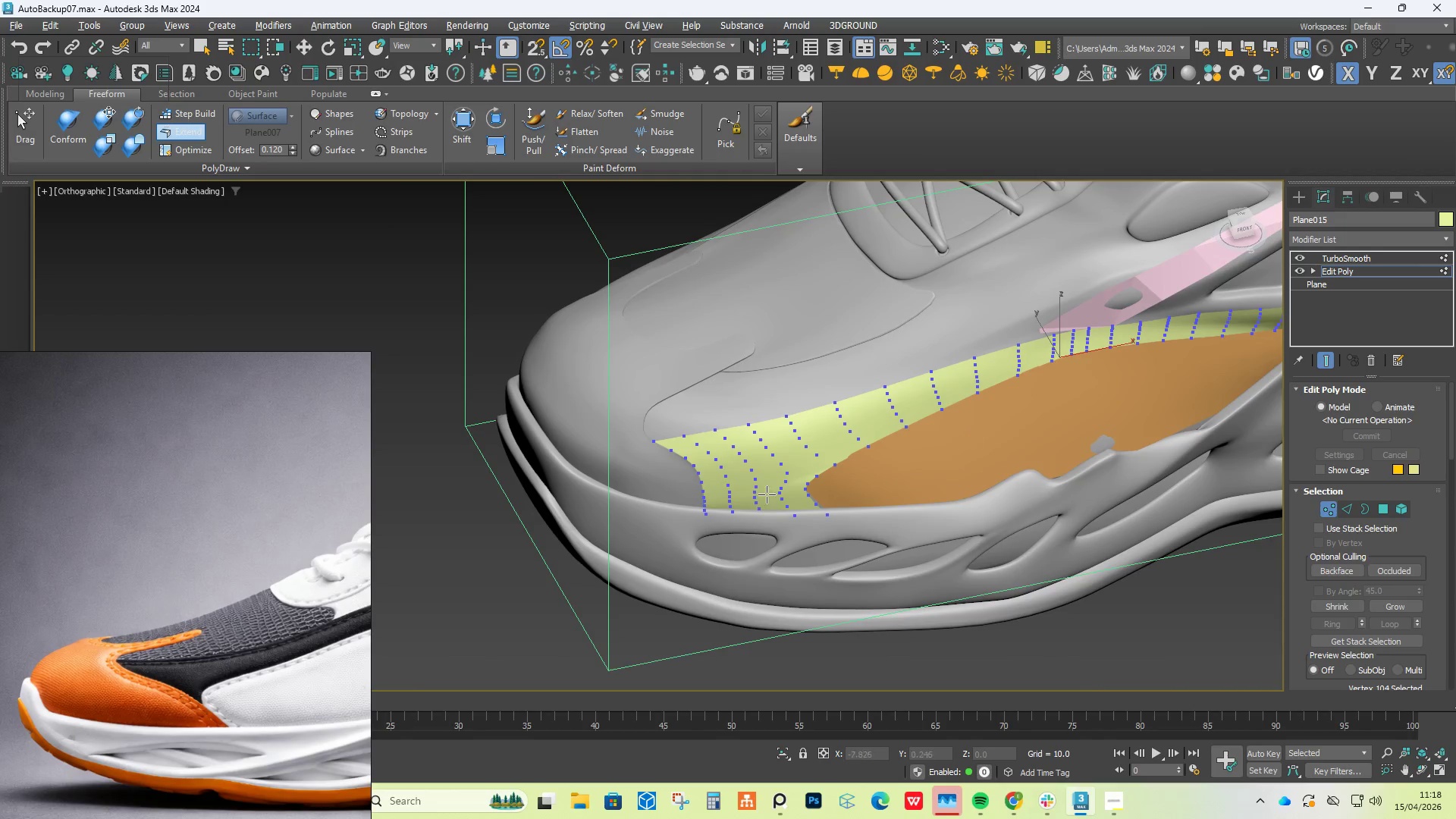 
scroll: coordinate [966, 479], scroll_direction: up, amount: 5.0
 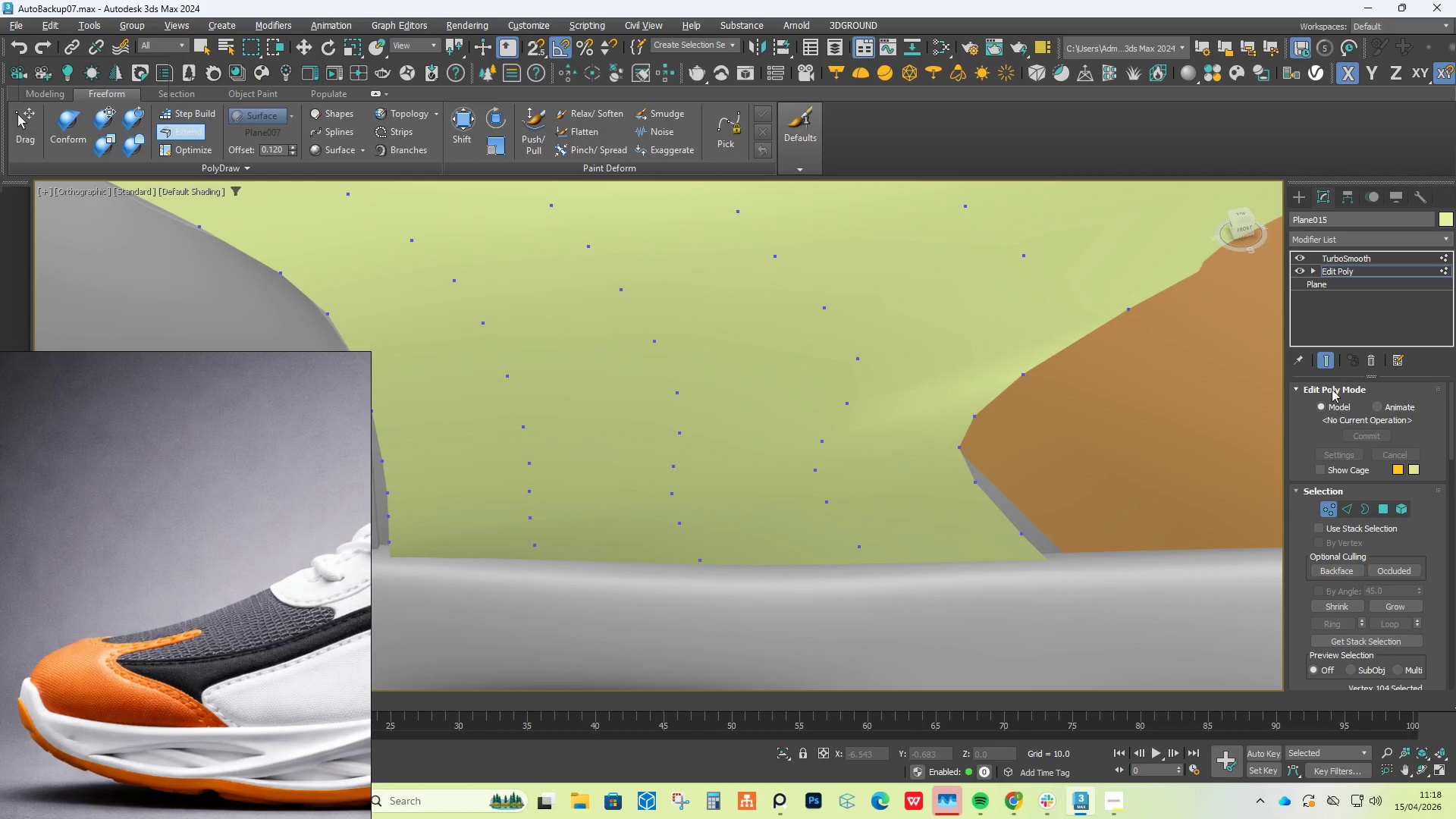 
left_click([1329, 369])
 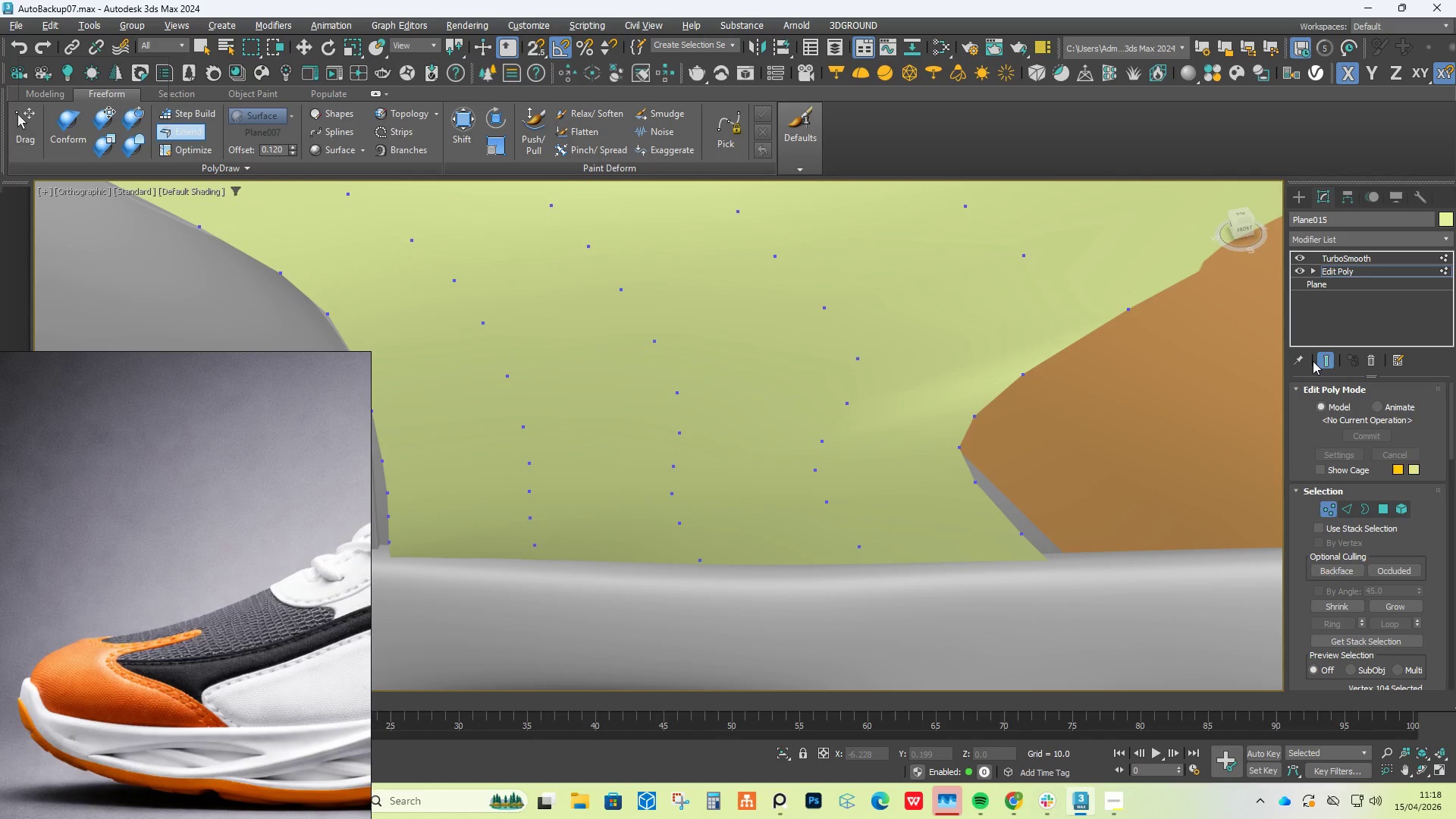 
left_click([1323, 355])
 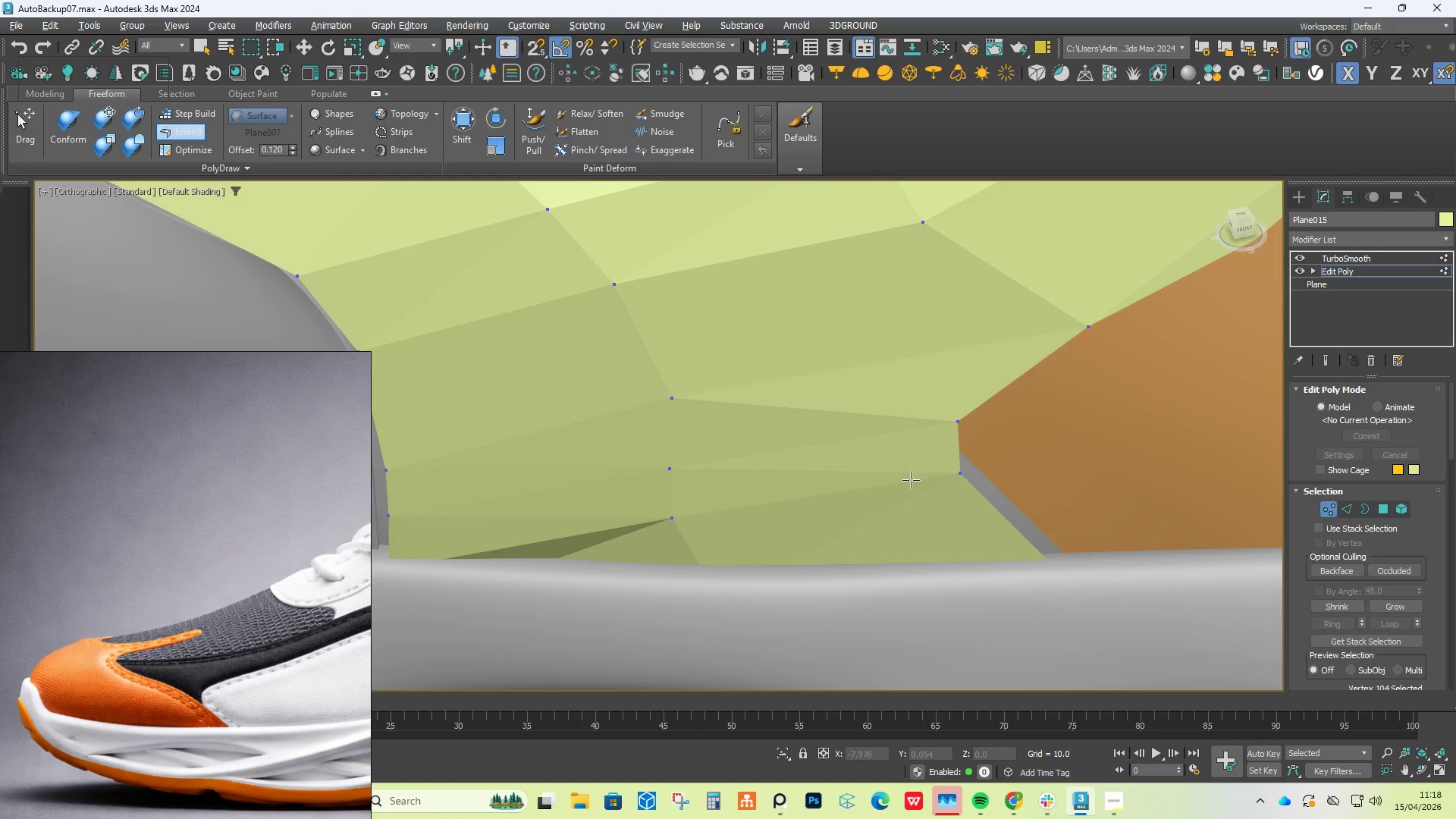 
hold_key(key=ControlLeft, duration=3.92)
hold_key(key=AltLeft, duration=3.89)
hold_key(key=ShiftLeft, duration=1.5)
left_click_drag(start_coordinate=[956, 477], to_coordinate=[972, 467])
 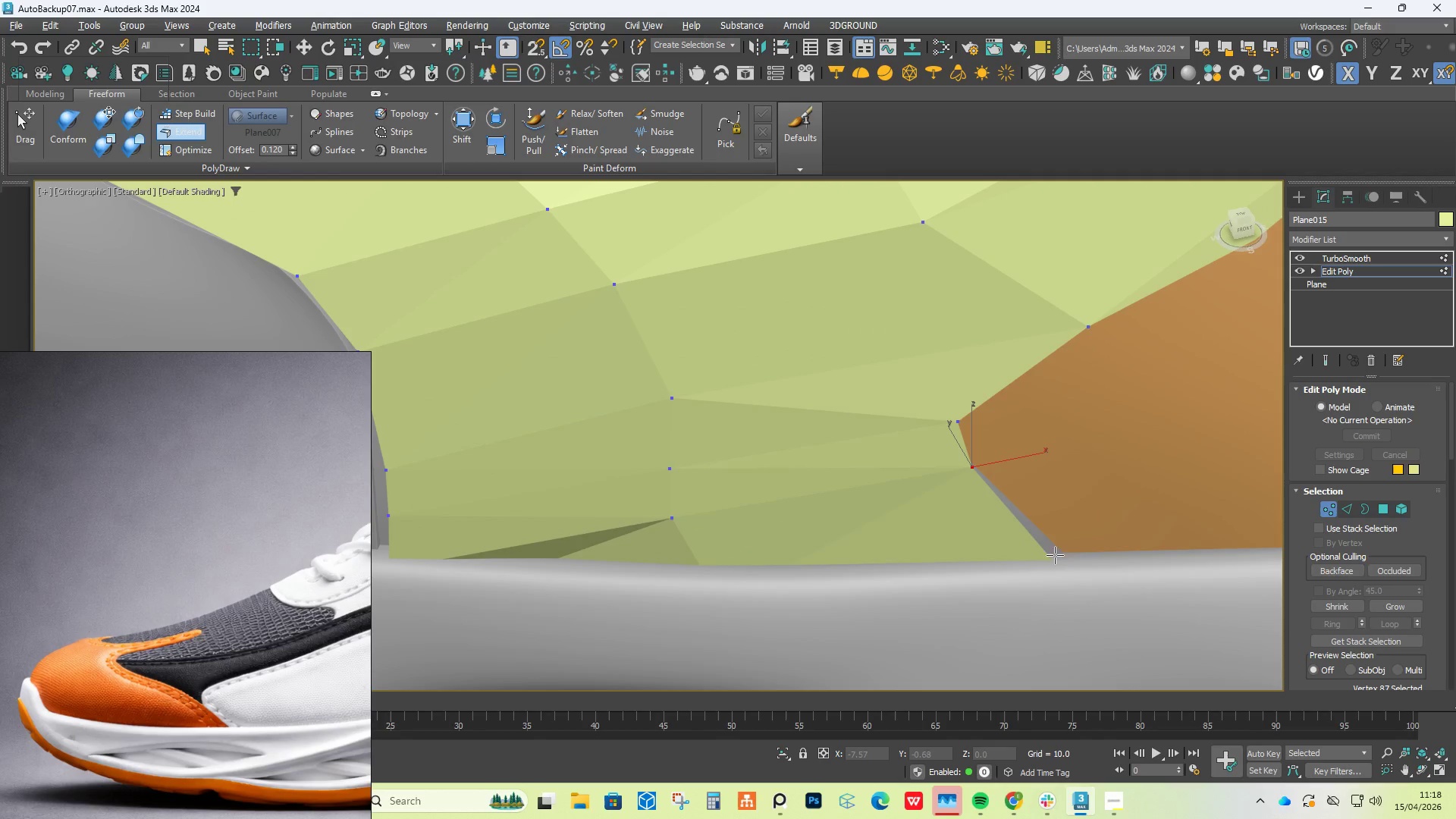 
hold_key(key=ShiftLeft, duration=1.52)
left_click_drag(start_coordinate=[1085, 599], to_coordinate=[1112, 593])
 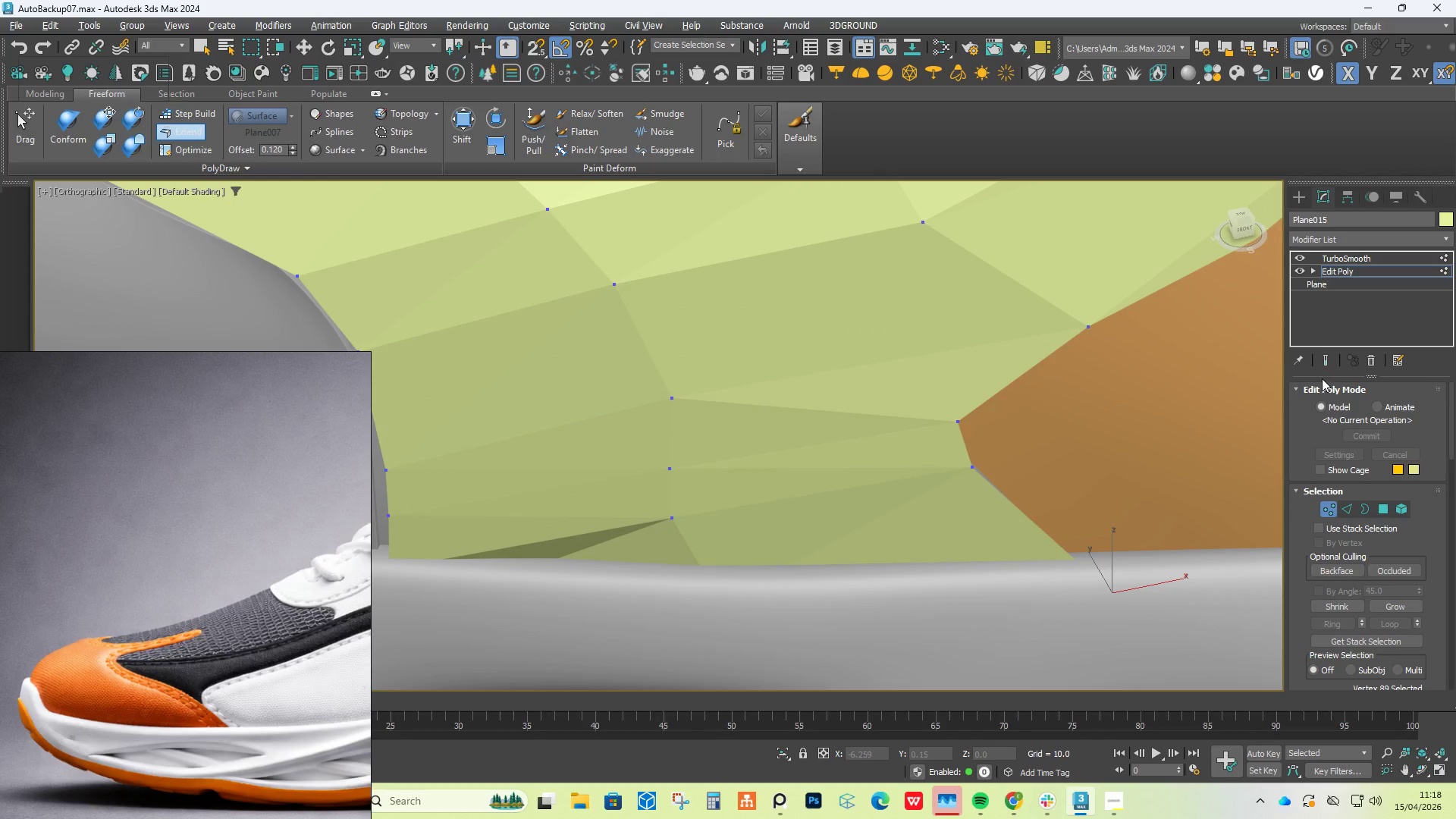 
hold_key(key=ShiftLeft, duration=0.86)
 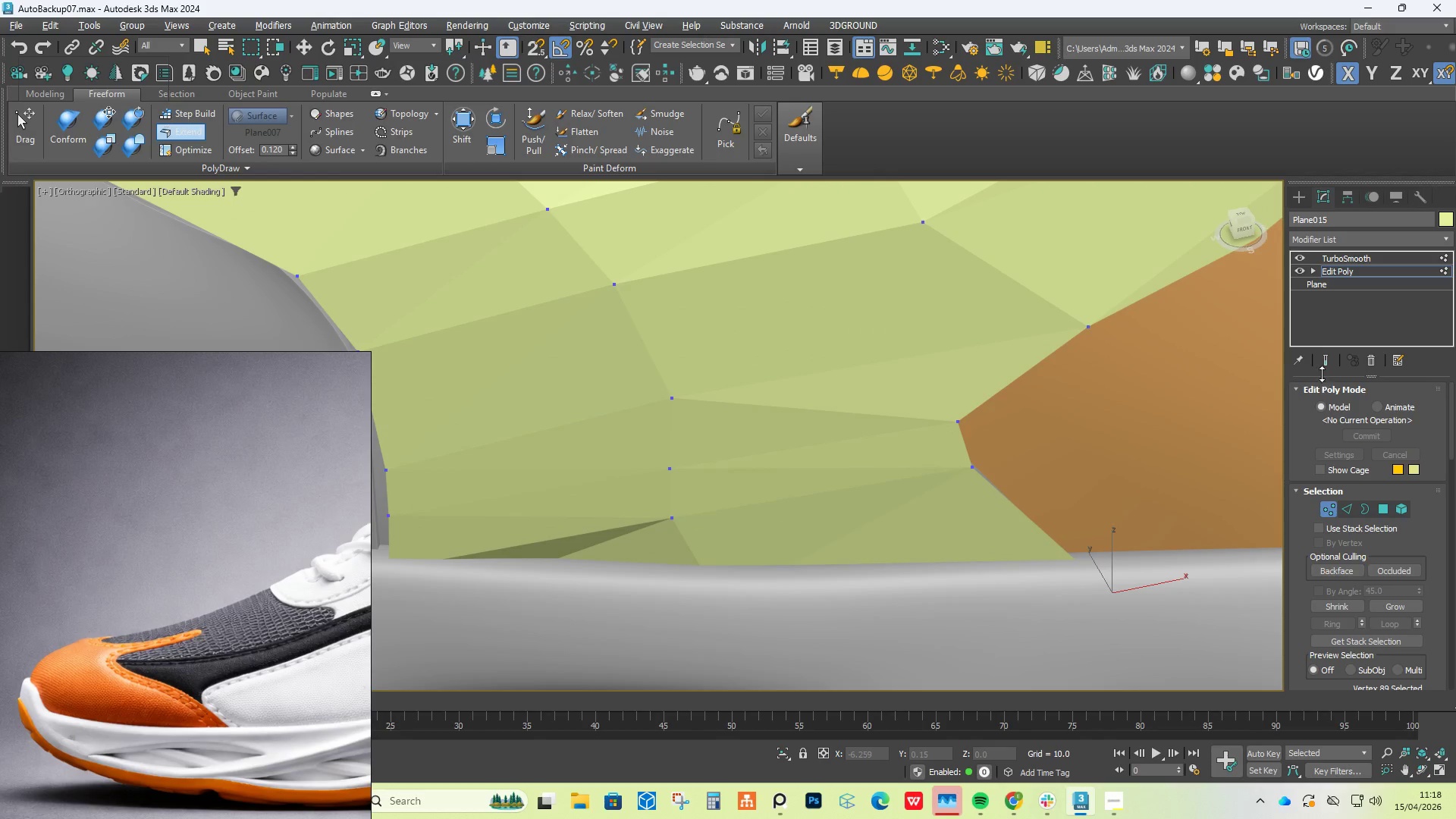 
left_click([1327, 362])
 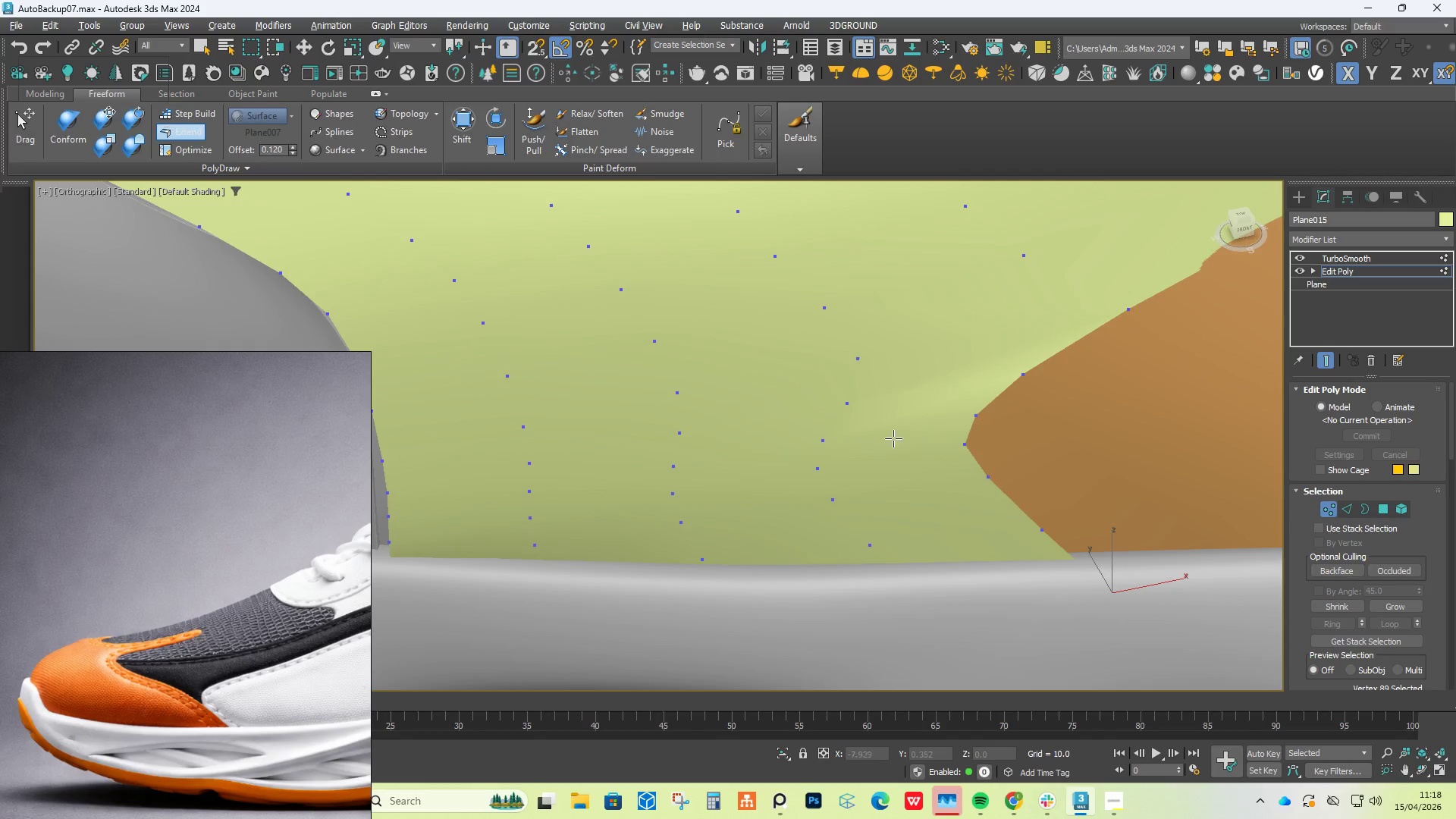 
scroll: coordinate [858, 439], scroll_direction: down, amount: 5.0
 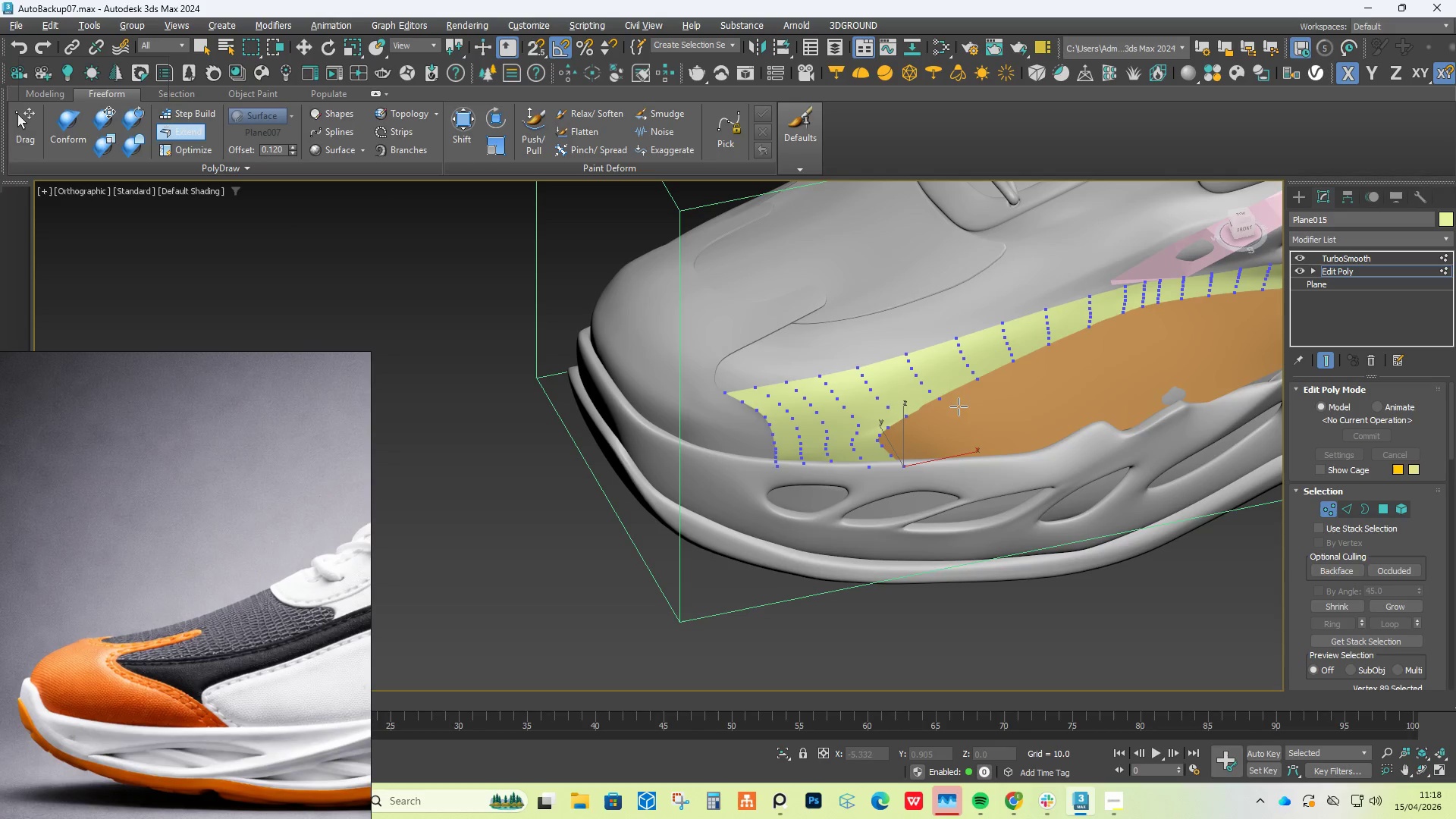 
scroll: coordinate [892, 422], scroll_direction: up, amount: 2.0
 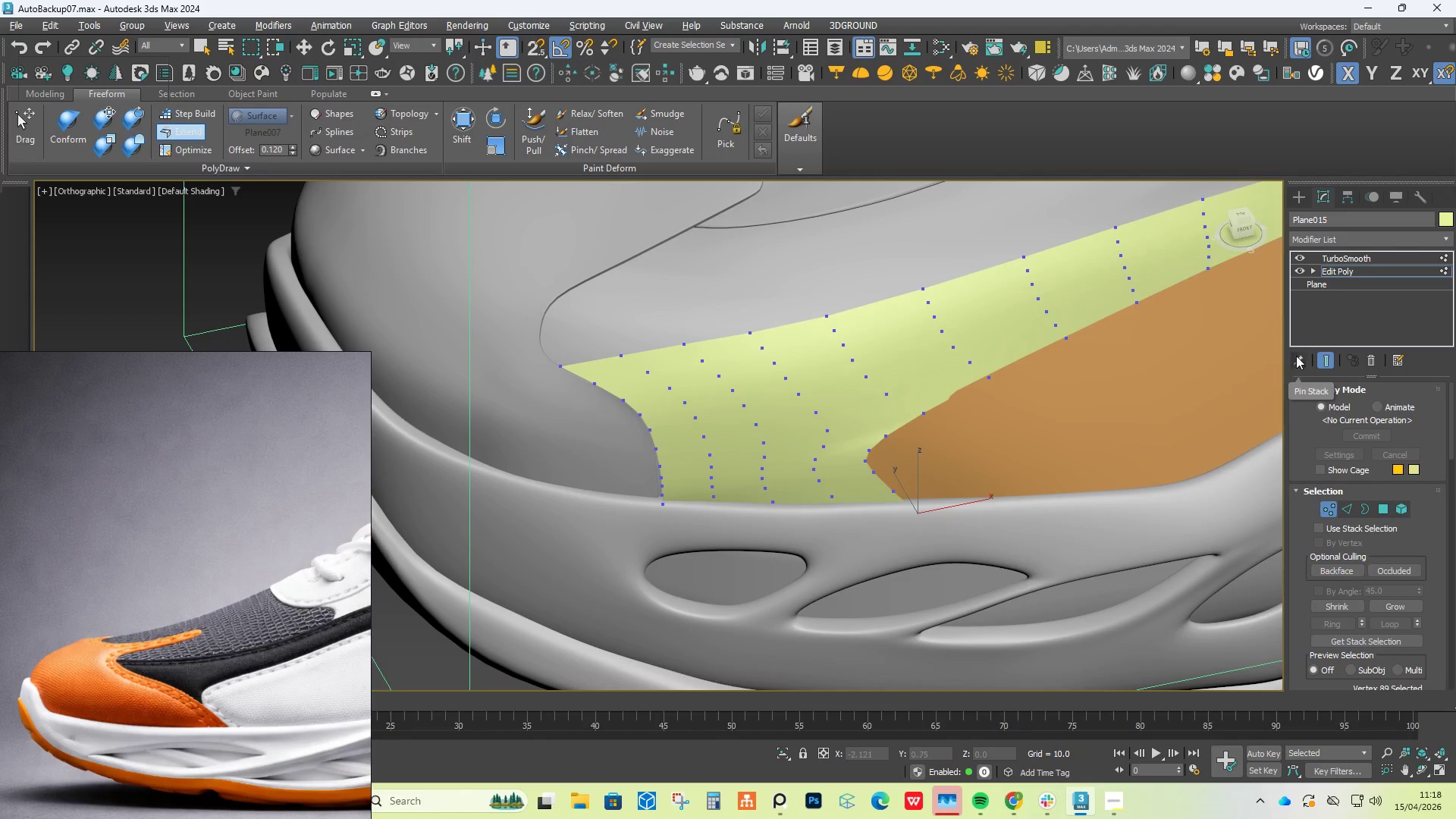 
left_click([1323, 361])
 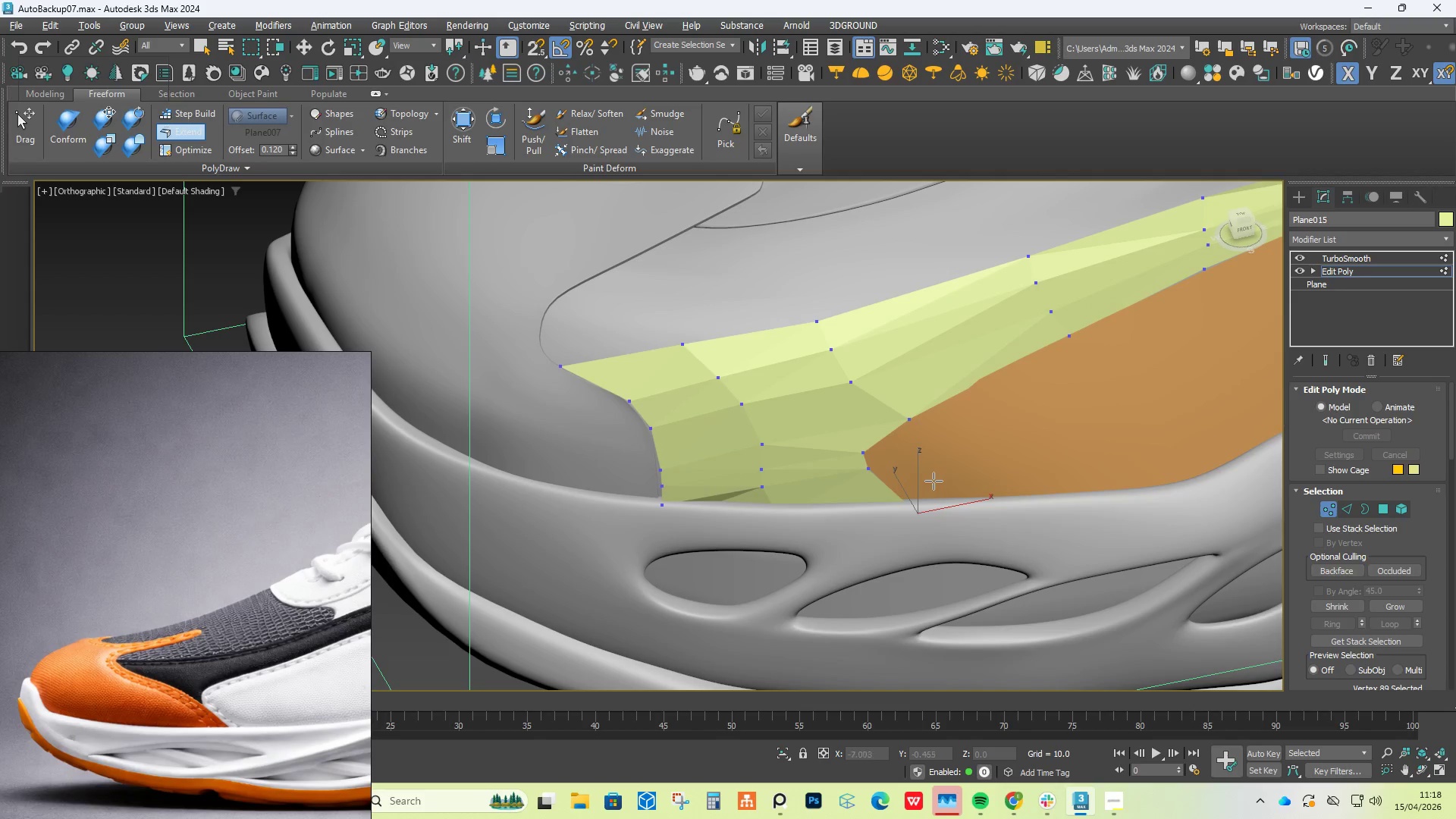 
scroll: coordinate [853, 473], scroll_direction: up, amount: 2.0
 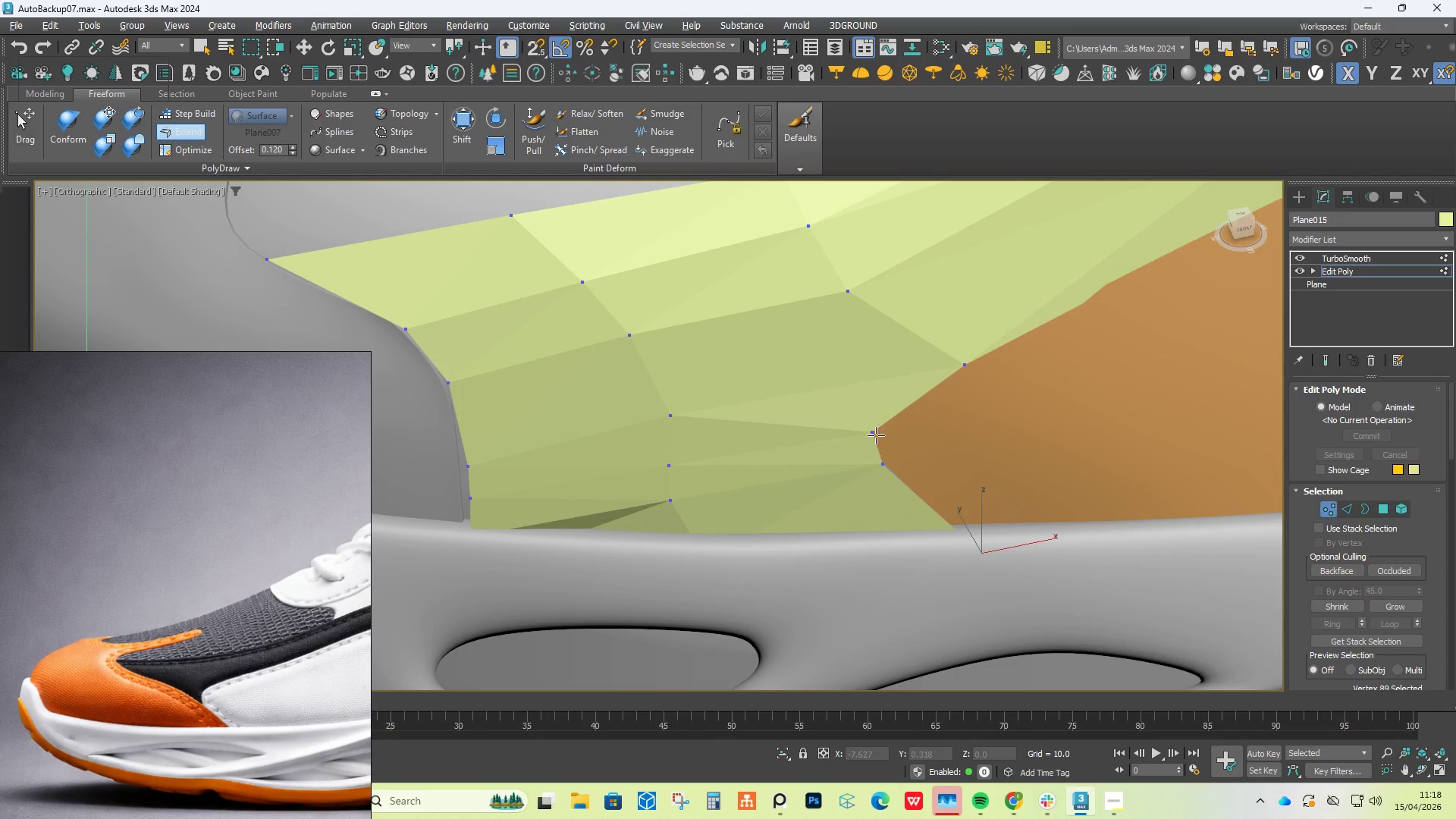 
hold_key(key=ControlLeft, duration=12.06)
hold_key(key=AltLeft, duration=12.03)
hold_key(key=ShiftLeft, duration=1.5)
left_click_drag(start_coordinate=[871, 432], to_coordinate=[880, 413])
 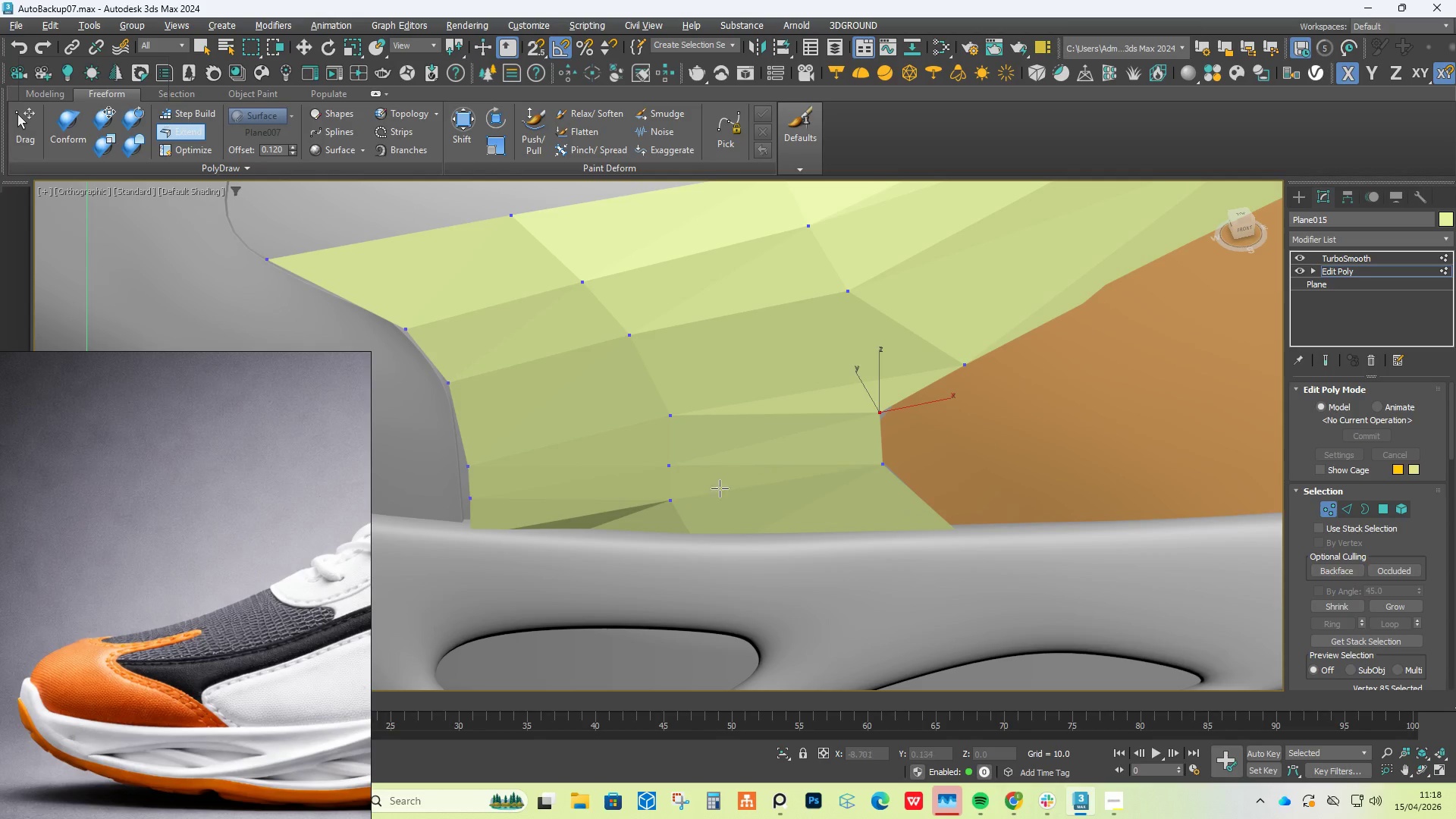 
hold_key(key=ShiftLeft, duration=1.51)
left_click_drag(start_coordinate=[672, 500], to_coordinate=[676, 516])
 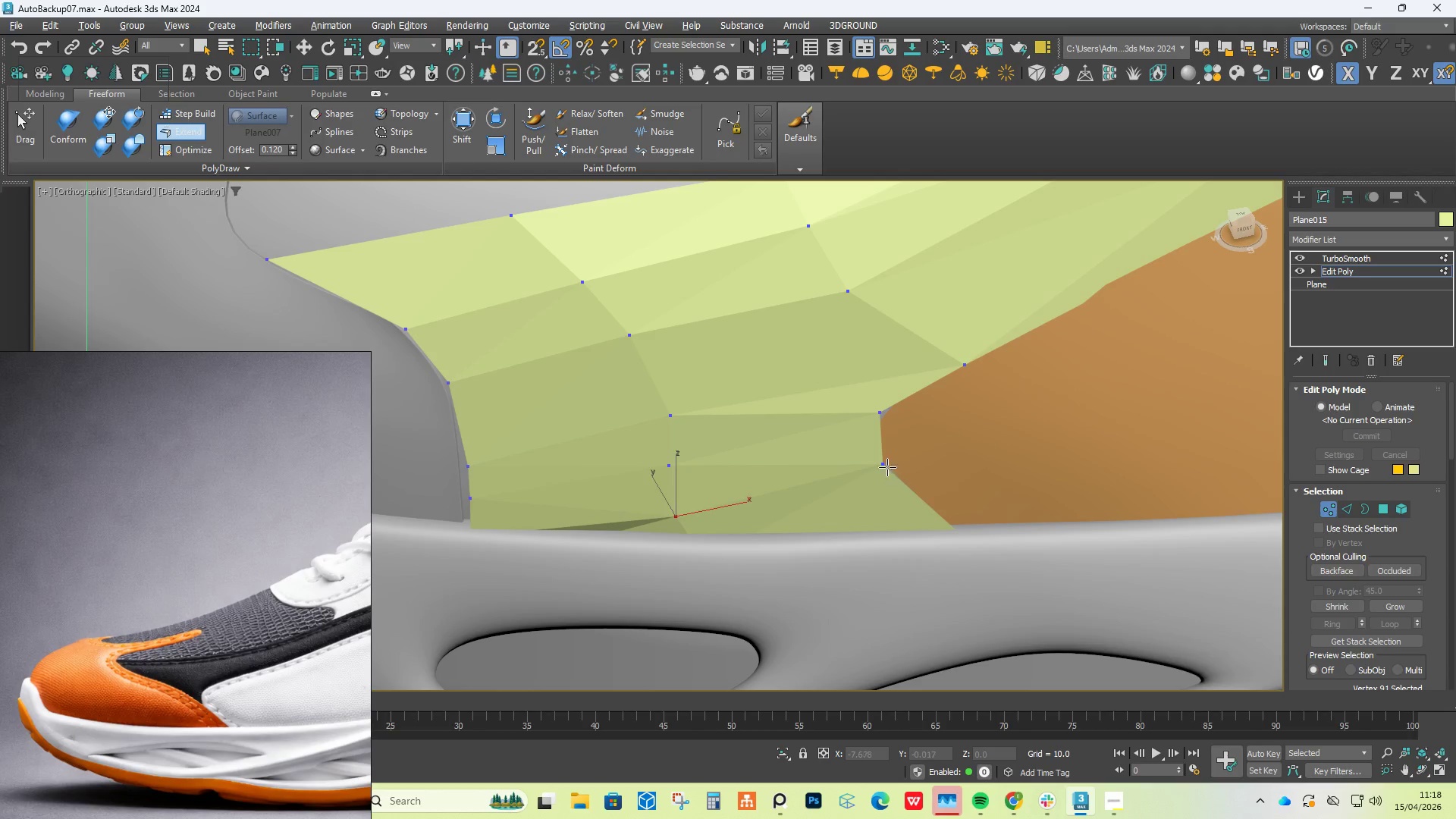 
hold_key(key=ShiftLeft, duration=1.52)
left_click_drag(start_coordinate=[886, 466], to_coordinate=[881, 463])
 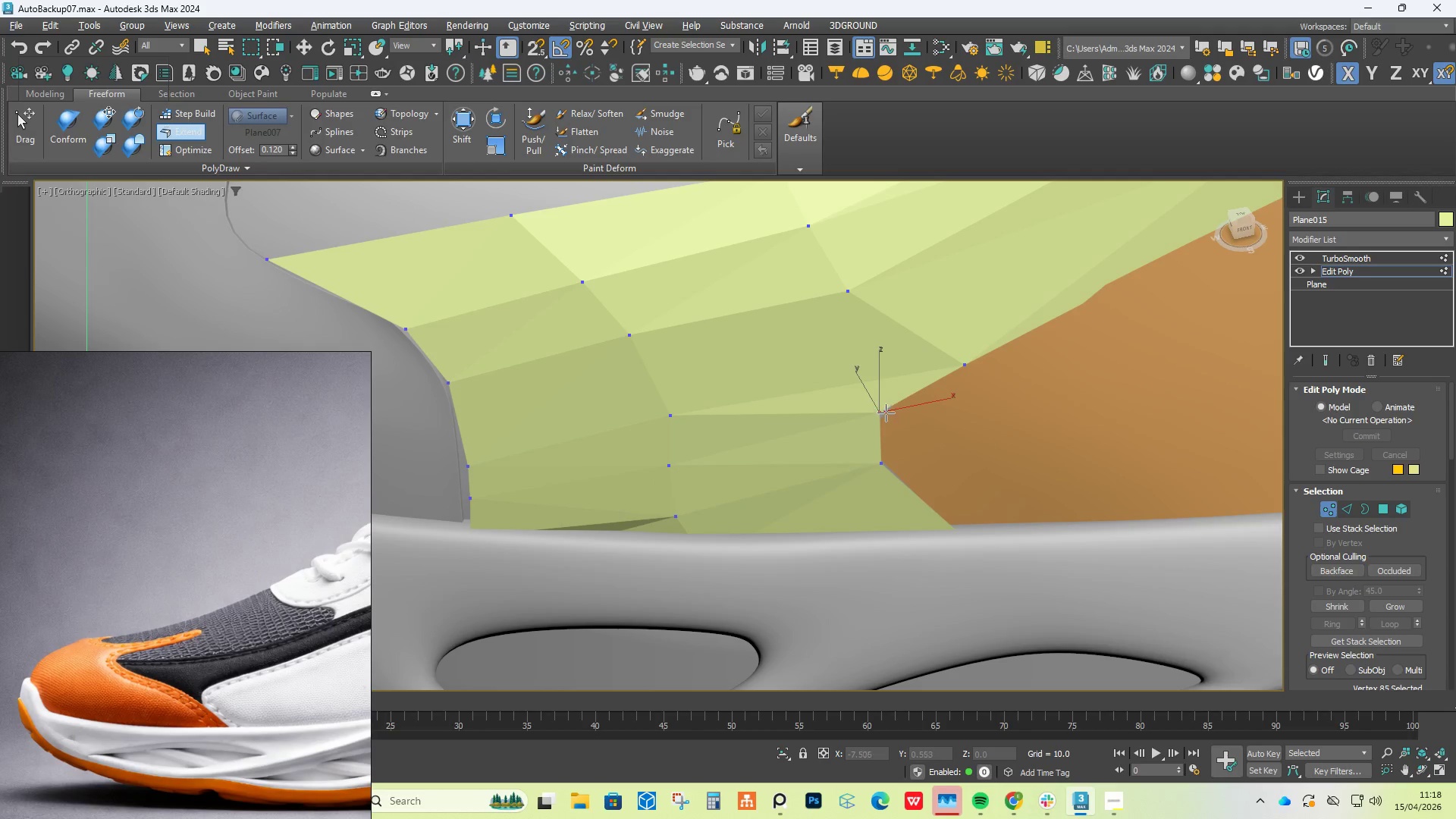 
hold_key(key=ShiftLeft, duration=1.52)
 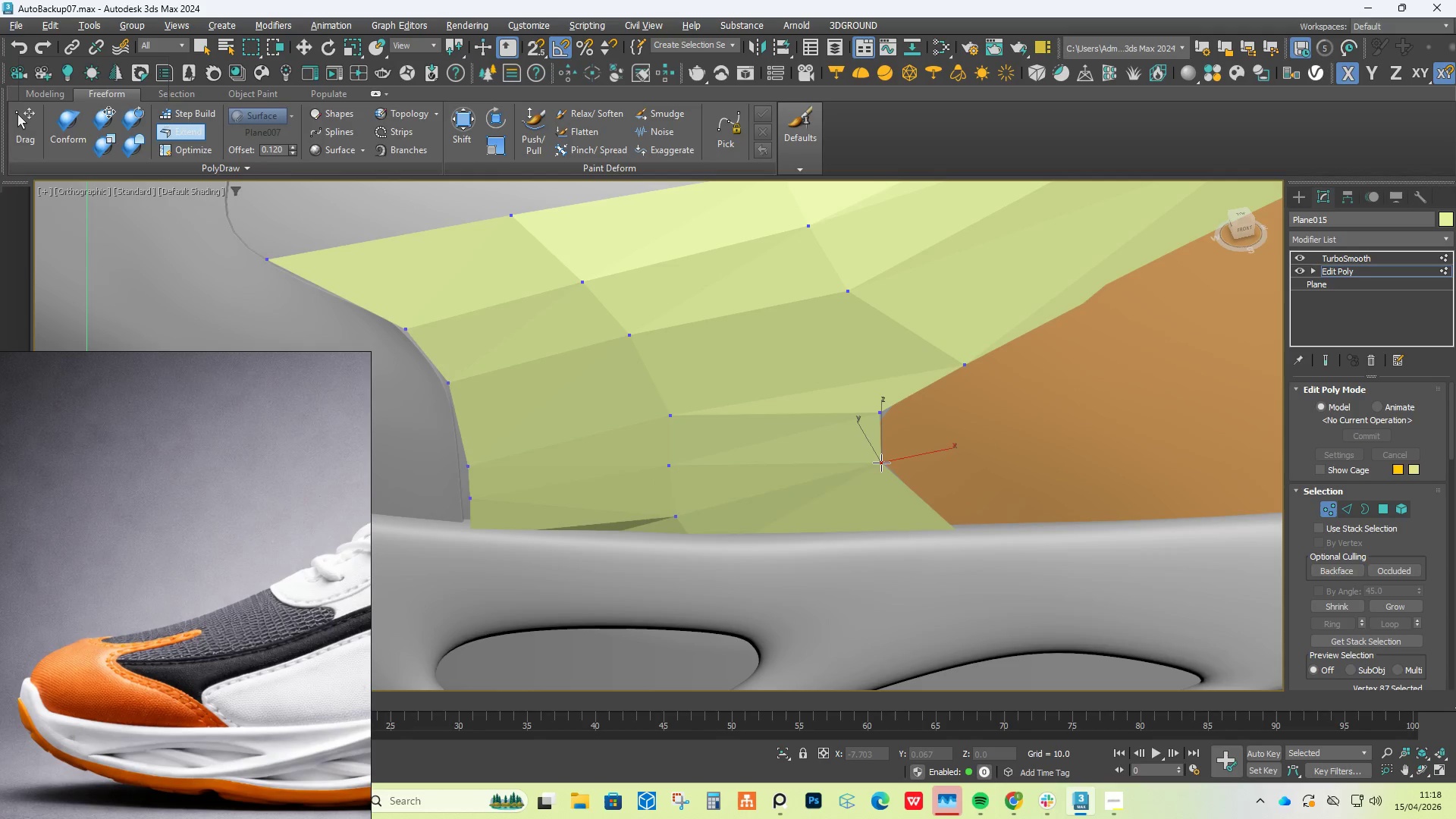 
hold_key(key=ShiftLeft, duration=1.51)
 